 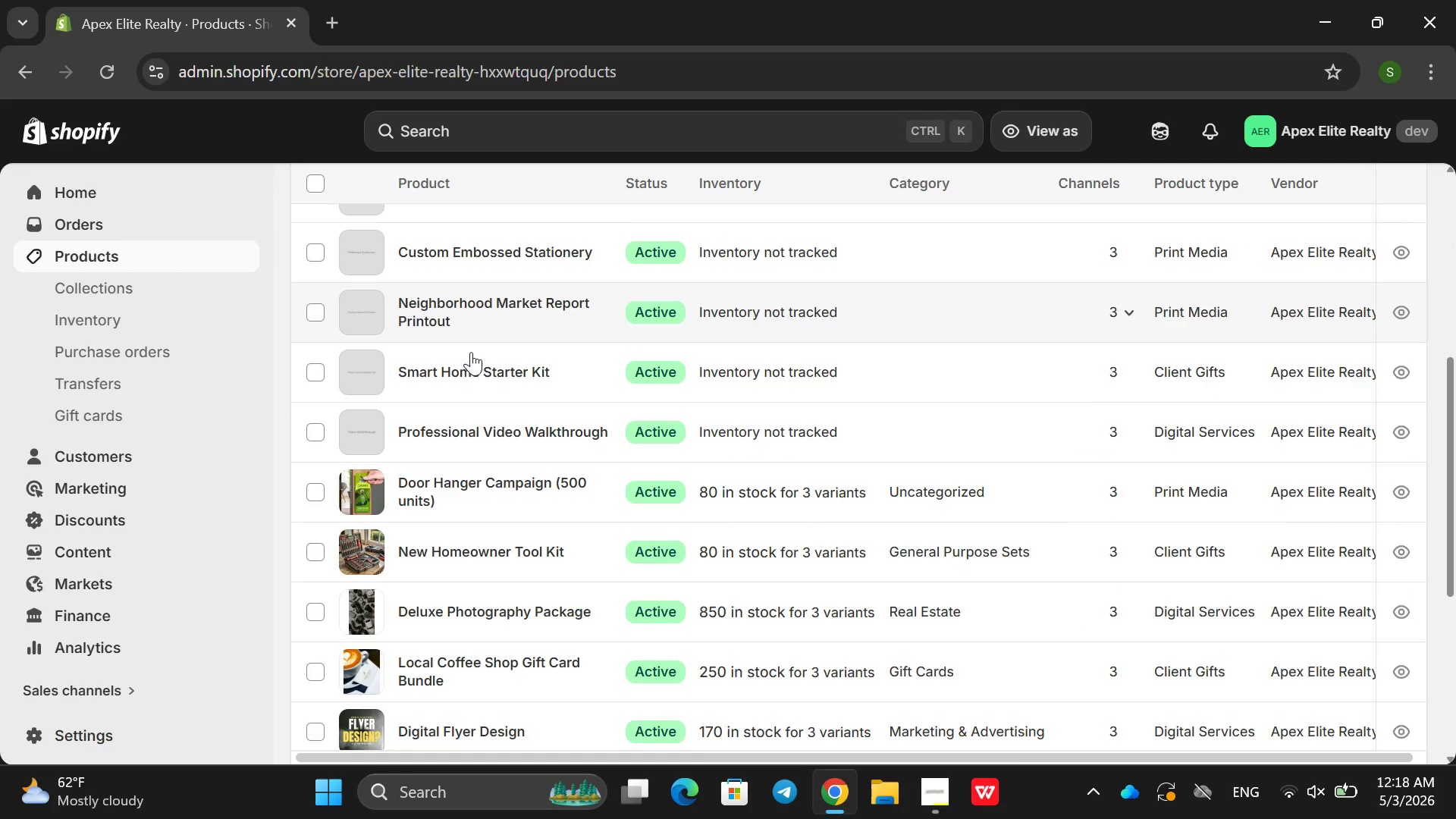 
left_click([530, 449])
 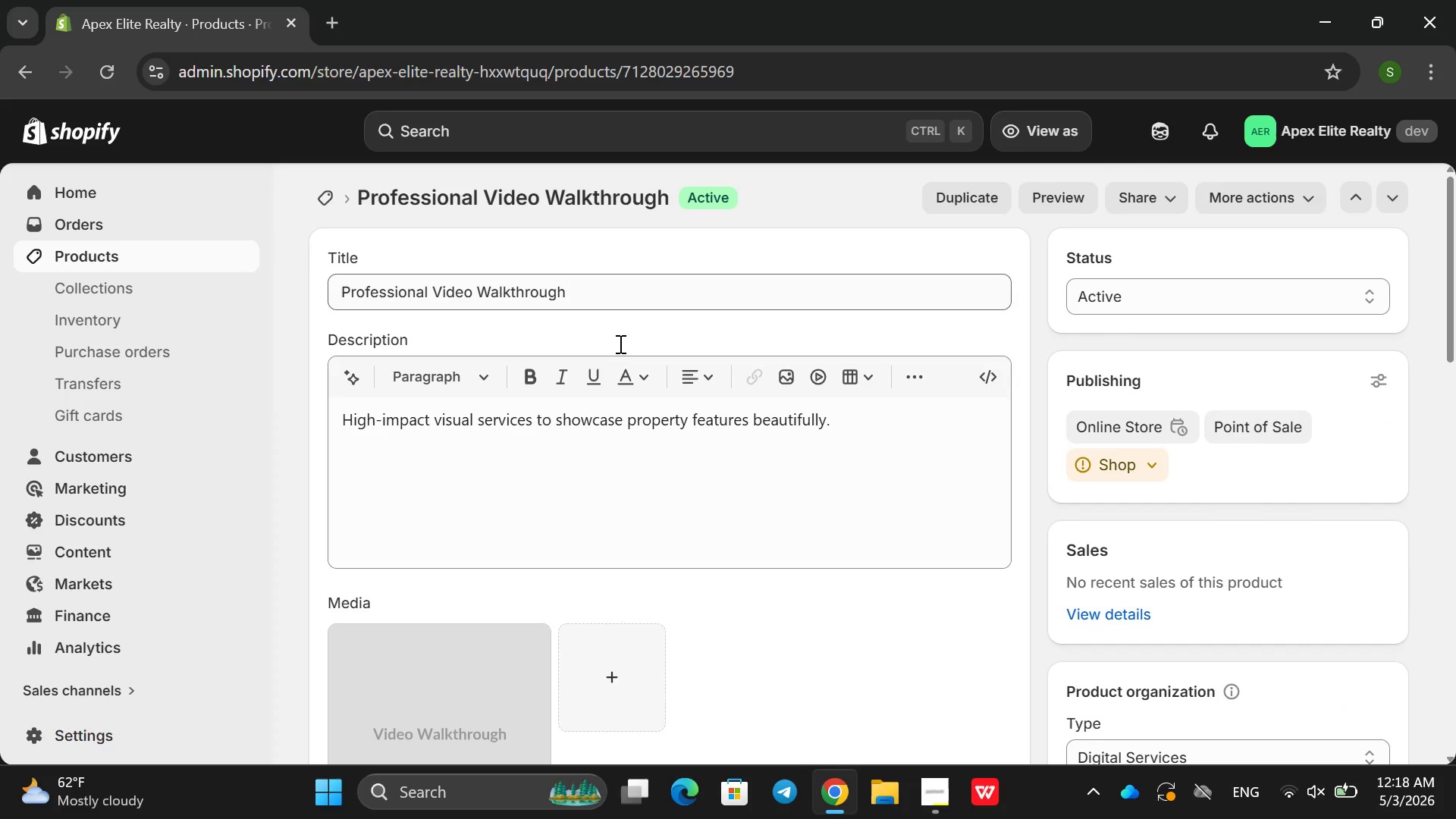 
left_click_drag(start_coordinate=[861, 421], to_coordinate=[240, 373])
 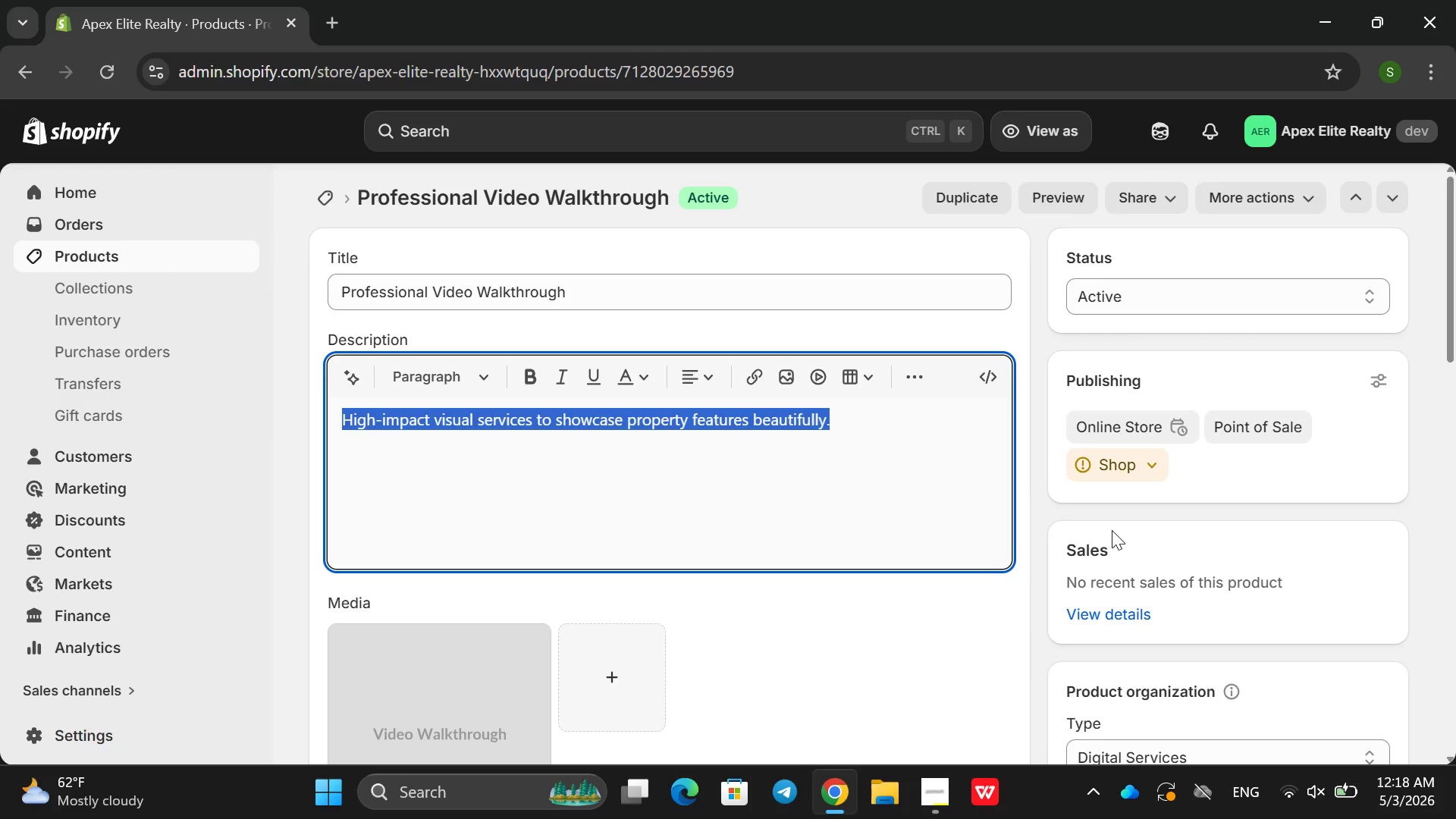 
key(Backspace)
 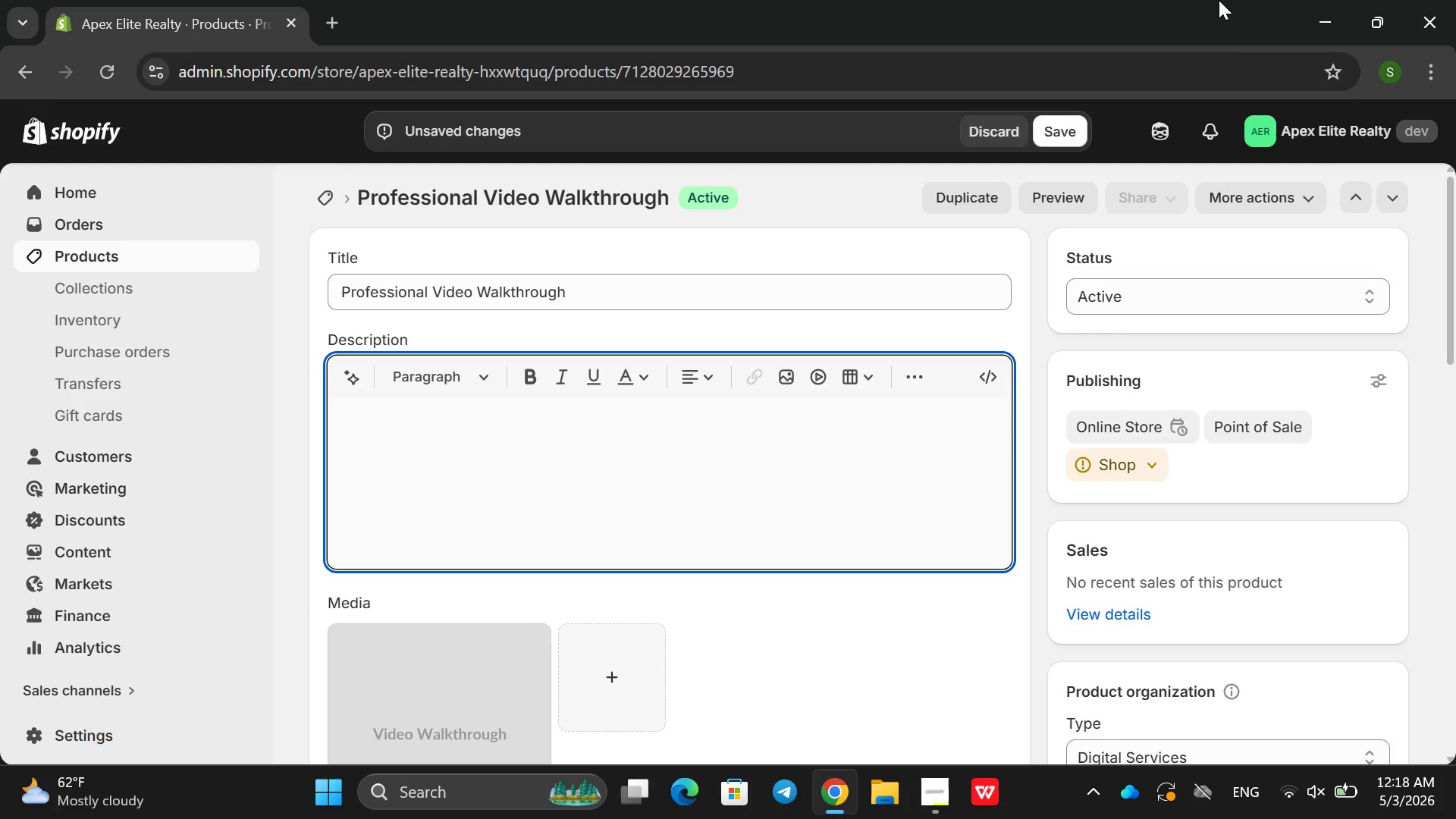 
wait(9.77)
 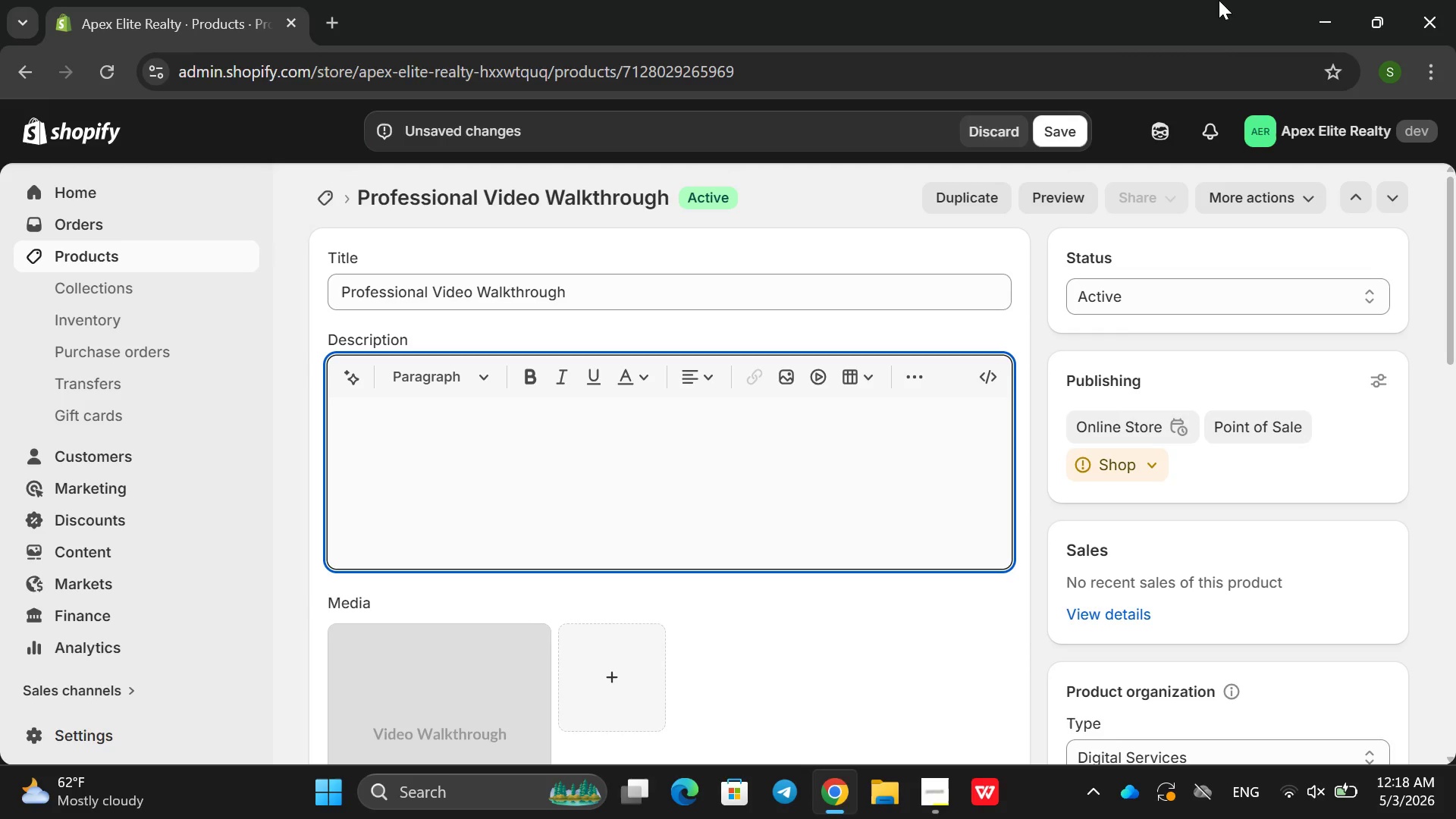 
mouse_move([232, 4])
 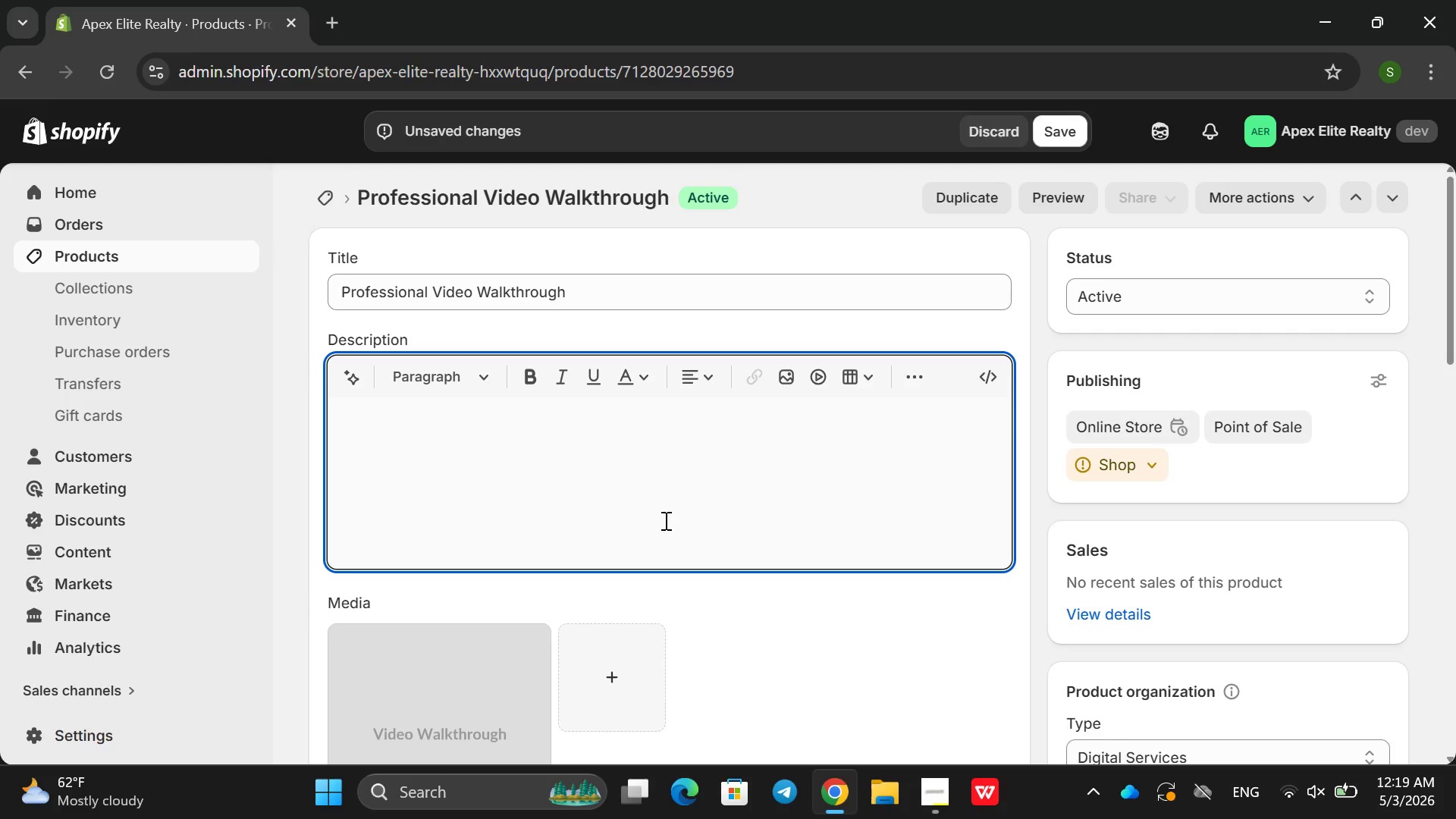 
wait(41.88)
 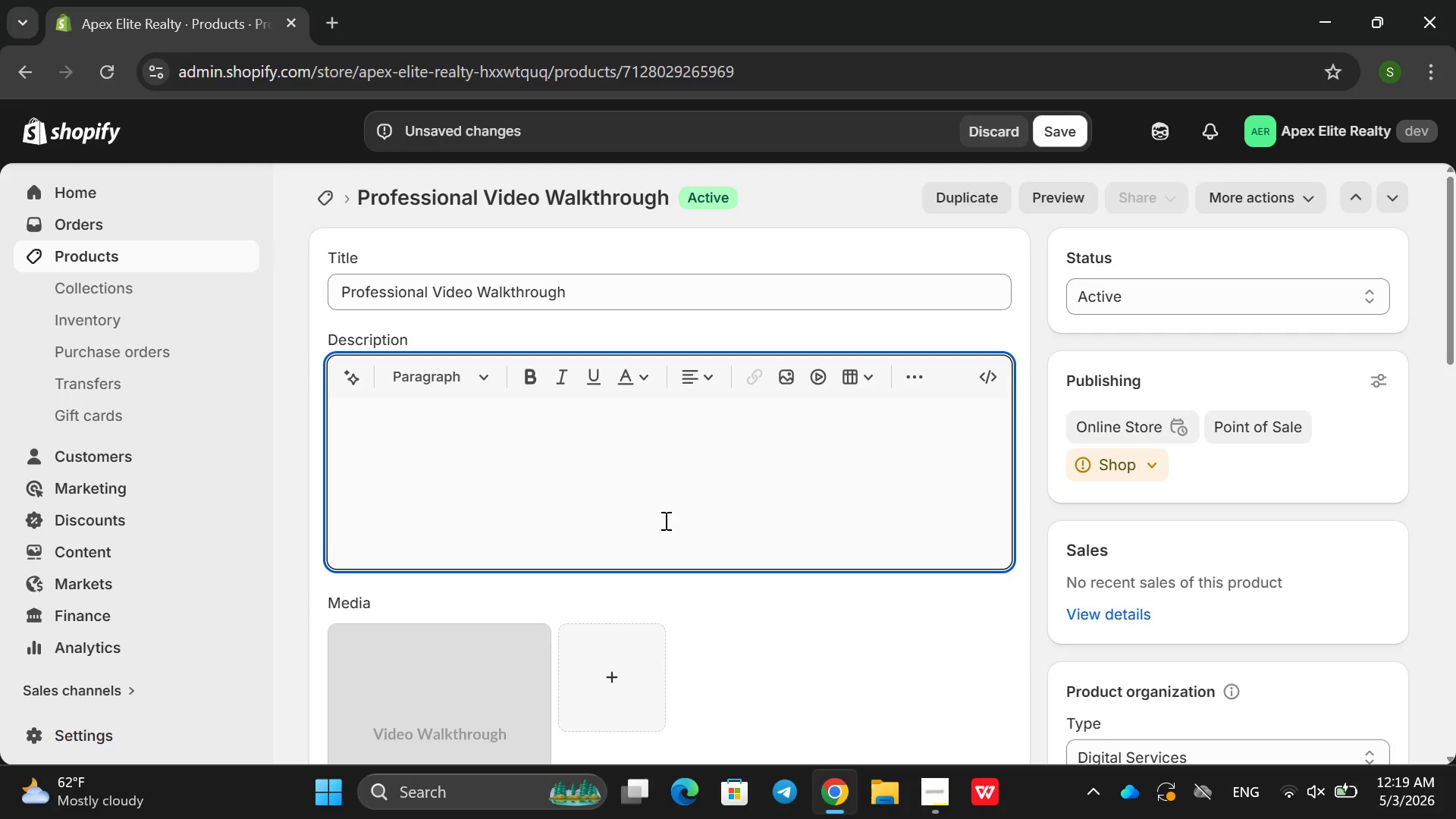 
key(Space)
 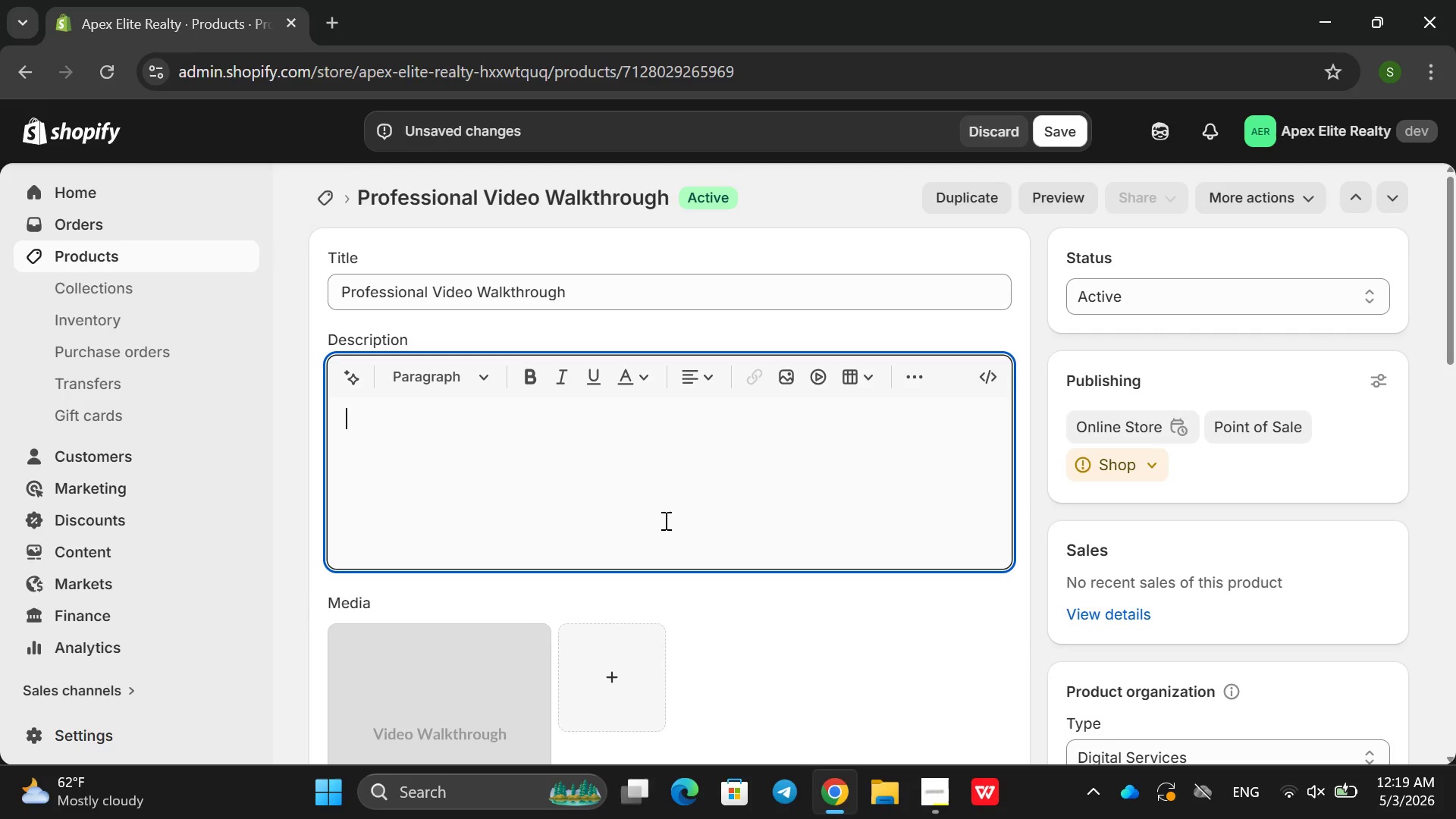 
hold_key(key=ShiftRight, duration=0.31)
 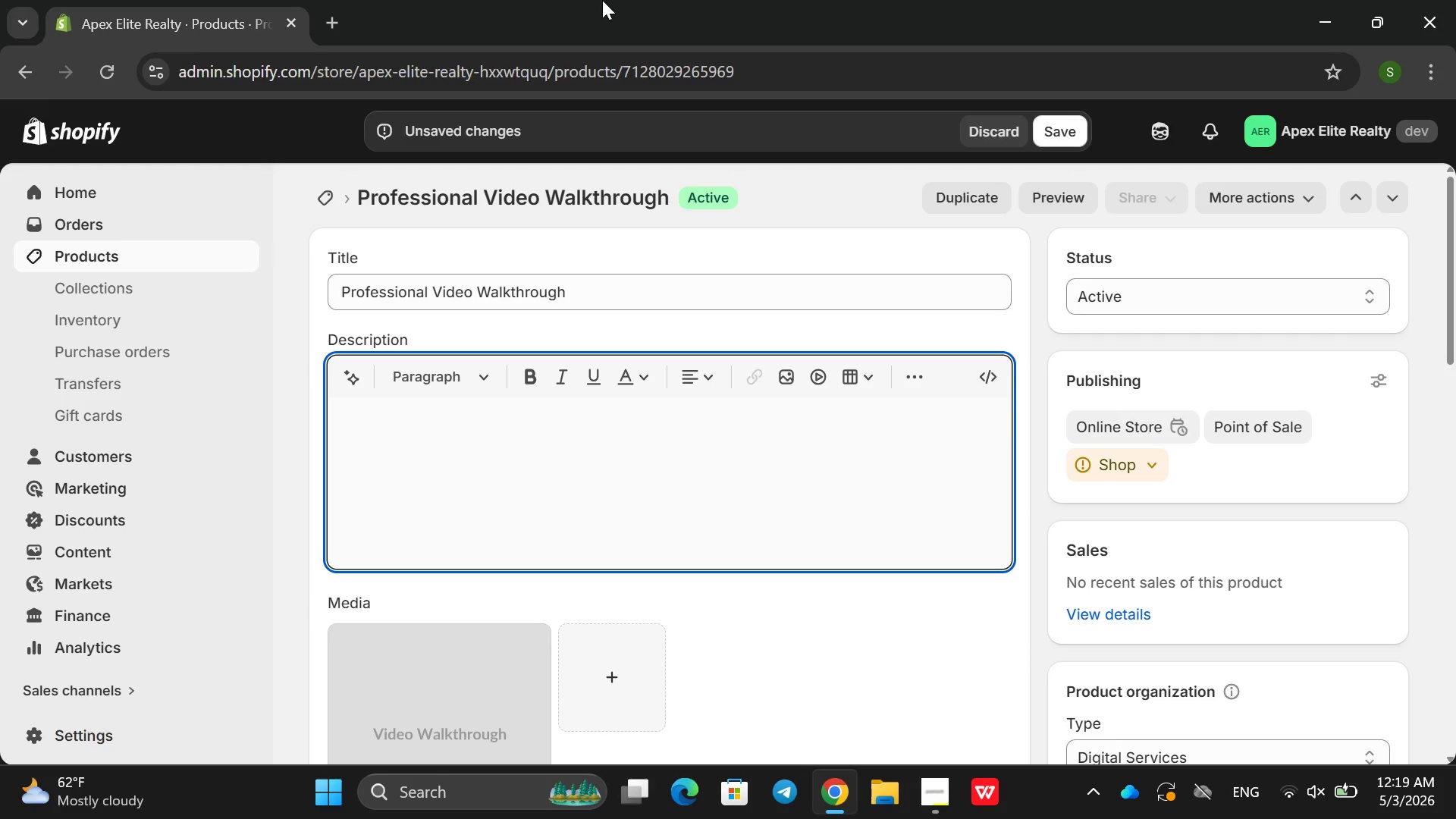 
key(Backspace)
 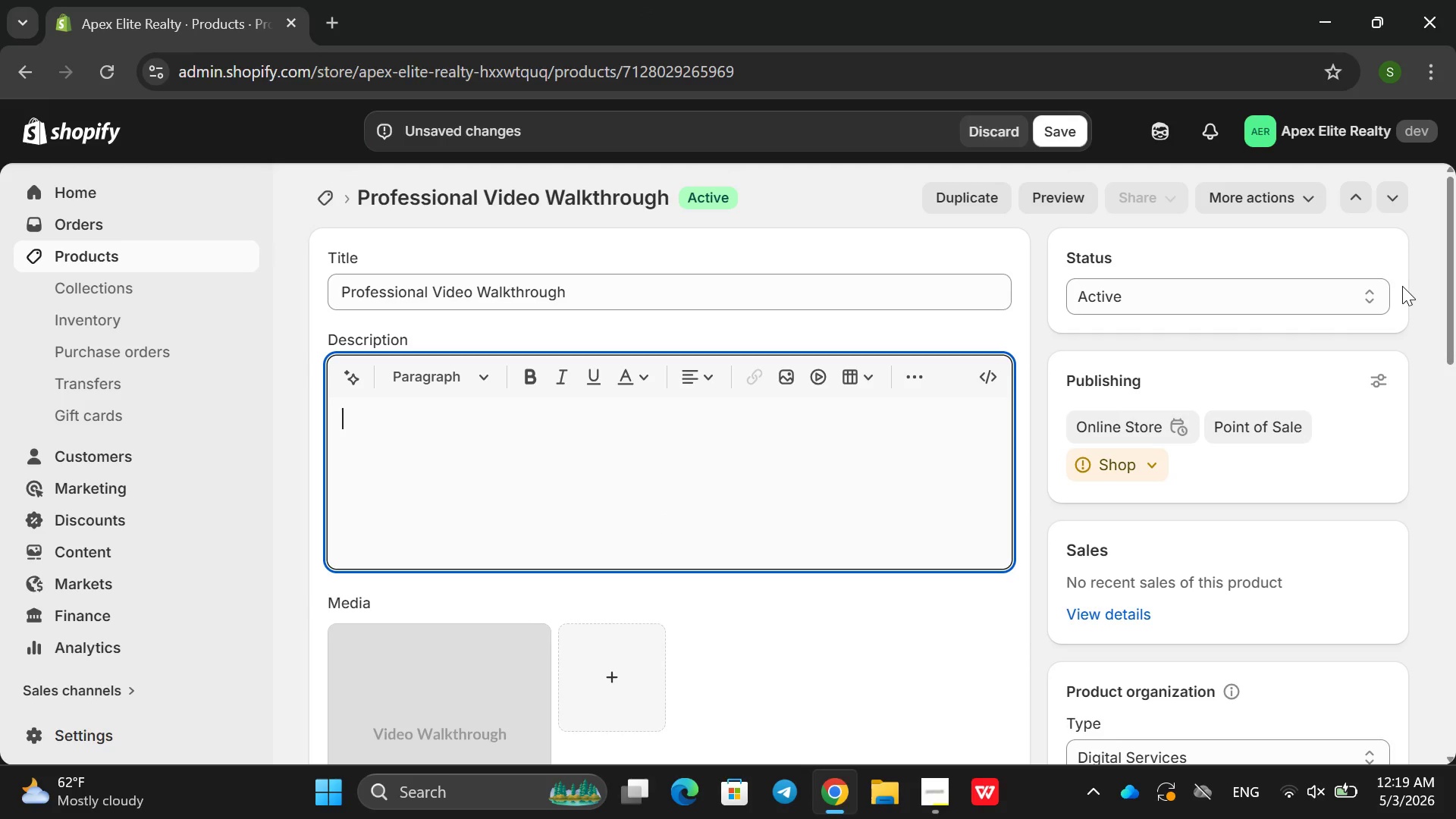 
wait(5.11)
 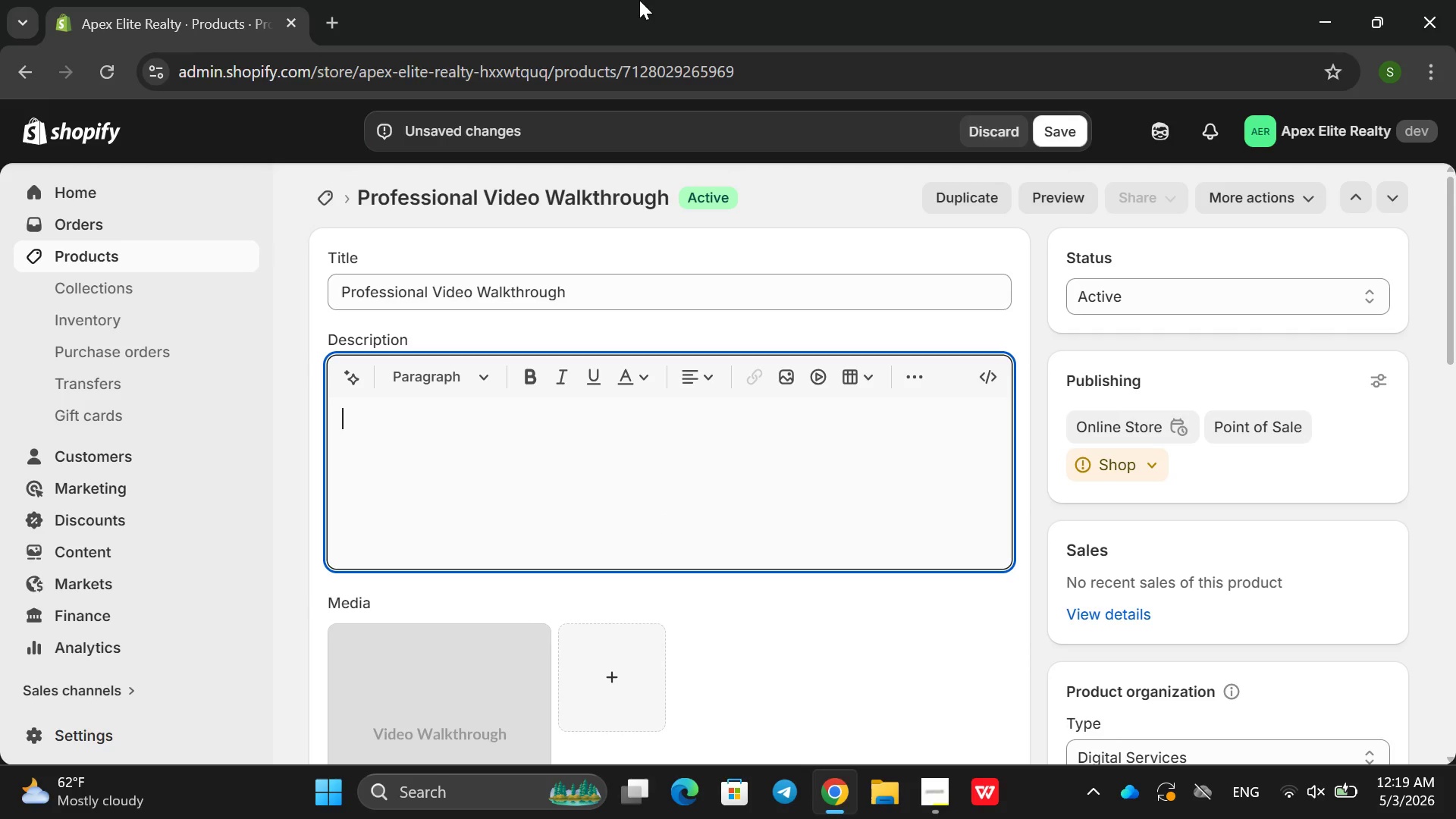 
type(The professional video walkthor)
key(Backspace)
key(Backspace)
type(rough is a premoim di)
key(Backspace)
key(Backspace)
key(Backspace)
key(Backspace)
key(Backspace)
key(Backspace)
type(ium digital marketing servide)
key(Backspace)
key(Backspace)
type(se )
key(Backspace)
key(Backspace)
type(ce de)
key(Backspace)
key(Backspace)
key(Backspace)
key(Backspace)
key(Backspace)
key(Backspace)
type(ce designed to showcase real ea)
key(Backspace)
type(state properties thorugh immer)
key(Backspace)
type(rsive visual storytellling )
key(Backspace)
 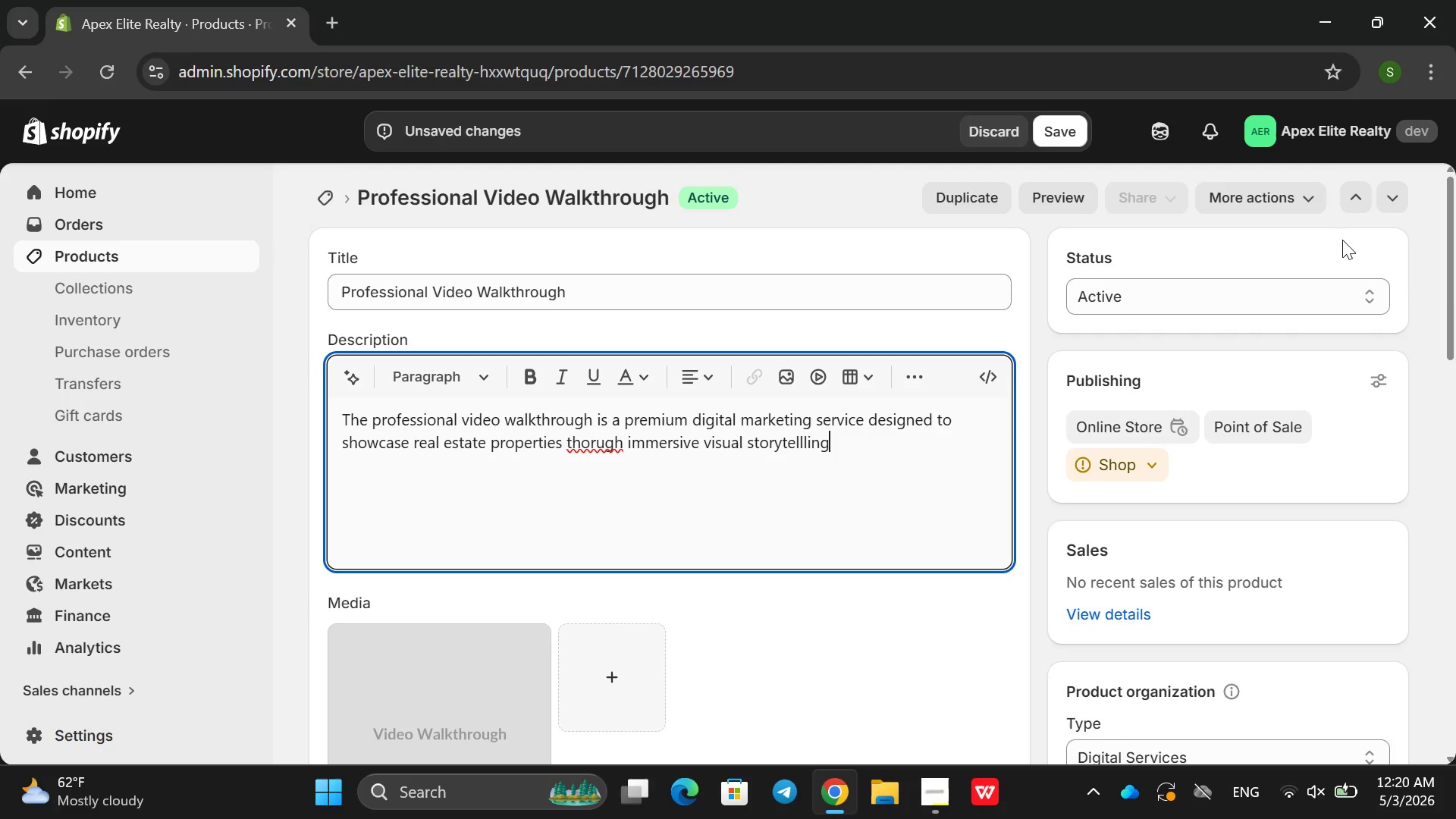 
type(. It pro)
key(Backspace)
 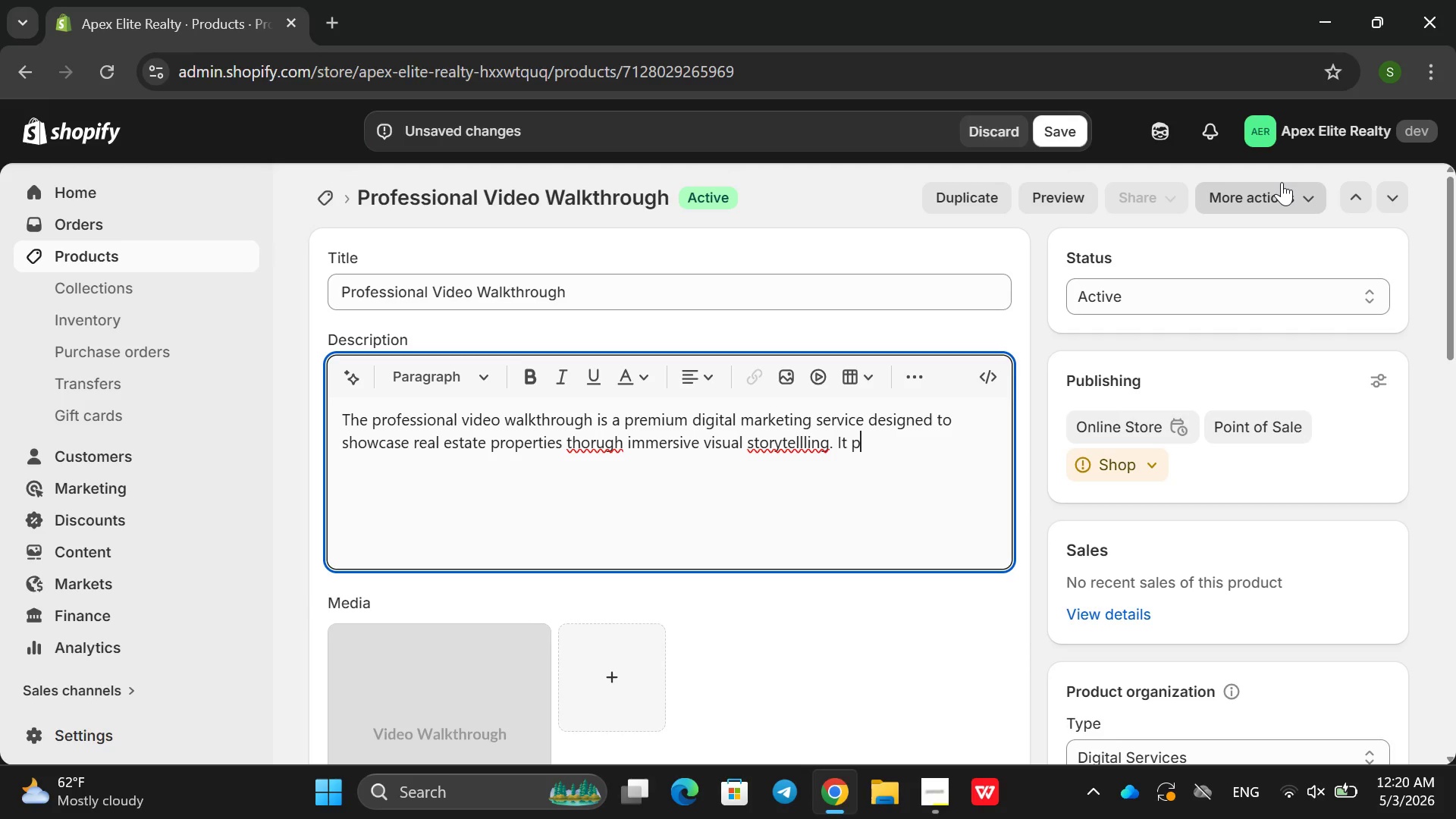 
 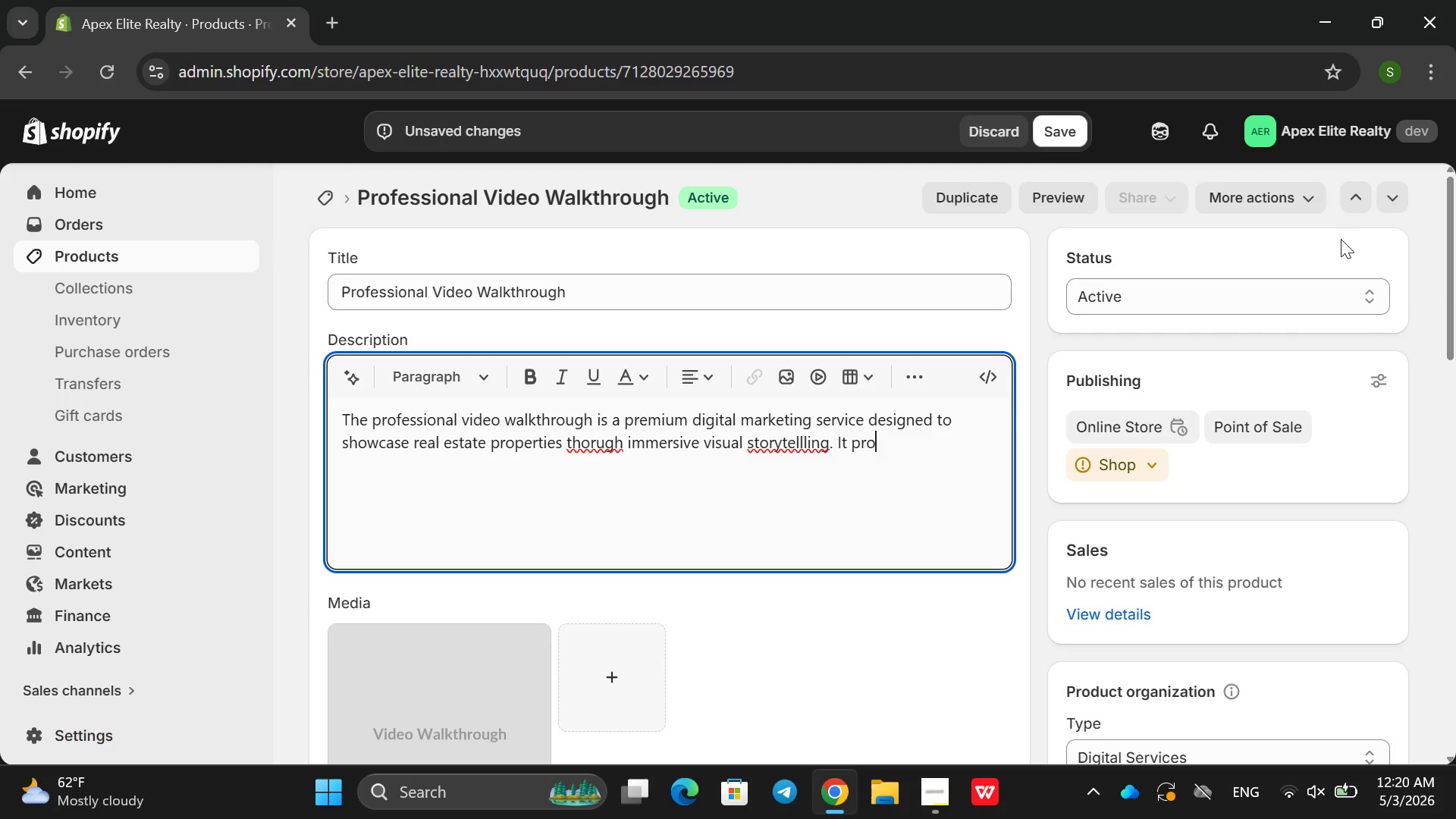 
hold_key(key=Backspace, duration=0.5)
 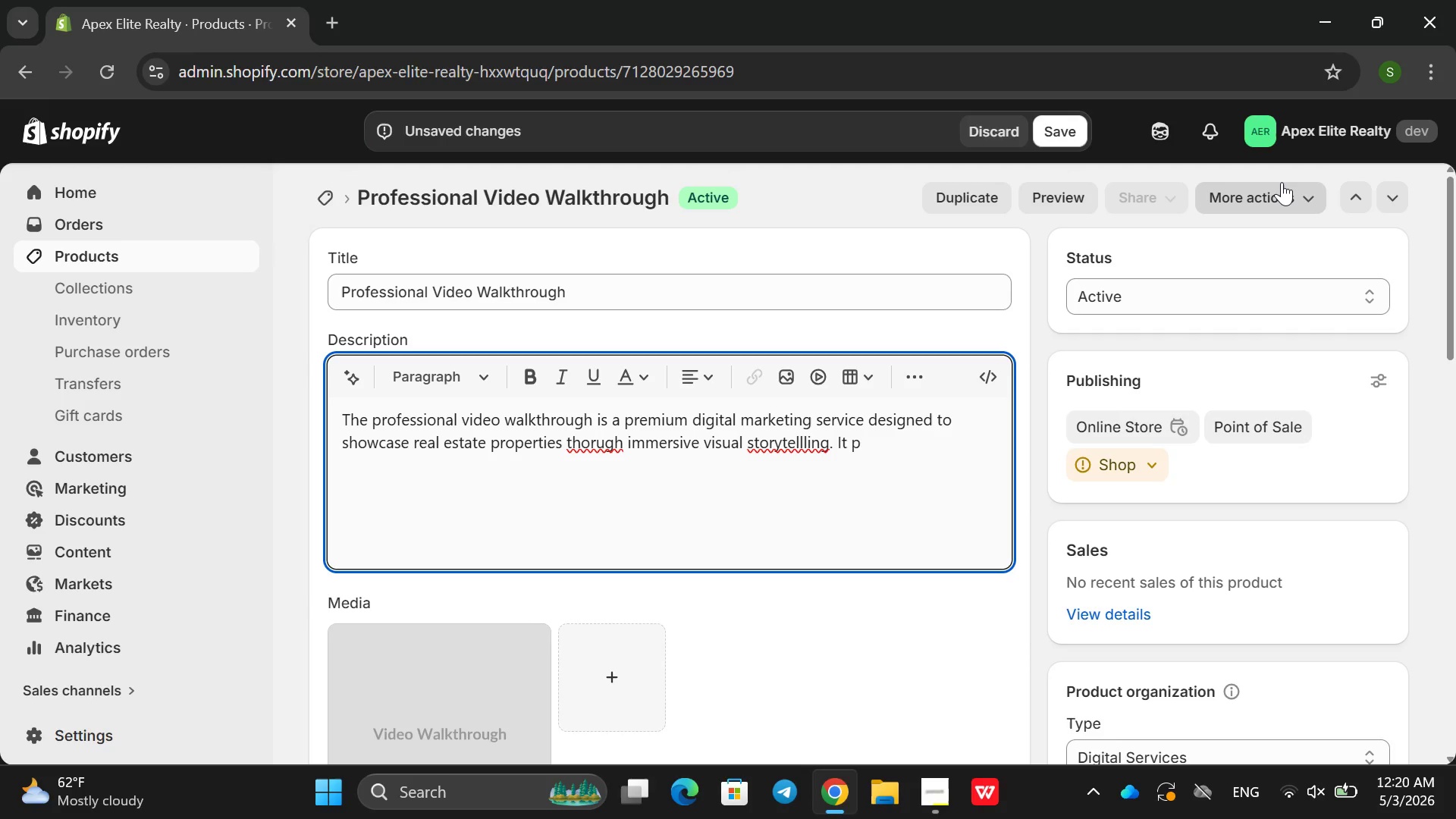 
key(Backspace)
 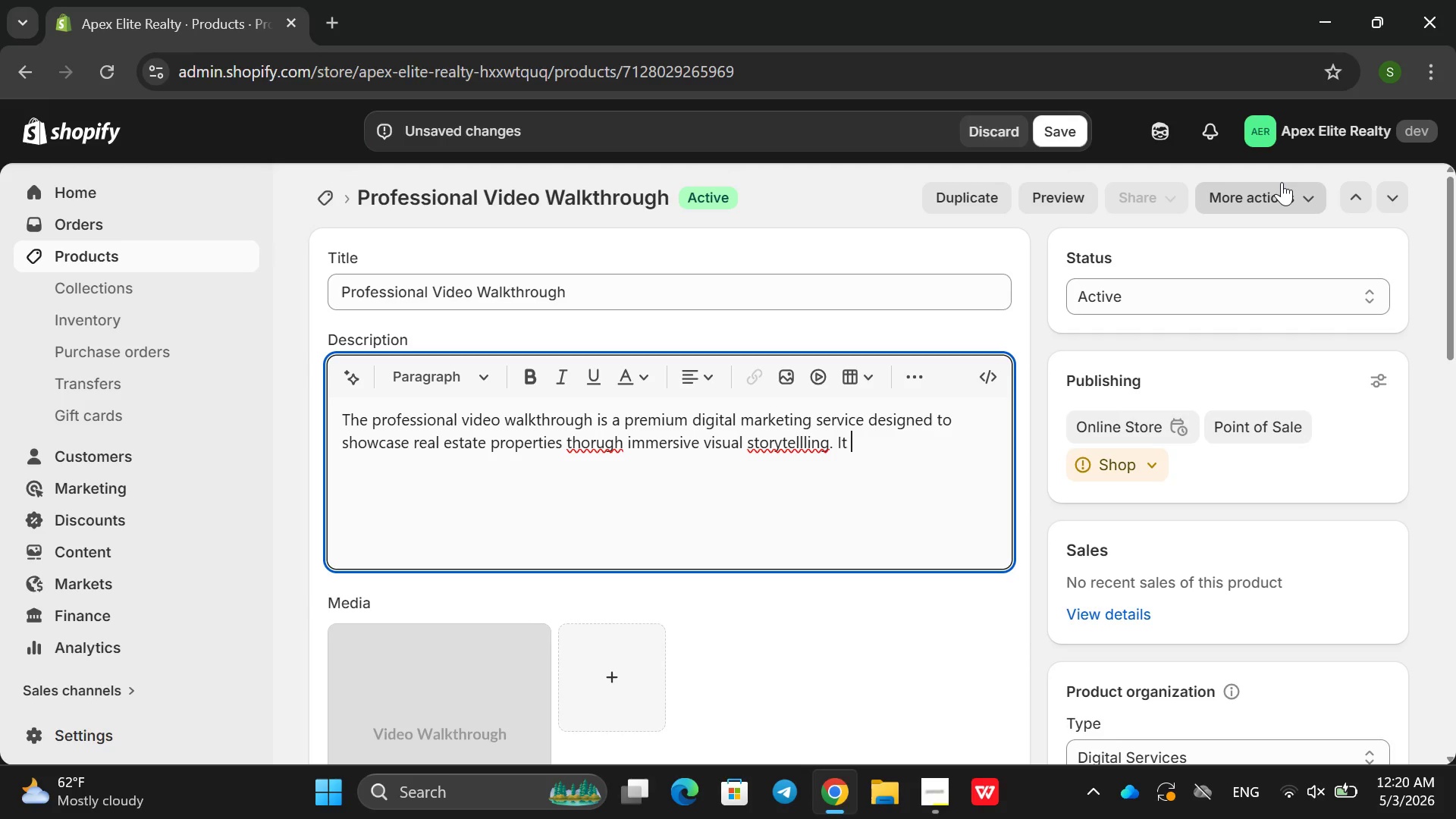 
key(Backspace)
 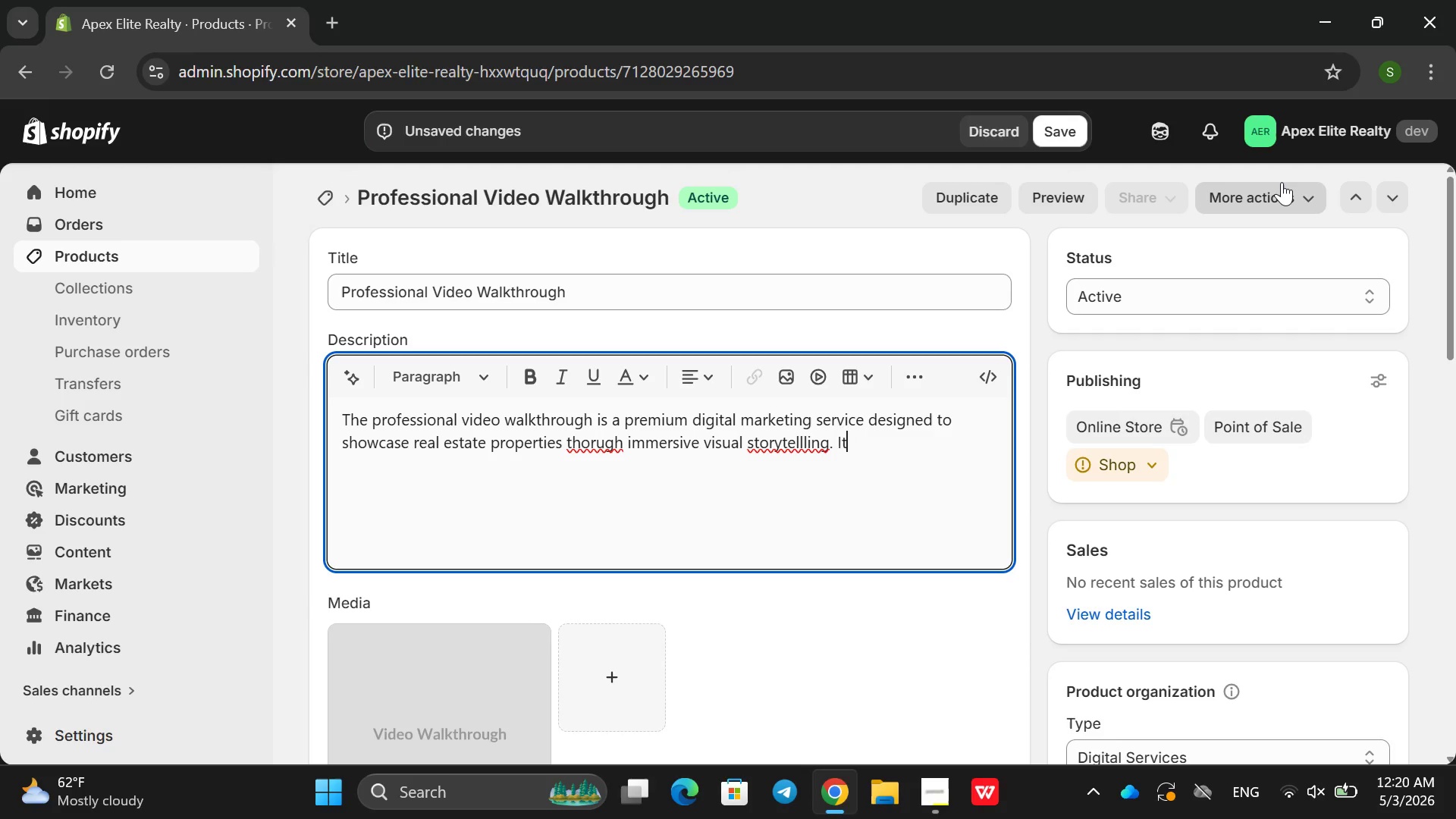 
key(Backspace)
 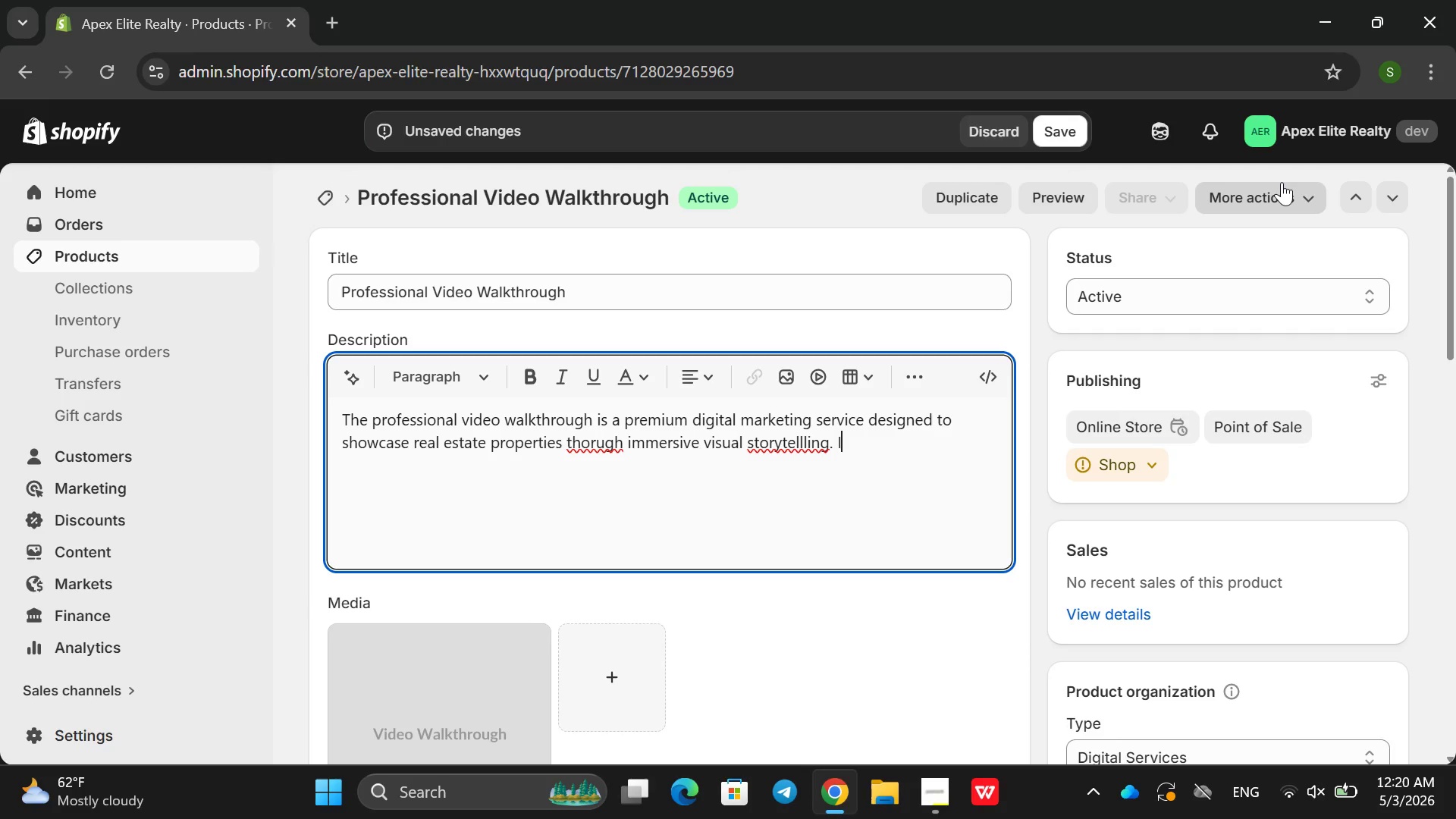 
key(ArrowLeft)
 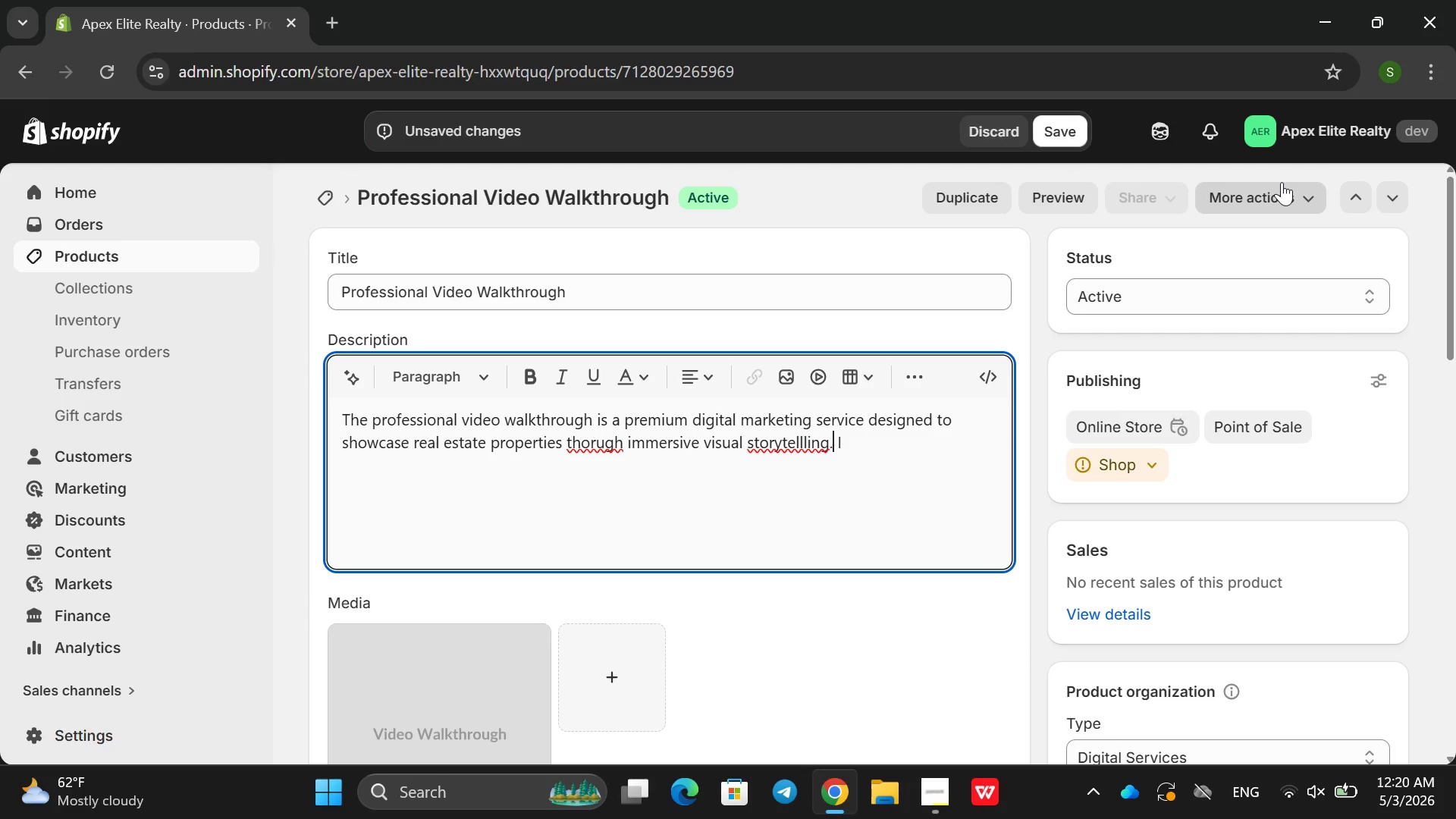 
hold_key(key=ArrowLeft, duration=0.77)
 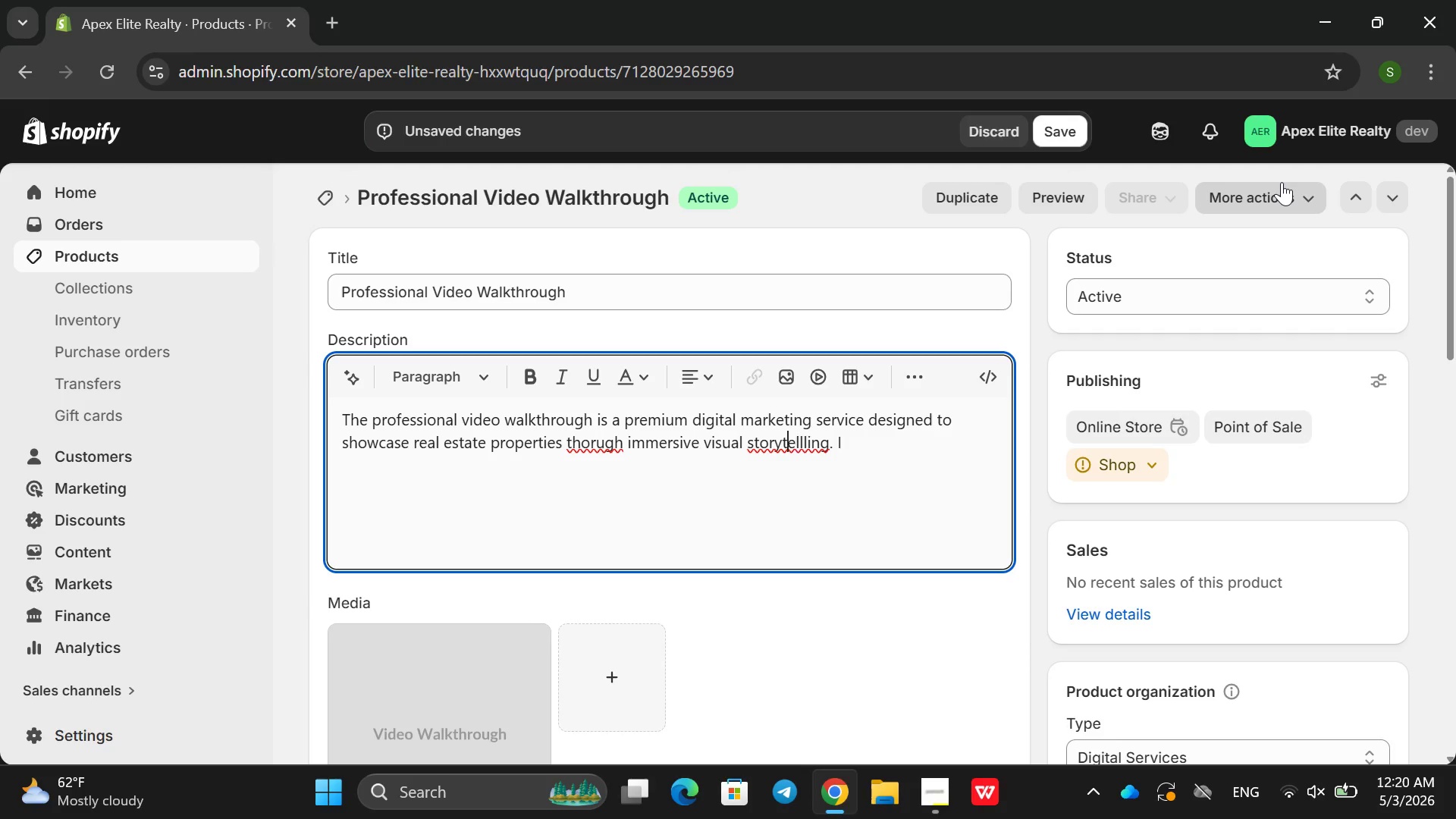 
key(ArrowLeft)
 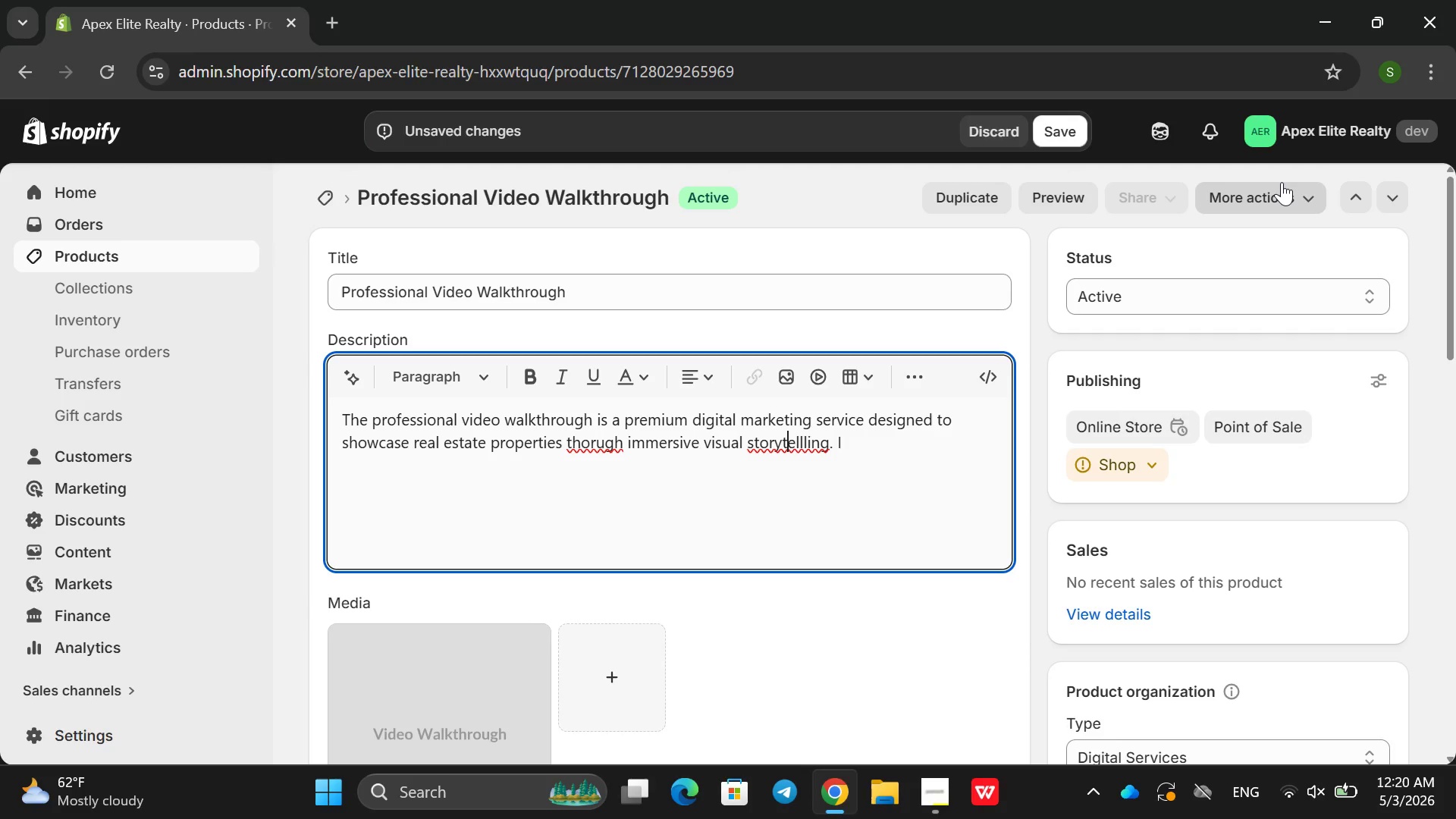 
key(ArrowLeft)
 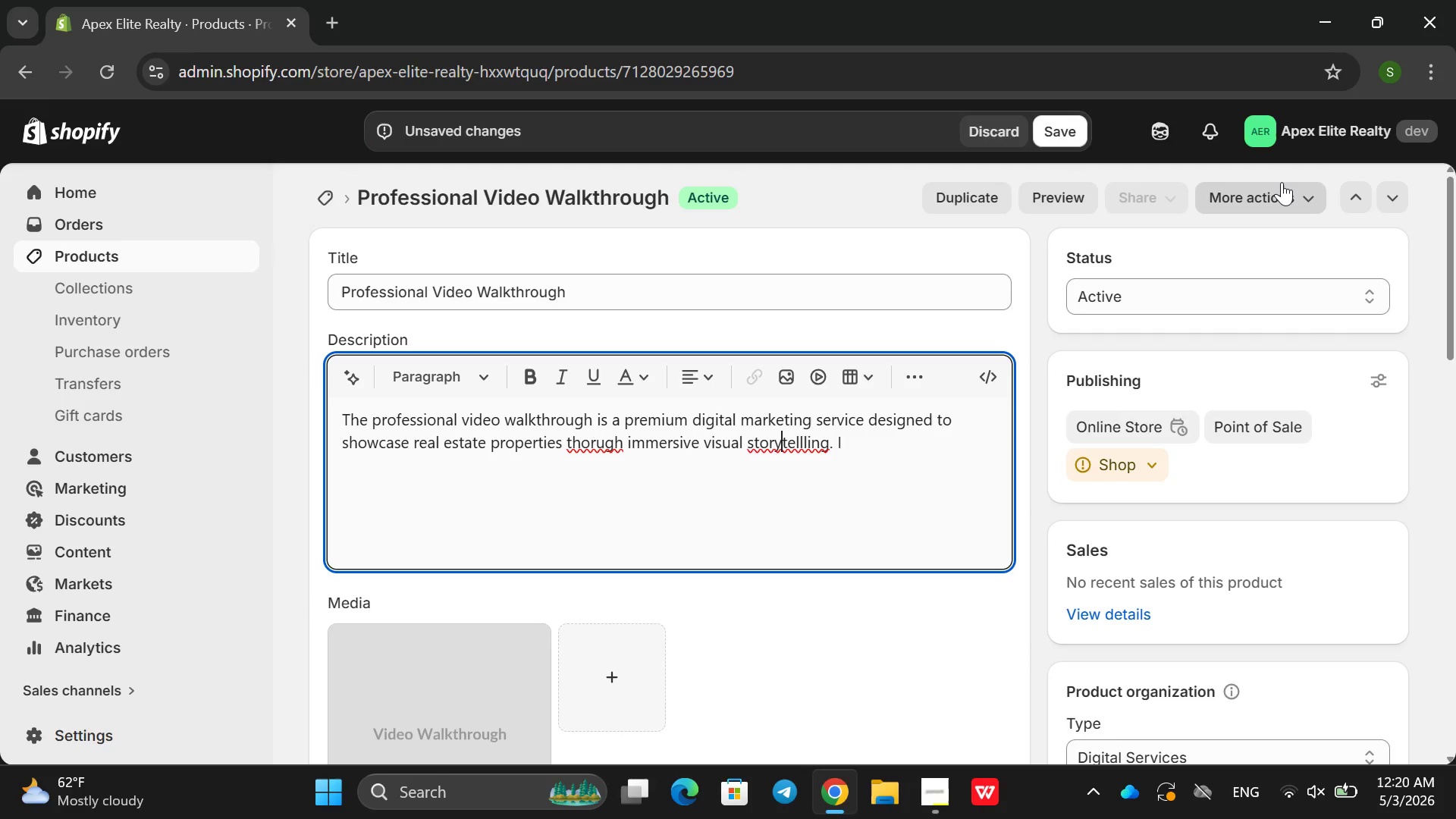 
key(Space)
 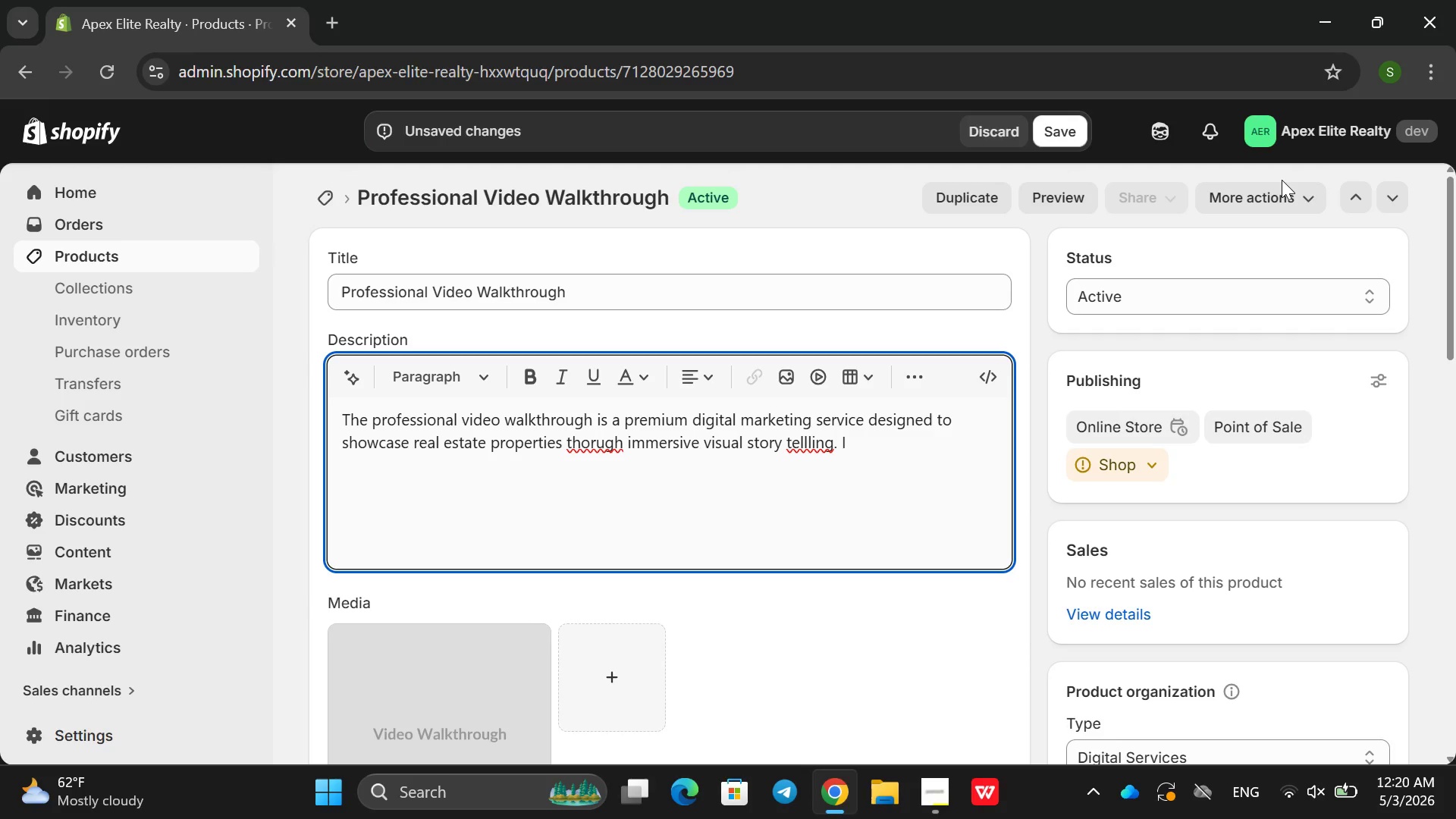 
hold_key(key=ArrowRight, duration=0.53)
 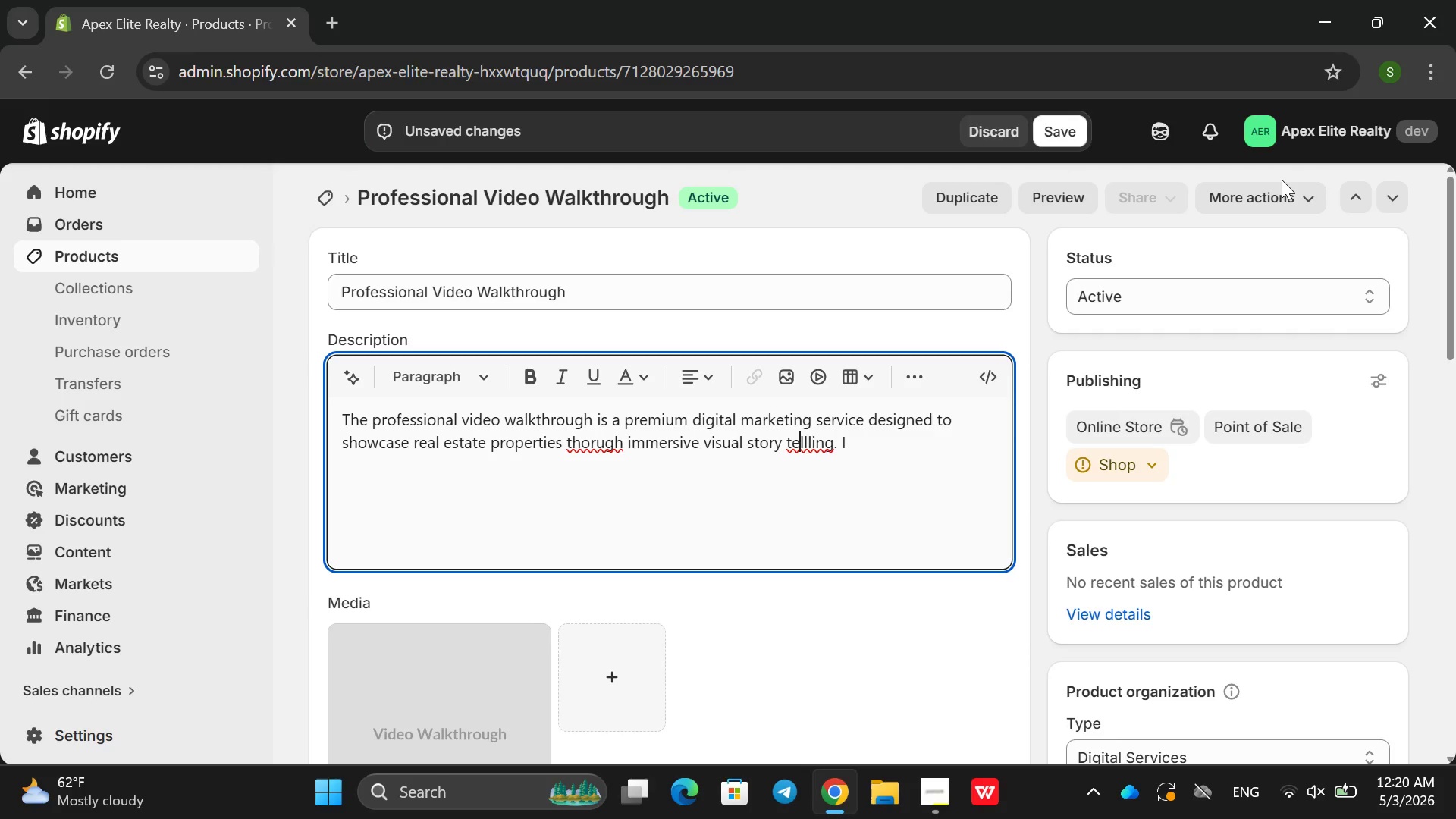 
key(ArrowRight)
 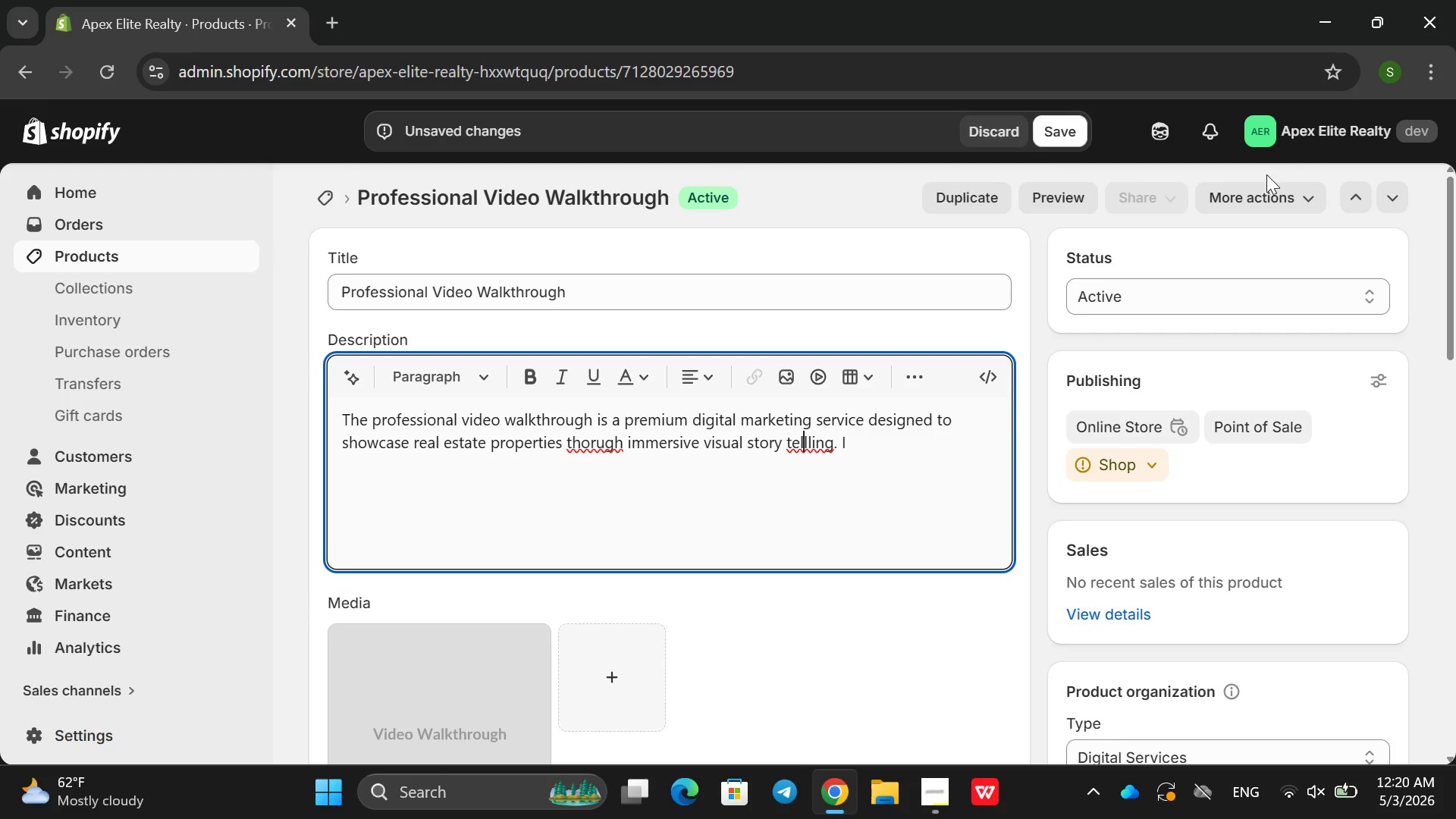 
key(Backspace)
 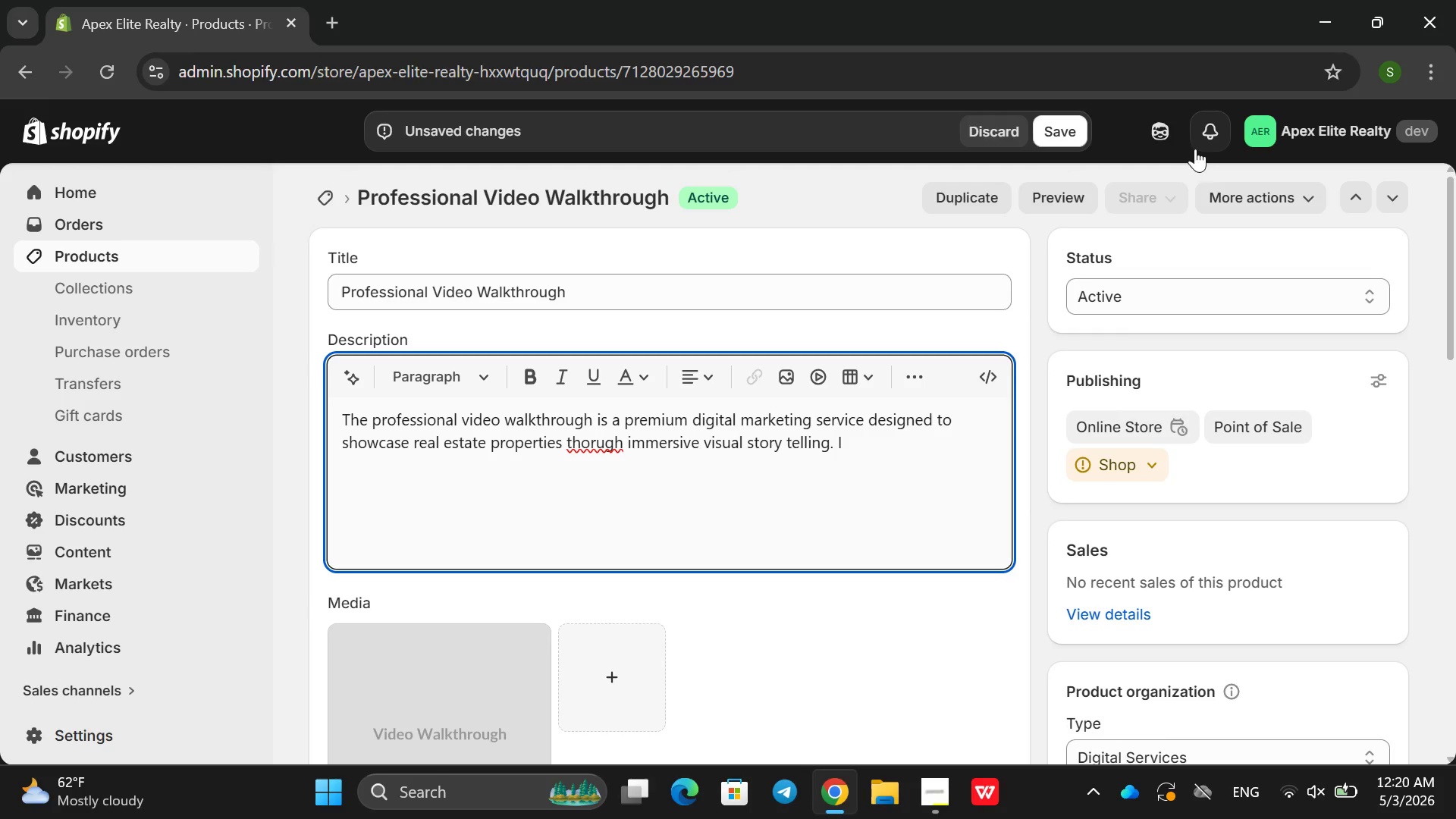 
hold_key(key=ArrowRight, duration=0.81)
 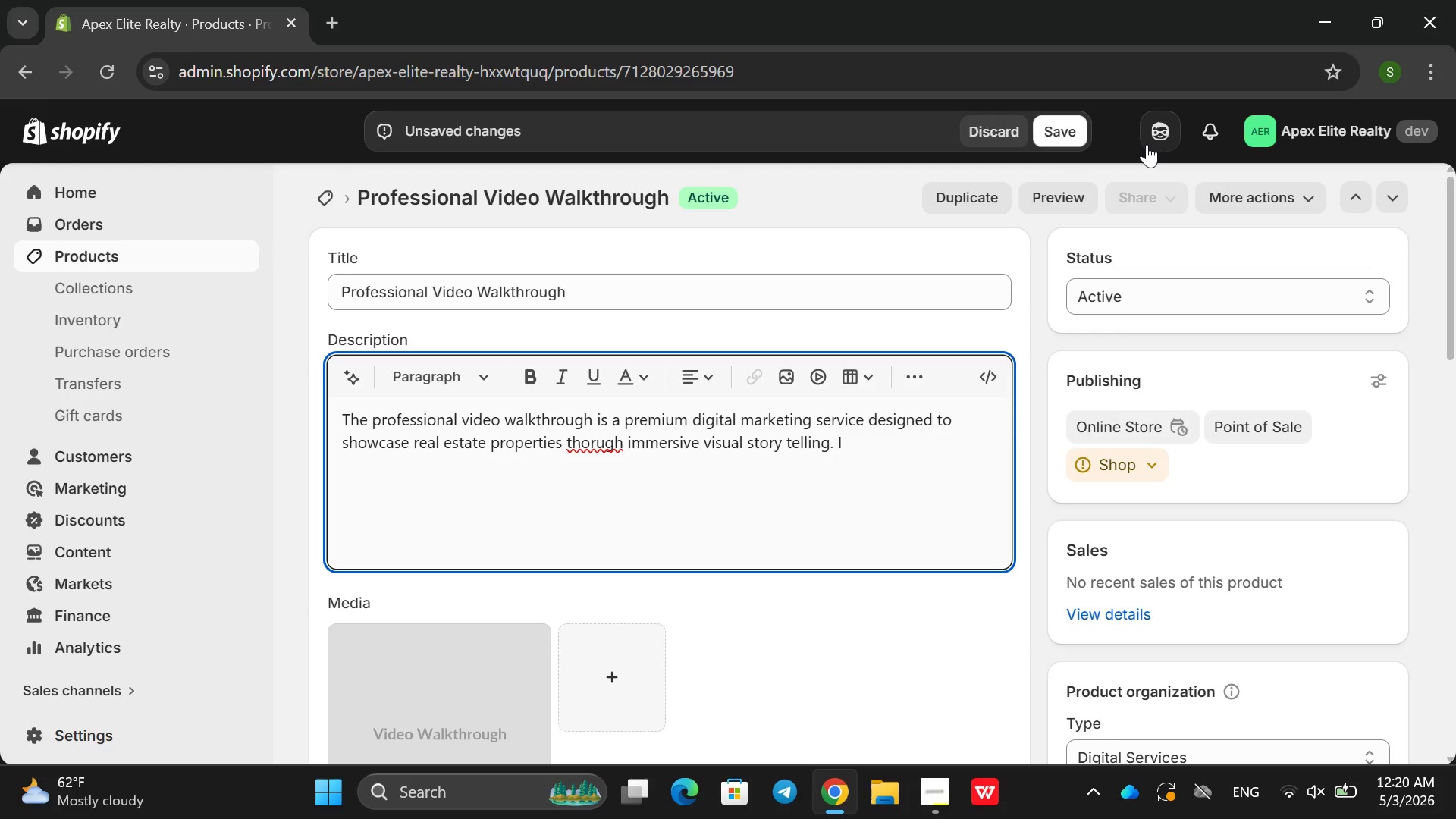 
type( )
key(Backspace)
type(t provides potential buyer a)
key(Backspace)
type(with a cinematic experineve ta)
key(Backspace)
key(Backspace)
key(Backspace)
key(Backspace)
key(Backspace)
type(ve t)
key(Backspace)
key(Backspace)
key(Backspace)
type(c)
key(Backspace)
type(c)
key(Backspace)
key(Backspace)
type(ce that highlights the flow )
key(Backspace)
type(, design and uniwue)
key(Backspace)
key(Backspace)
key(Backspace)
type(qi)
key(Backspace)
type(uie fe)
key(Backspace)
key(Backspace)
key(Backspace)
key(Backspace)
key(Backspace)
type(e featured f a home. )
 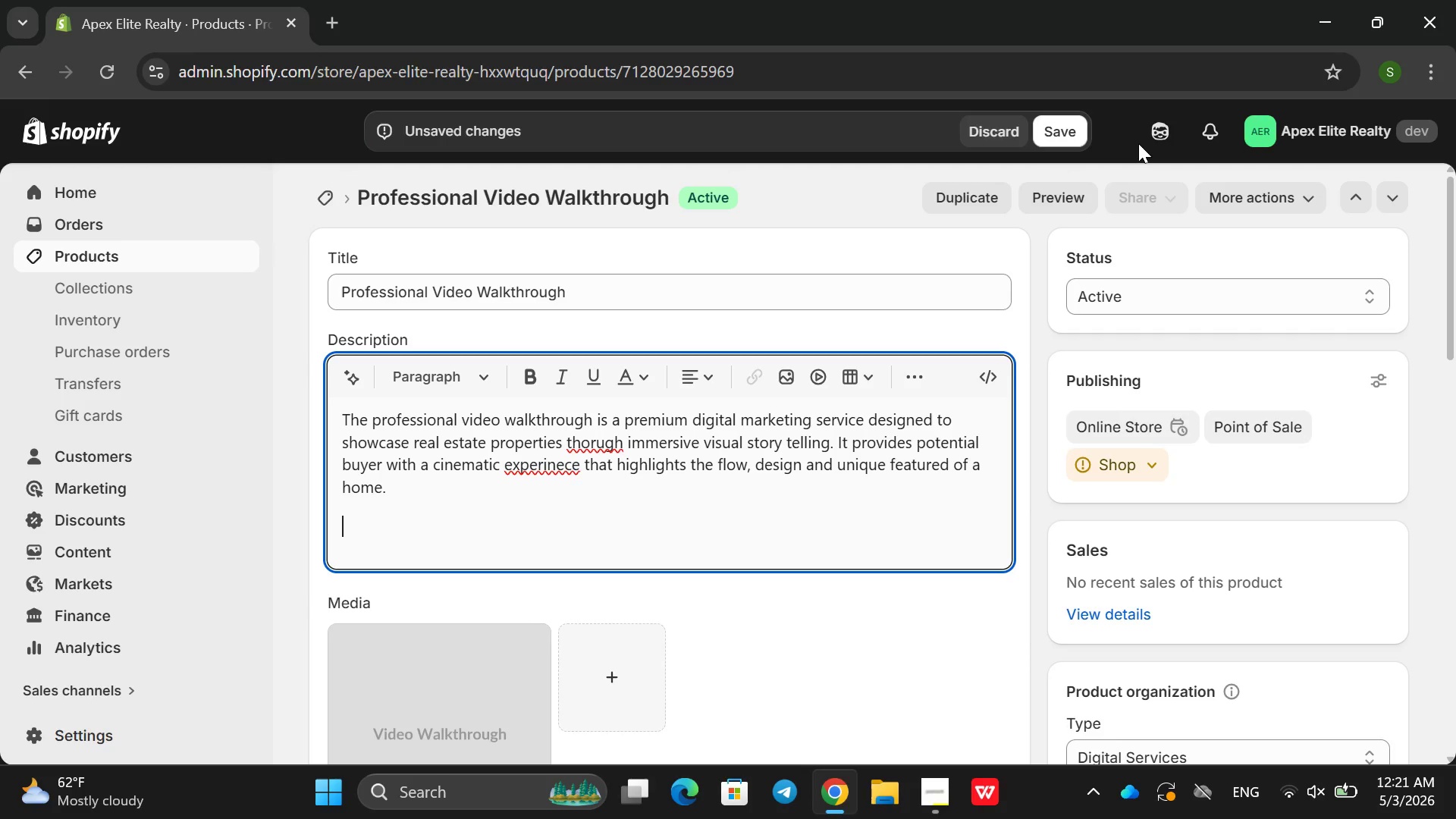 
key(Enter)
 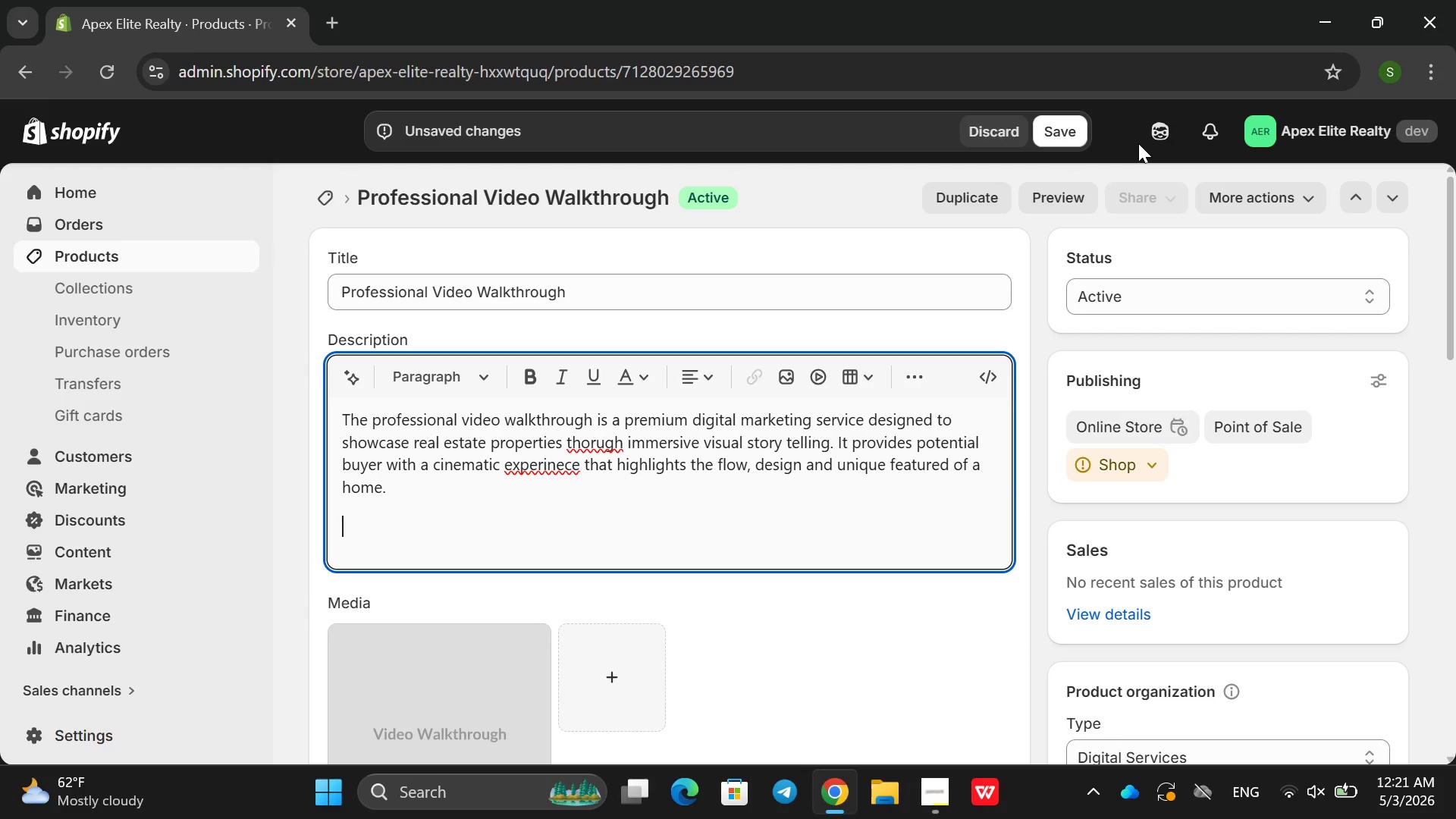 
type(This servoce )
key(Backspace)
key(Backspace)
 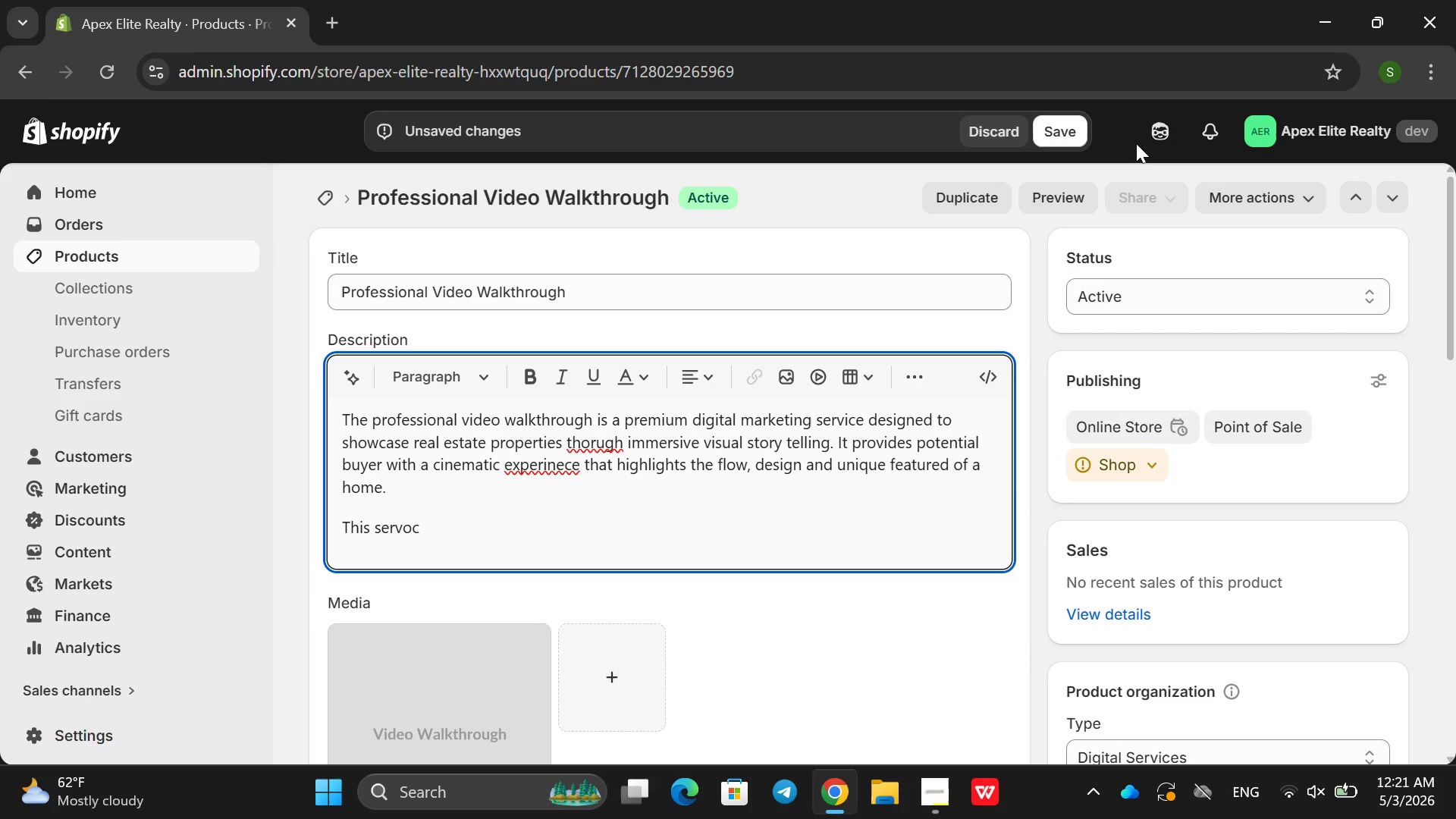 
key(Backspace)
key(Backspace)
type(ice inclide)
key(Backspace)
key(Backspace)
key(Backspace)
 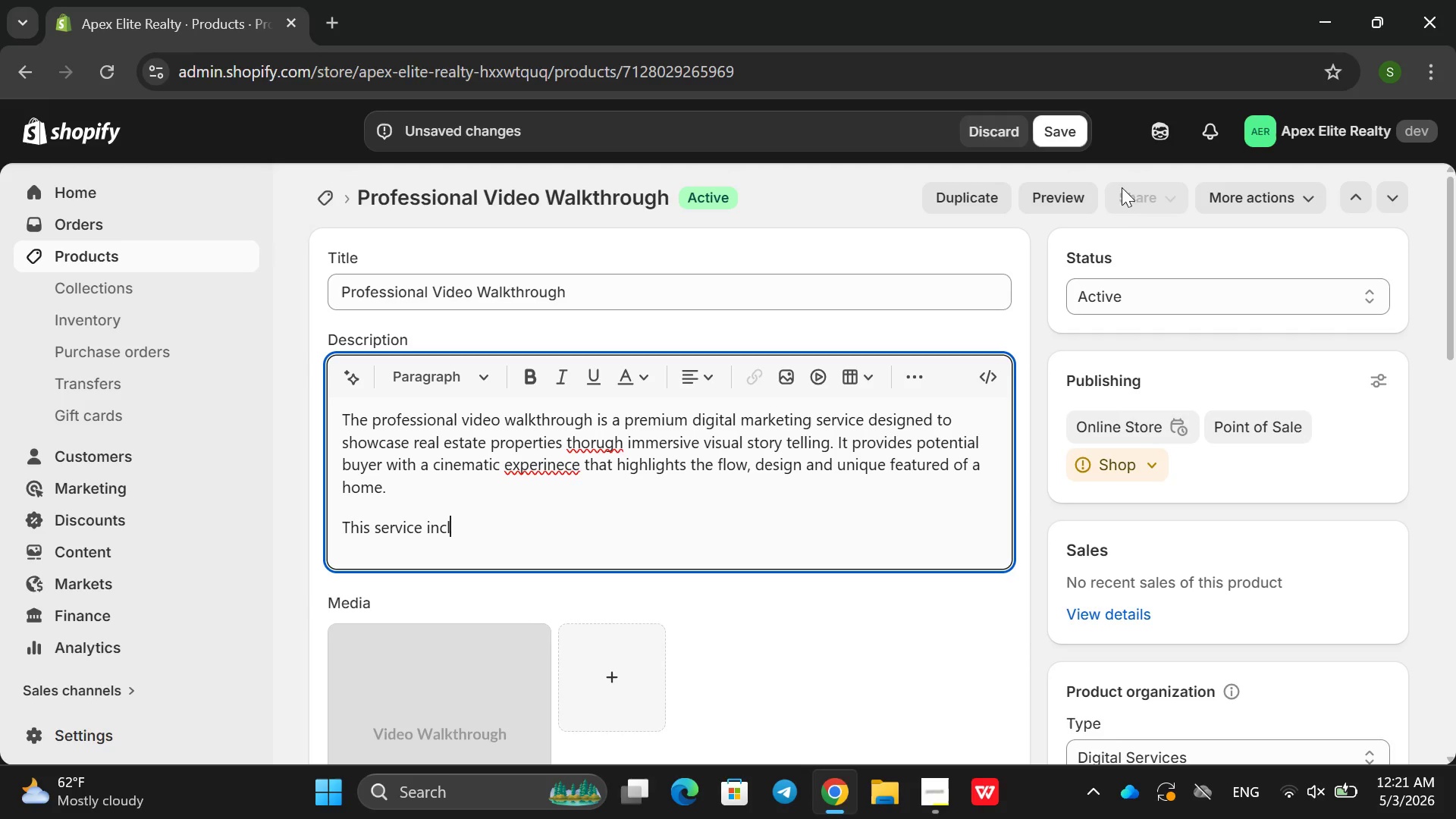 
type(udes proge)
key(Backspace)
key(Backspace)
type(fessoo)
key(Backspace)
key(Backspace)
key(Backspace)
type(ionally )
 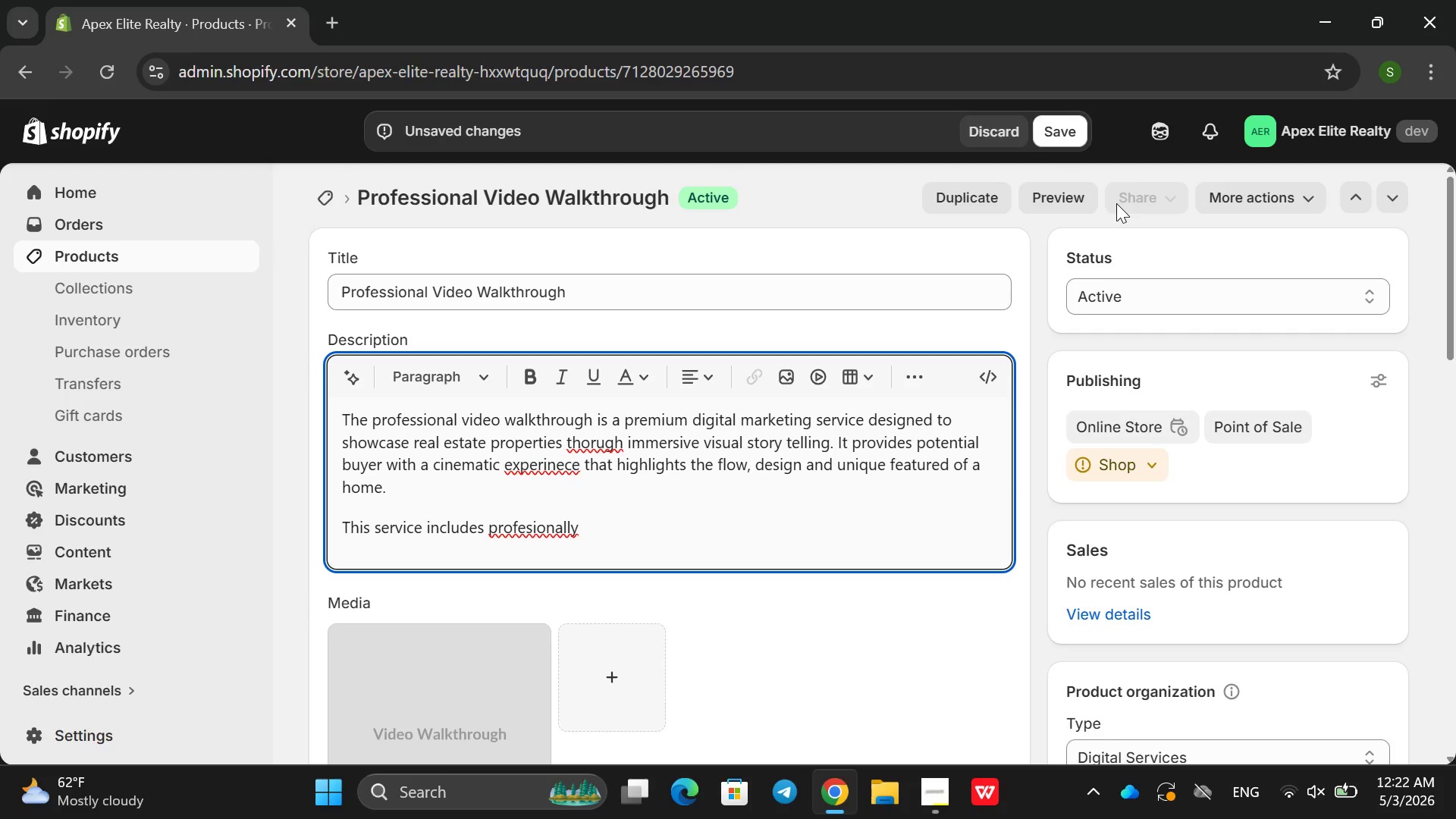 
hold_key(key=ArrowLeft, duration=0.75)
 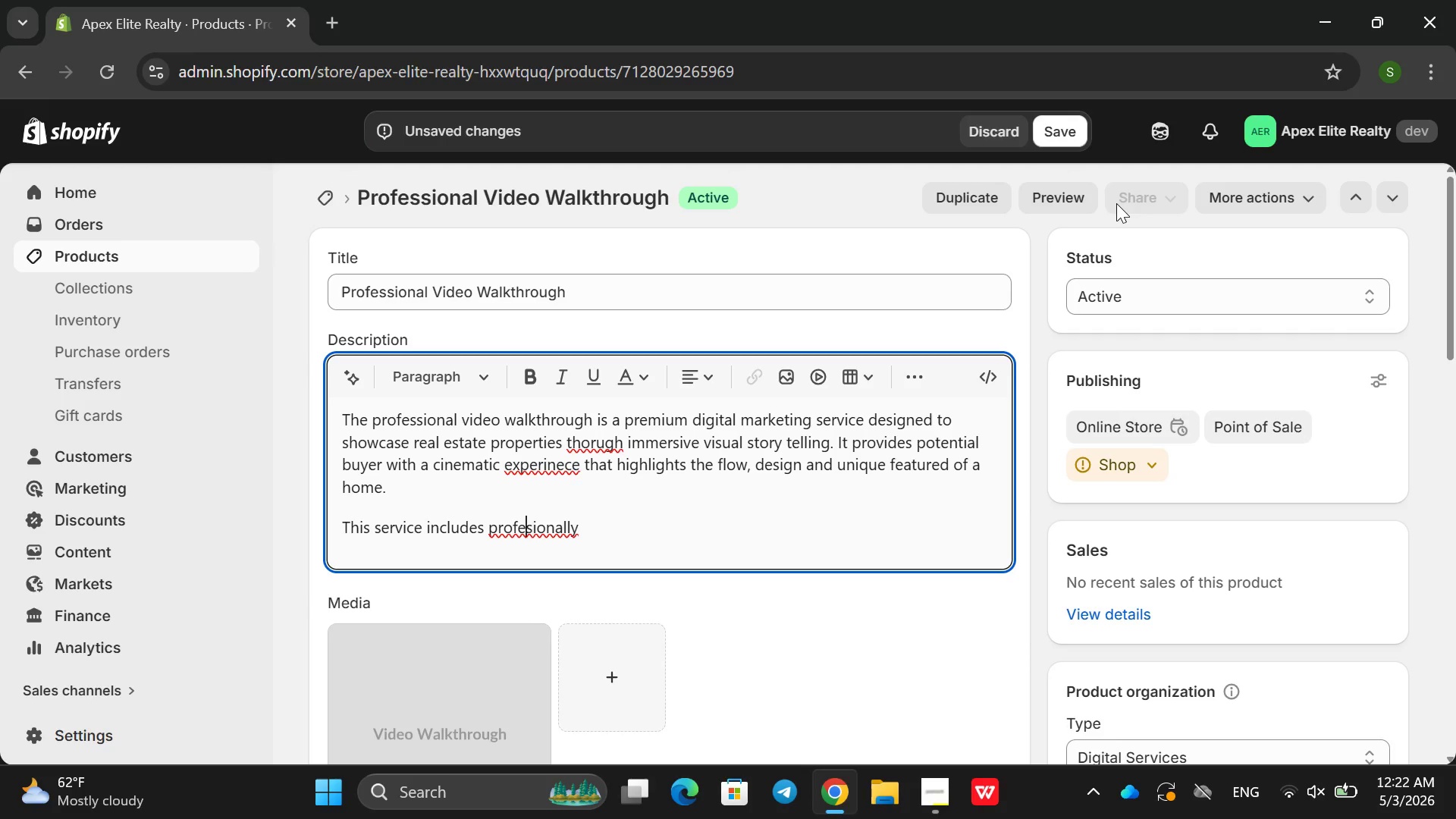 
key(ArrowLeft)
 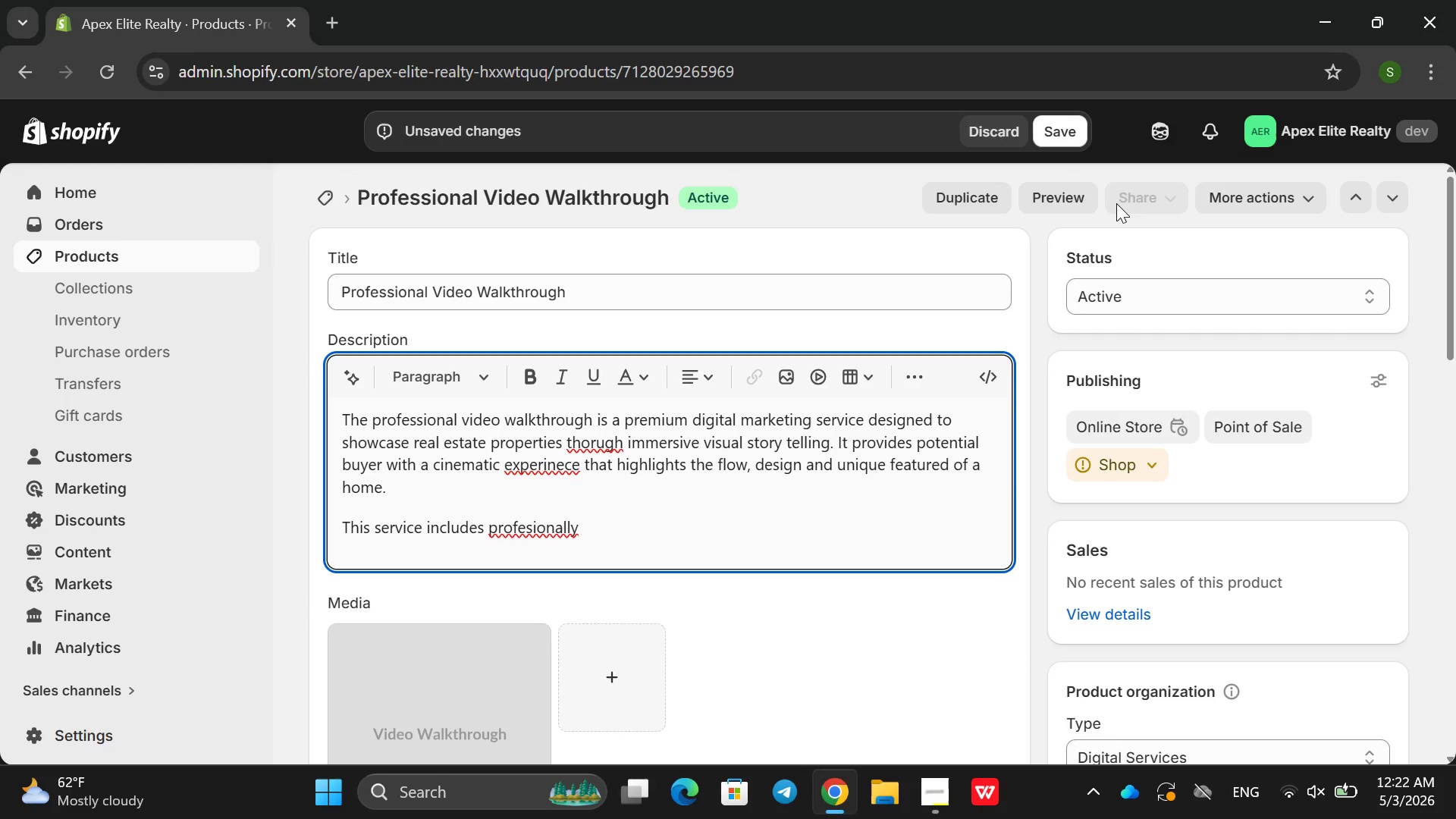 
key(S)
 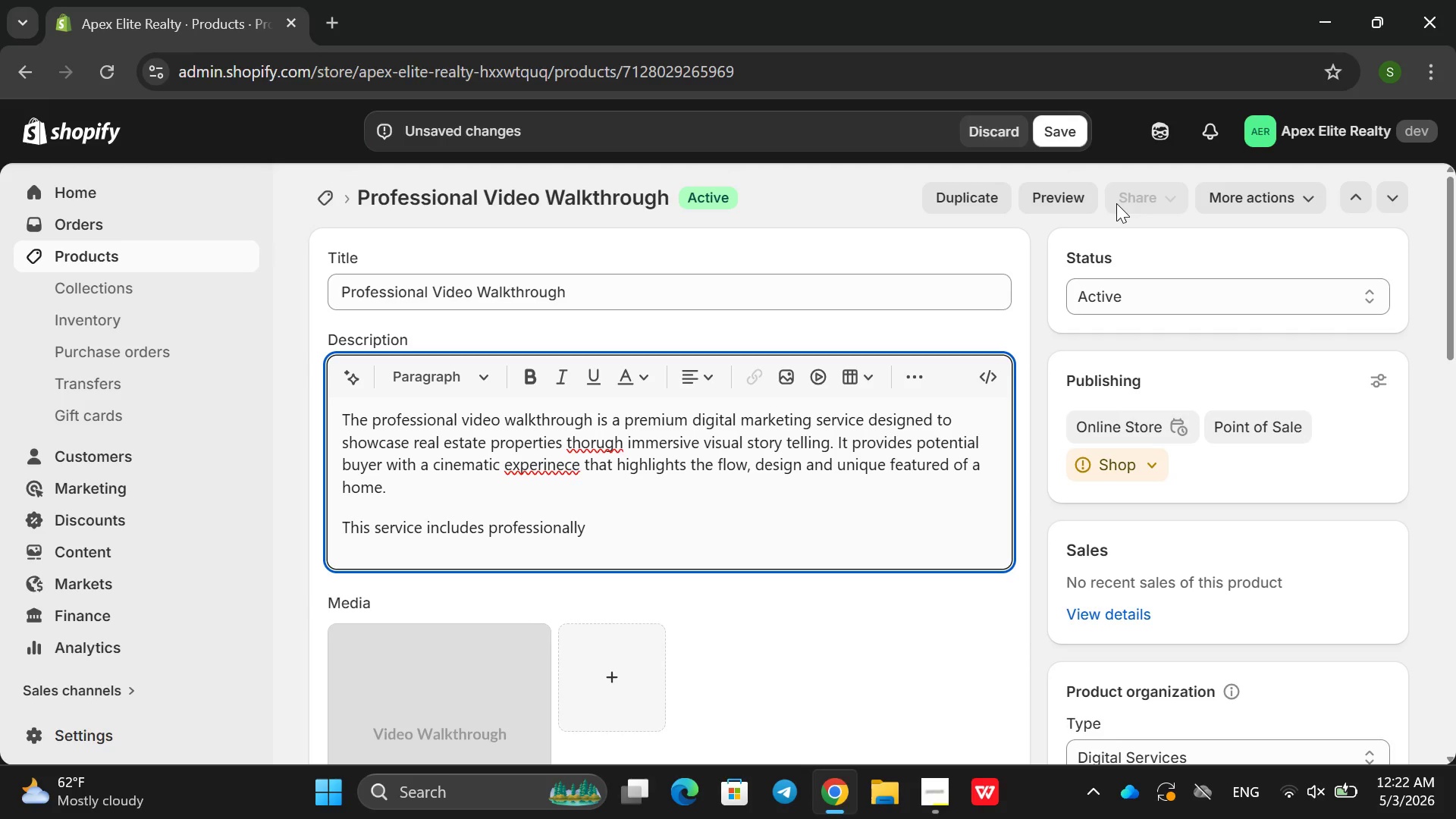 
hold_key(key=ArrowRight, duration=0.75)
 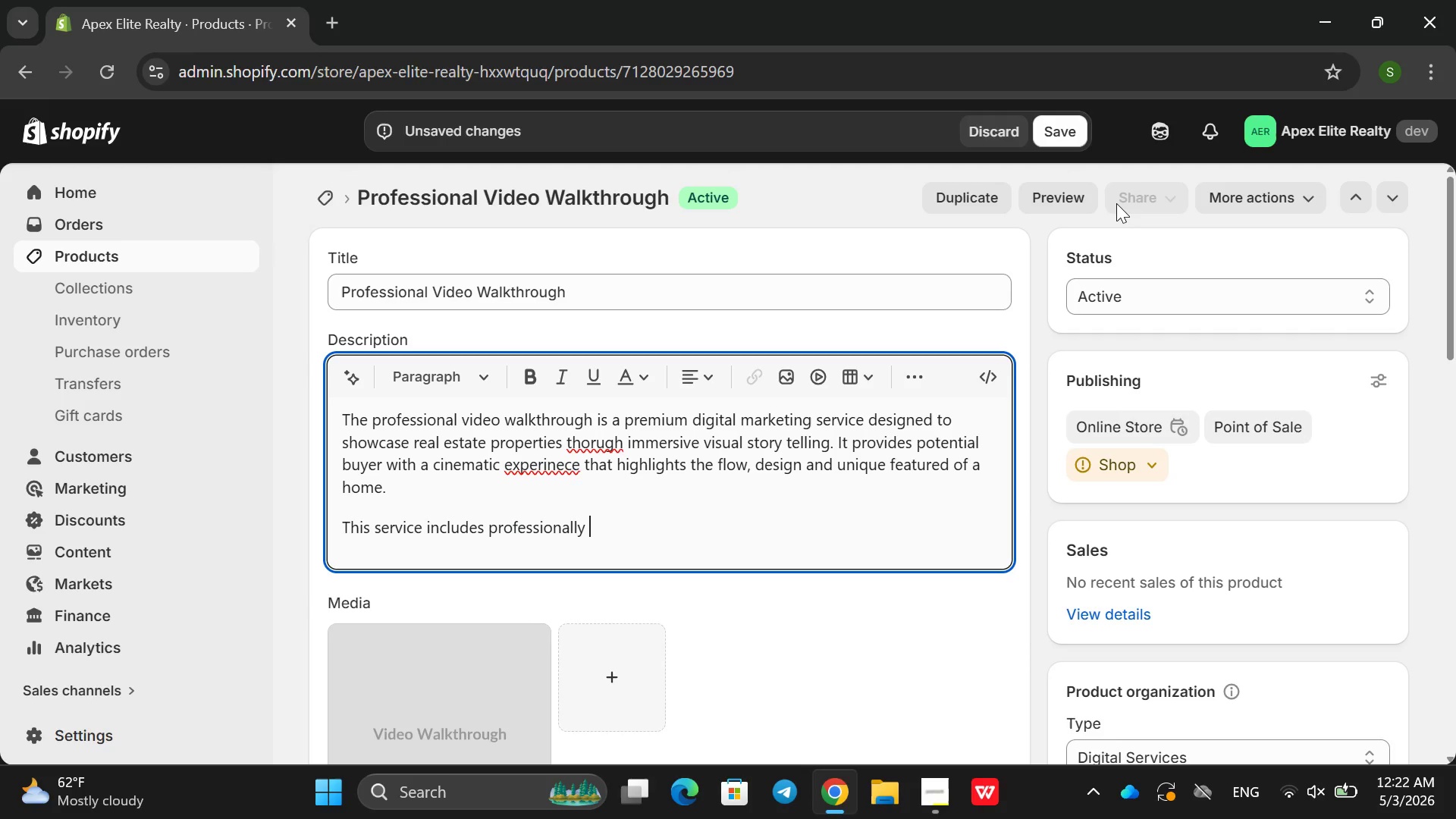 
key(ArrowRight)
 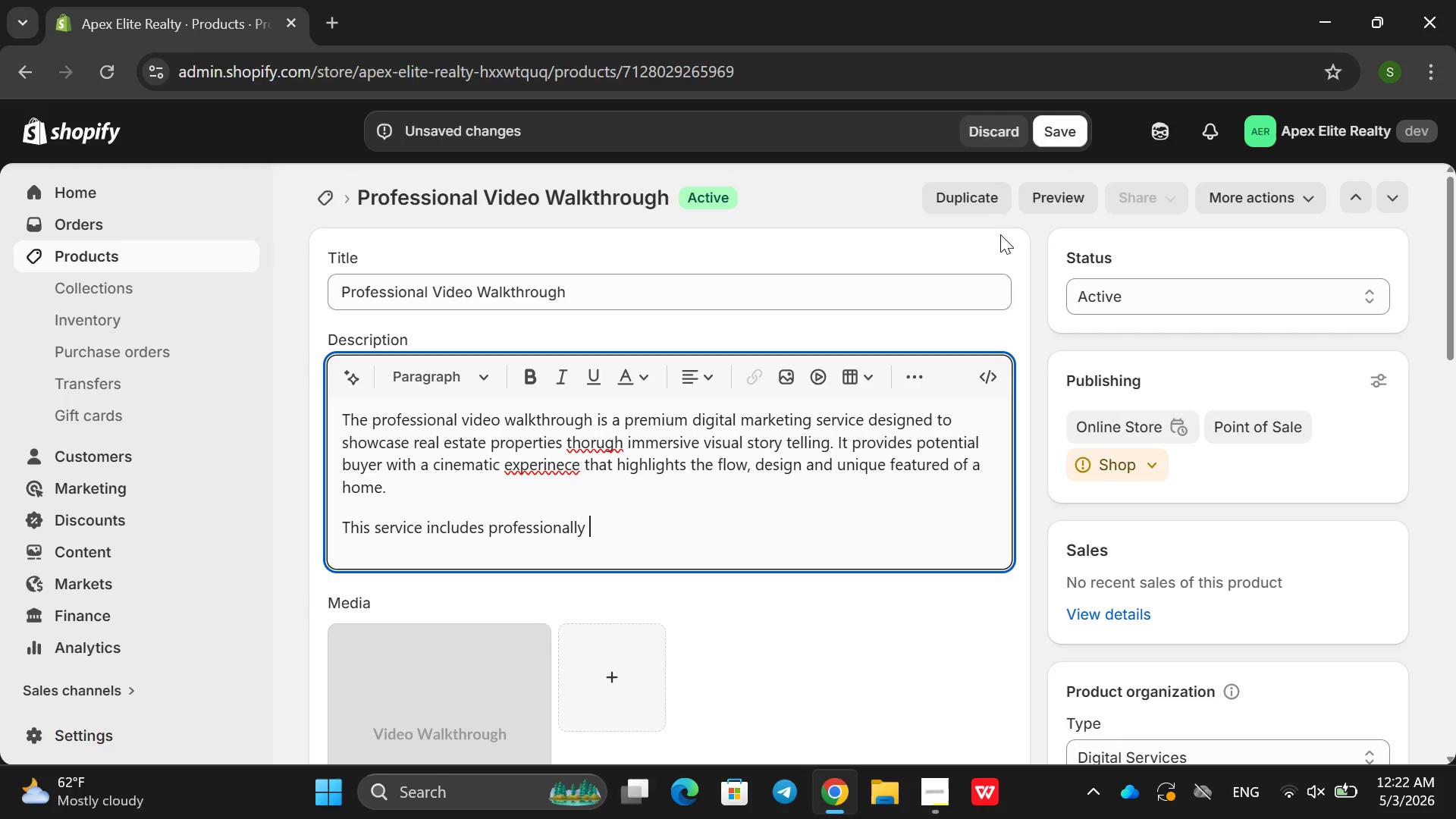 
type(shot and edited video contn)
key(Backspace)
type(ent that capti)
key(Backspace)
type(ures both interior and )
key(Backspace)
key(Backspace)
type(d exterior spaced in high dei)
key(Backspace)
type(gi)
key(Backspace)
key(Backspace)
type(finition. The gol)
key(Backspace)
 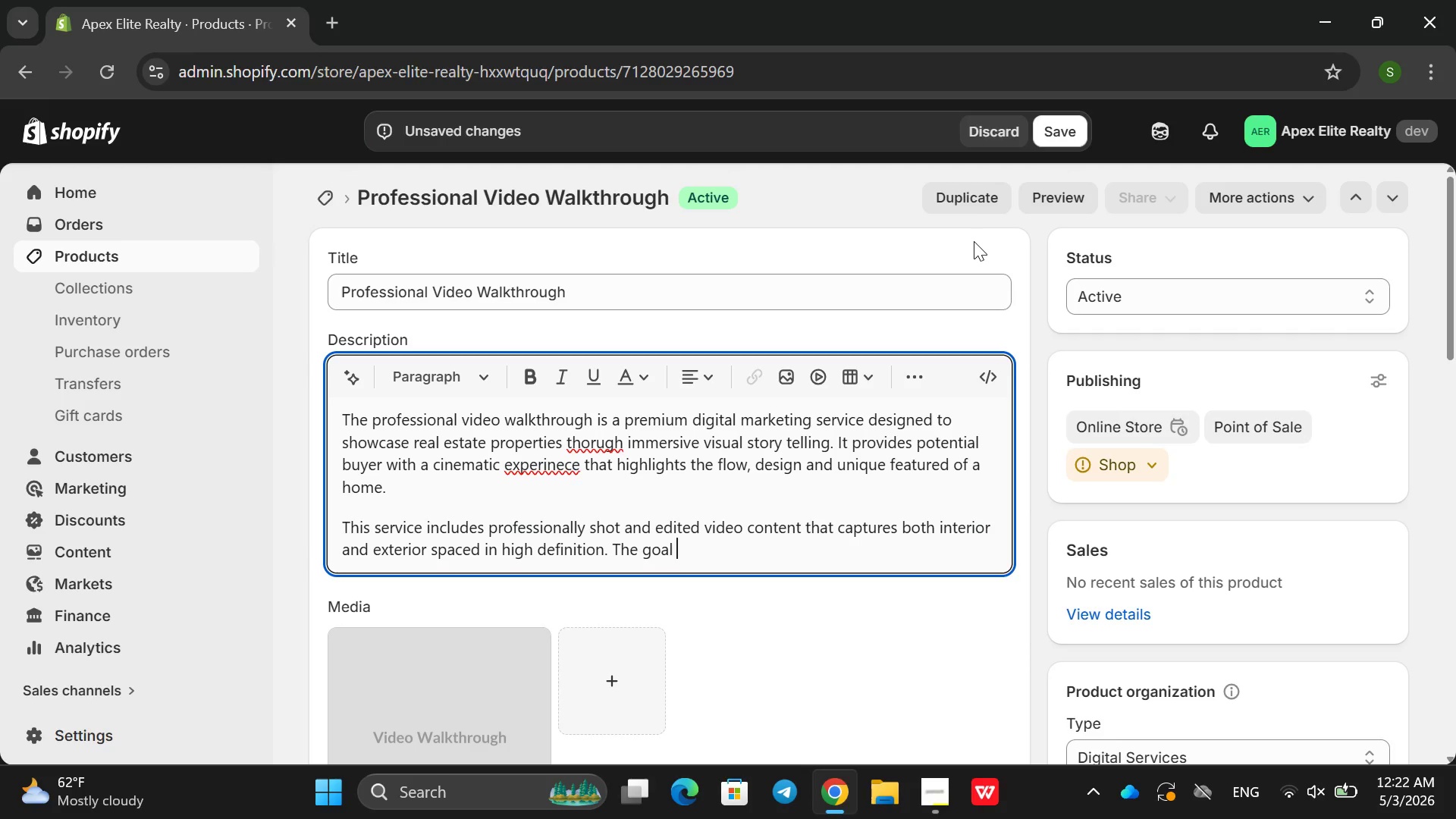 
 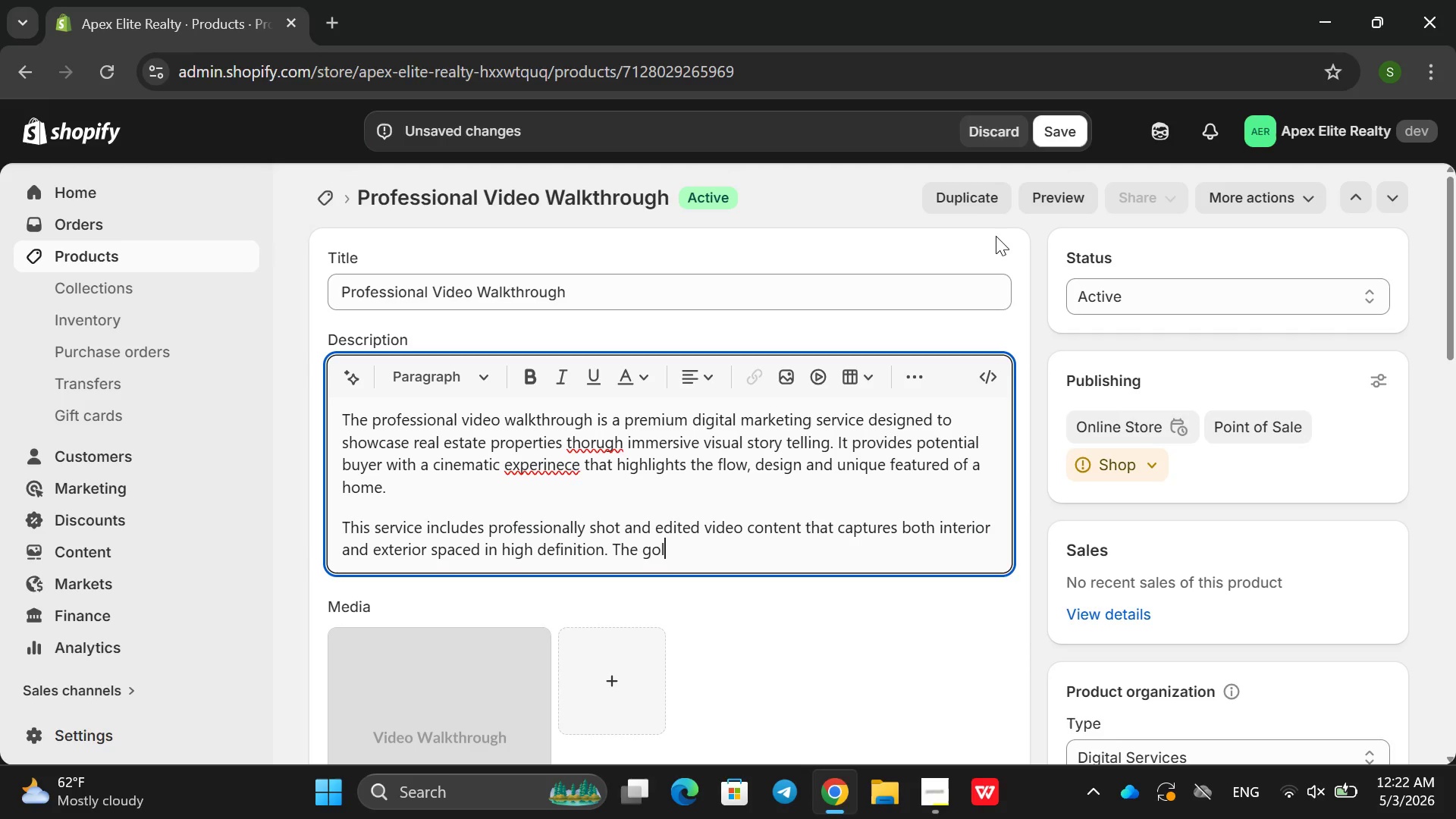 
type(al is to )
 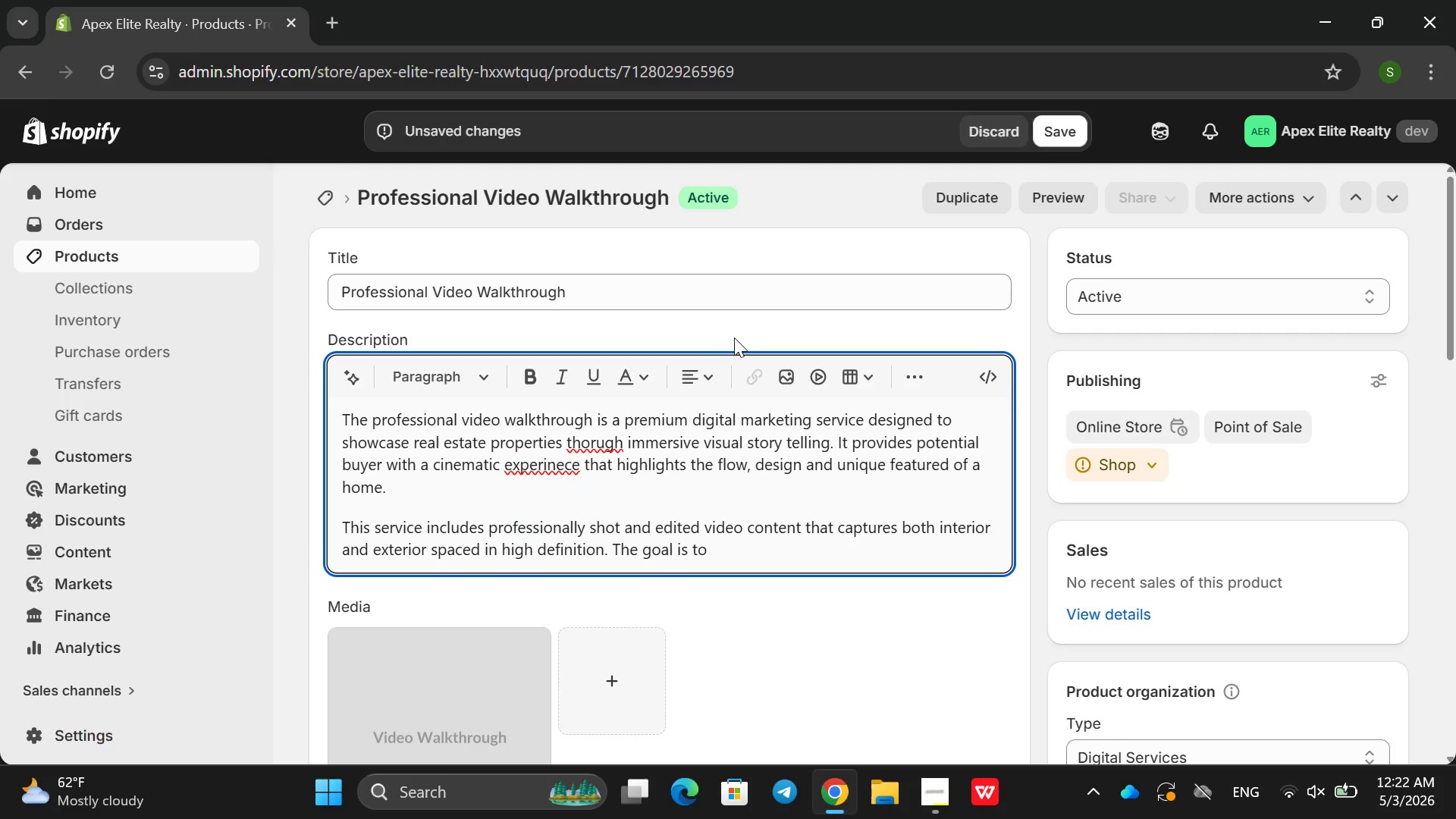 
type(create emotional engagement and help buyers visualize te)
key(Backspace)
type(hemselves living in the property .)
 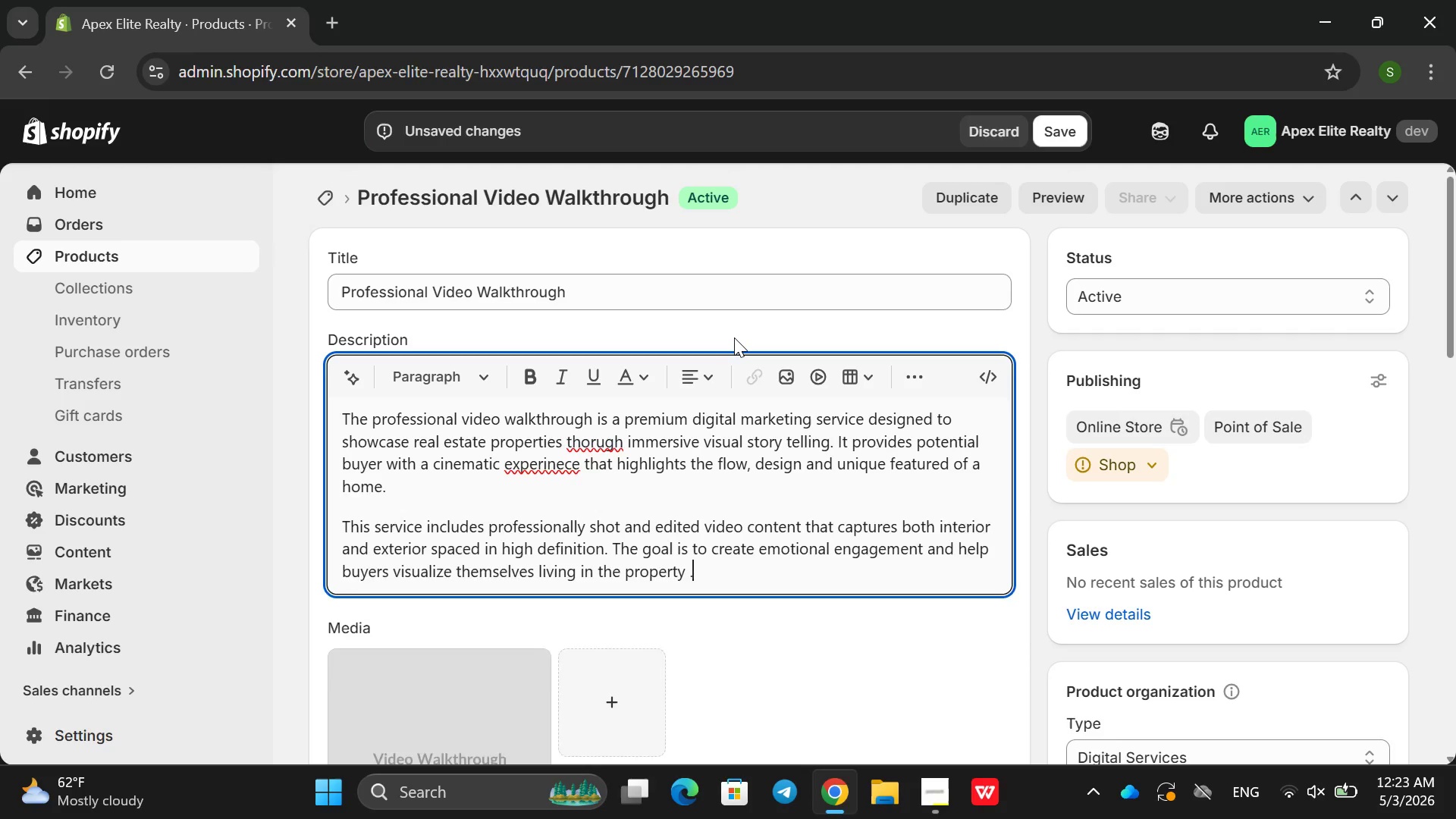 
key(Enter)
 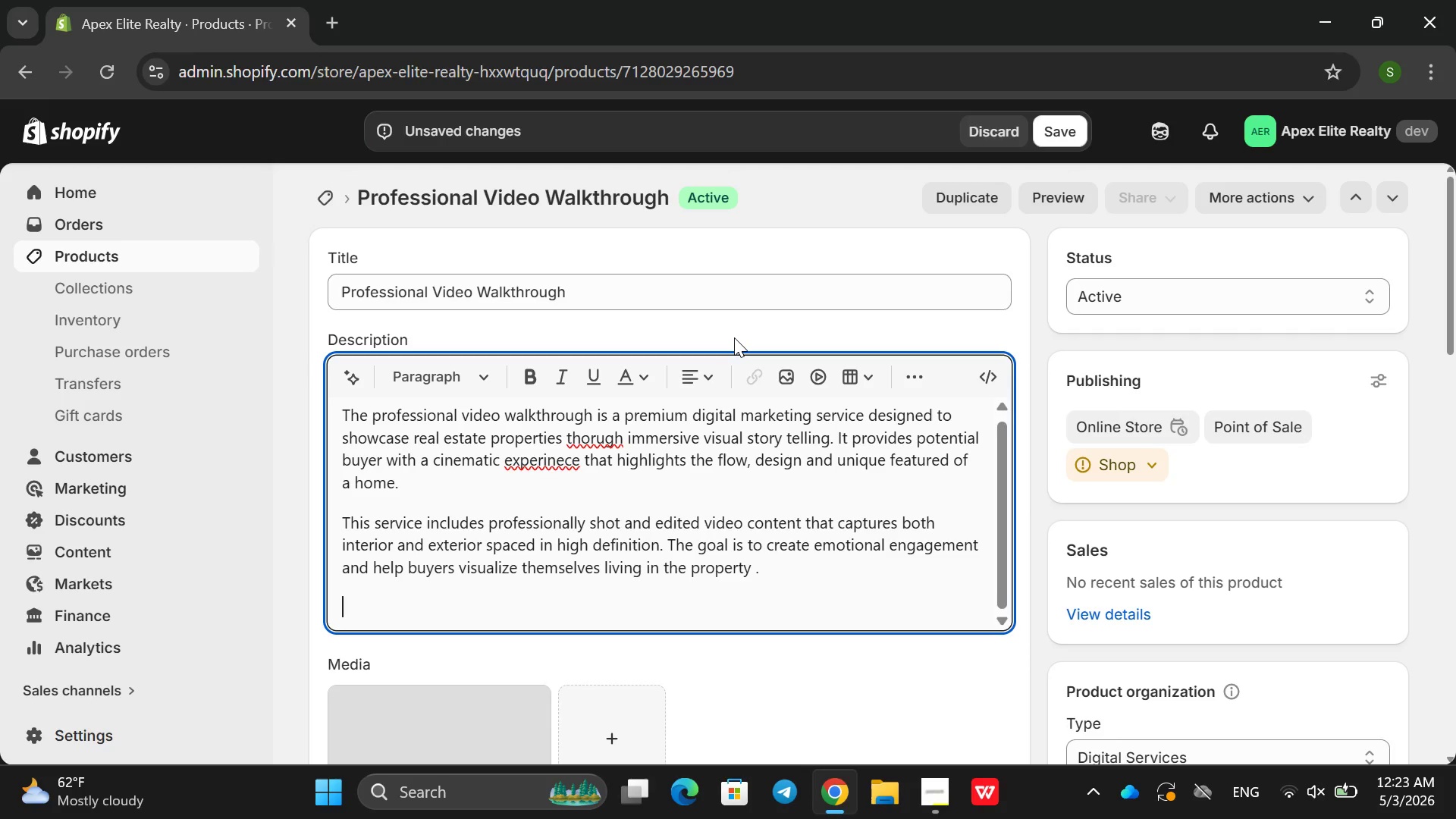 
type(The Silve )
key(Backspace)
type(r toer)
key(Backspace)
key(Backspace)
key(Backspace)
type(ier includes )
key(Backspace)
type( a srandard ww)
key(Backspace)
type(alkthrougn )
key(Backspace)
key(Backspace)
type(h video with basic diting and smooth property coverage)
 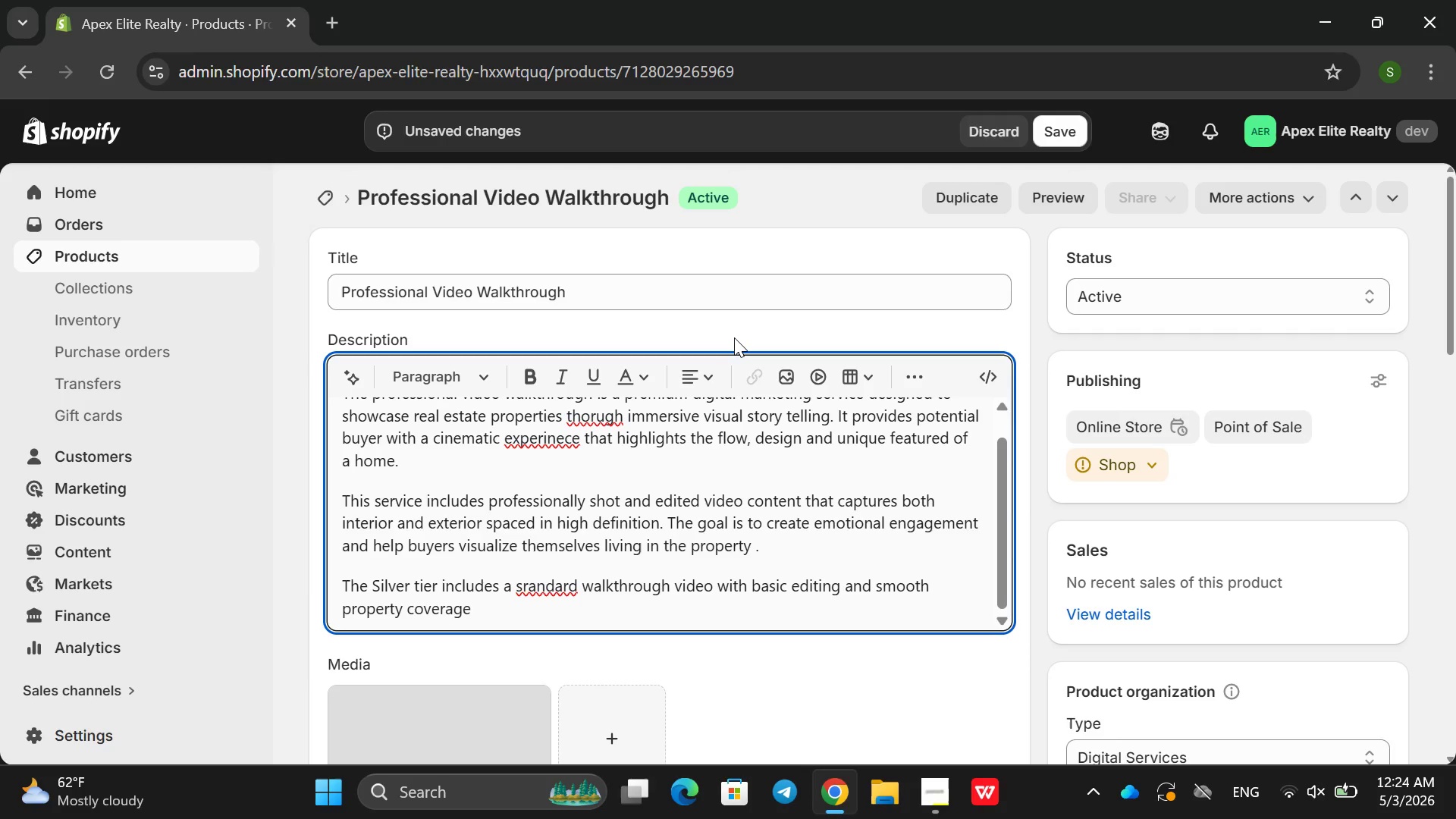 
type(. The Gold toer)
key(Backspace)
key(Backspace)
key(Backspace)
key(Backspace)
type(ie)
key(Backspace)
key(Backspace)
type(tier enhances productin wuali)
key(Backspace)
 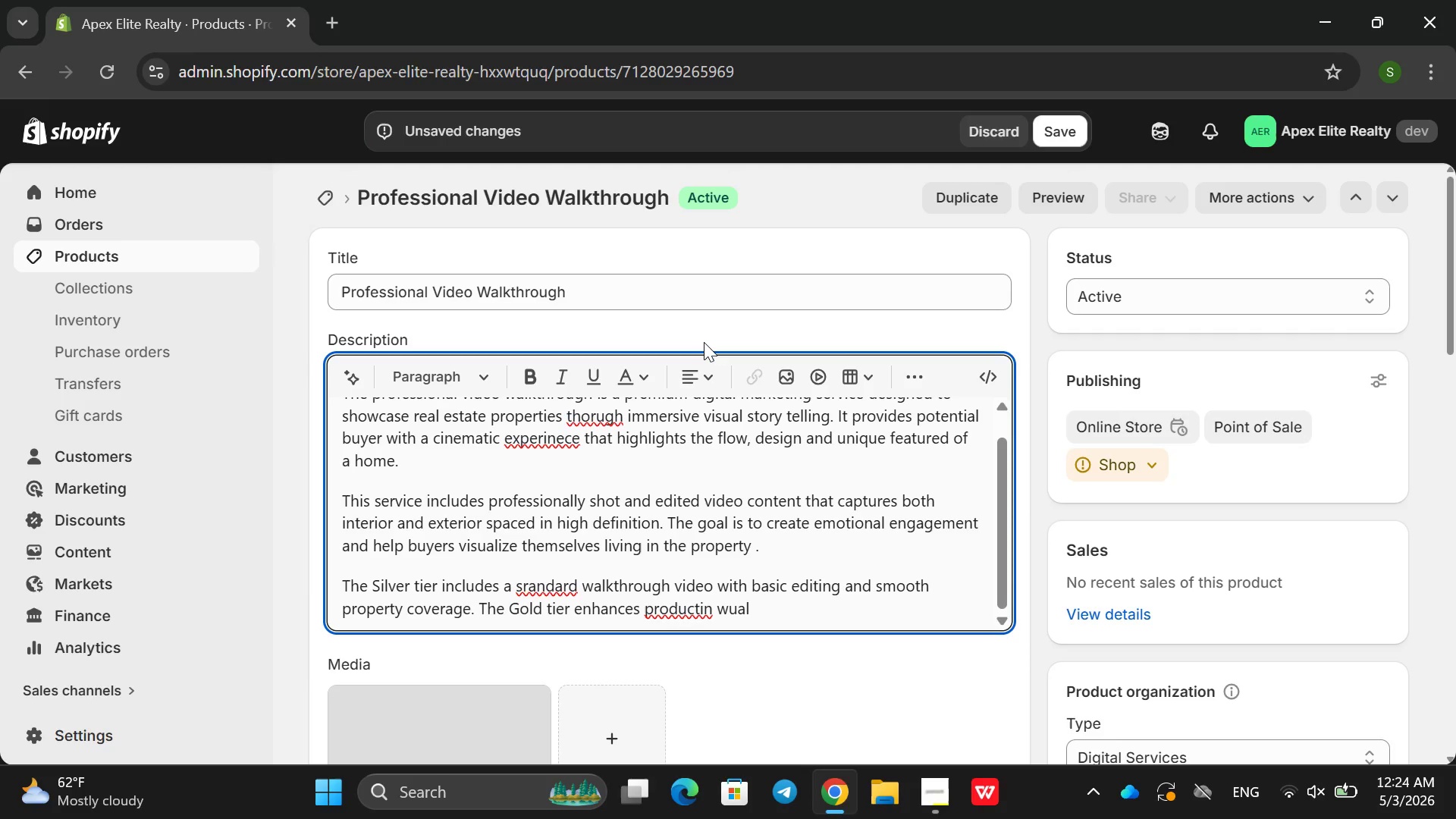 
key(Backspace)
key(Backspace)
key(Backspace)
key(Backspace)
key(Backspace)
key(Backspace)
type(on wua)
key(Backspace)
key(Backspace)
key(Backspace)
type(qualut)
key(Backspace)
key(Backspace)
type(ity )
 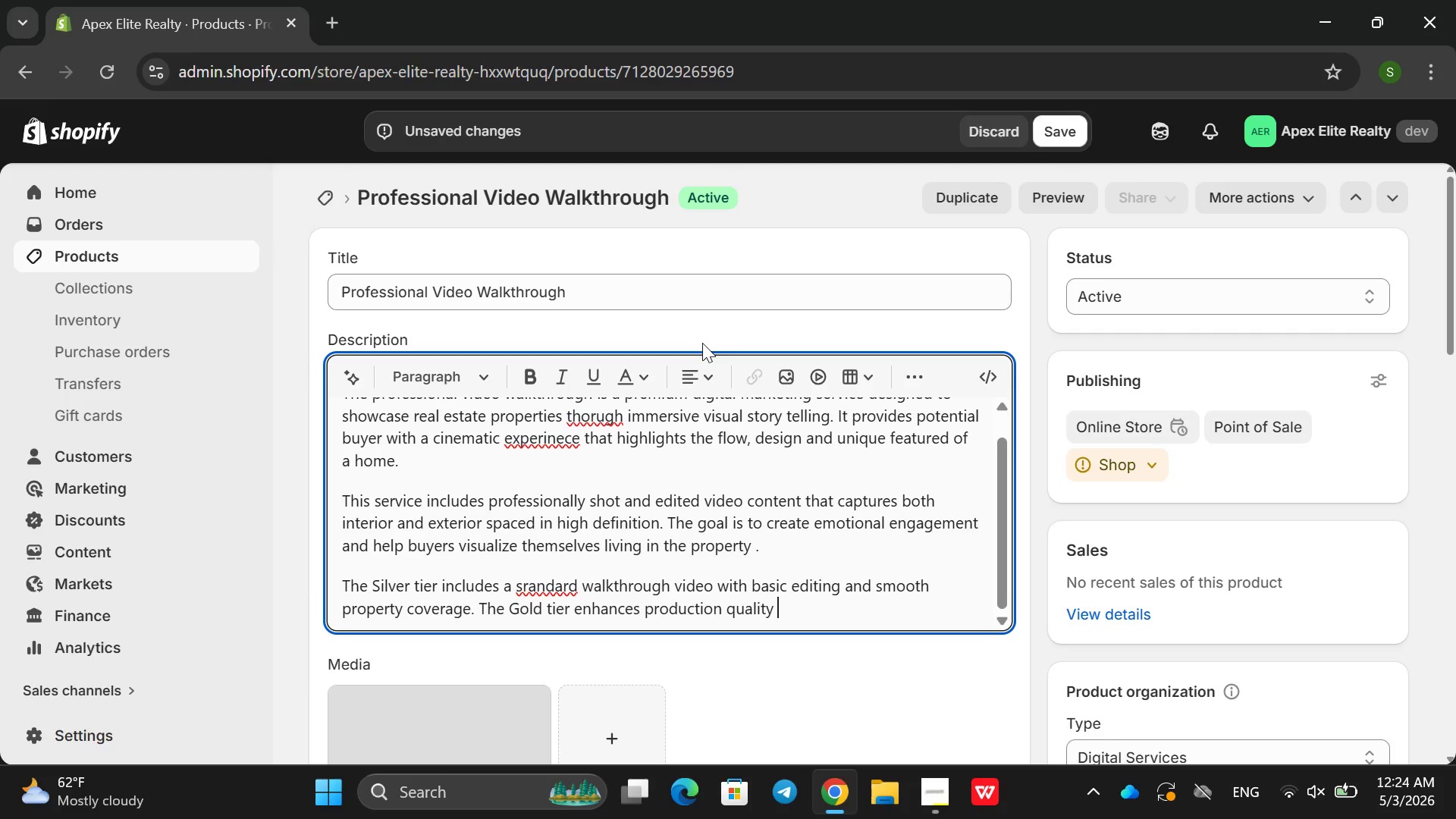 
type(woth )
key(Backspace)
key(Backspace)
key(Backspace)
key(Backspace)
type(ith improved camera work, color correction and branded overlays )
key(Backspace)
type(. The platfr)
key(Backspace)
key(Backspace)
type(inum tier delivers a)
key(Backspace)
type( f)
key(Backspace)
key(Backspace)
type(a full cinematic experiene featiring )
key(Backspace)
key(Backspace)
 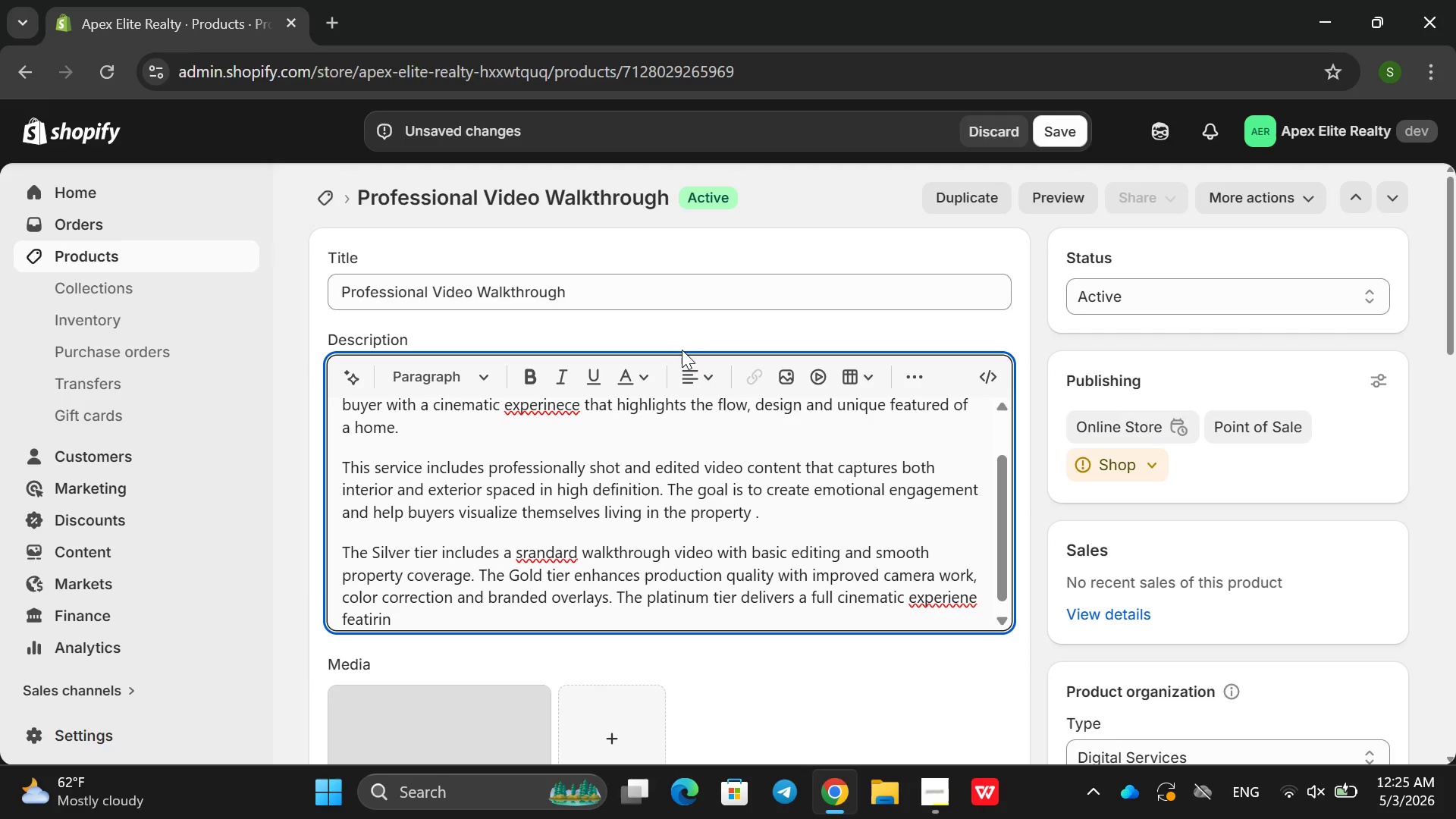 
key(Backspace)
key(Backspace)
key(Backspace)
key(Backspace)
type(urin dri)
key(Backspace)
key(Backspace)
key(Backspace)
key(Backspace)
type(g dor)
key(Backspace)
key(Backspace)
type(rone footafe advanced )
 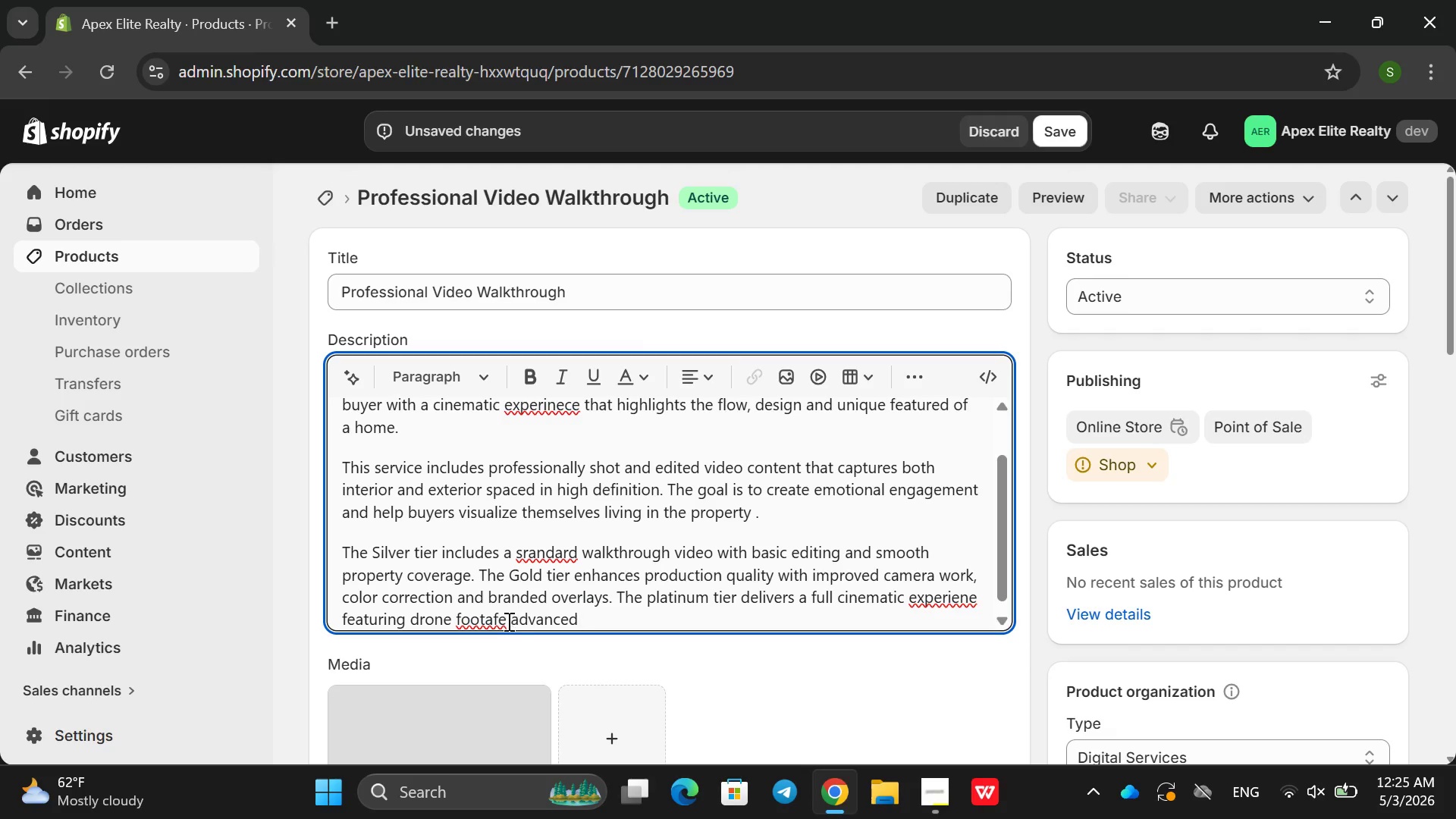 
left_click([501, 622])
 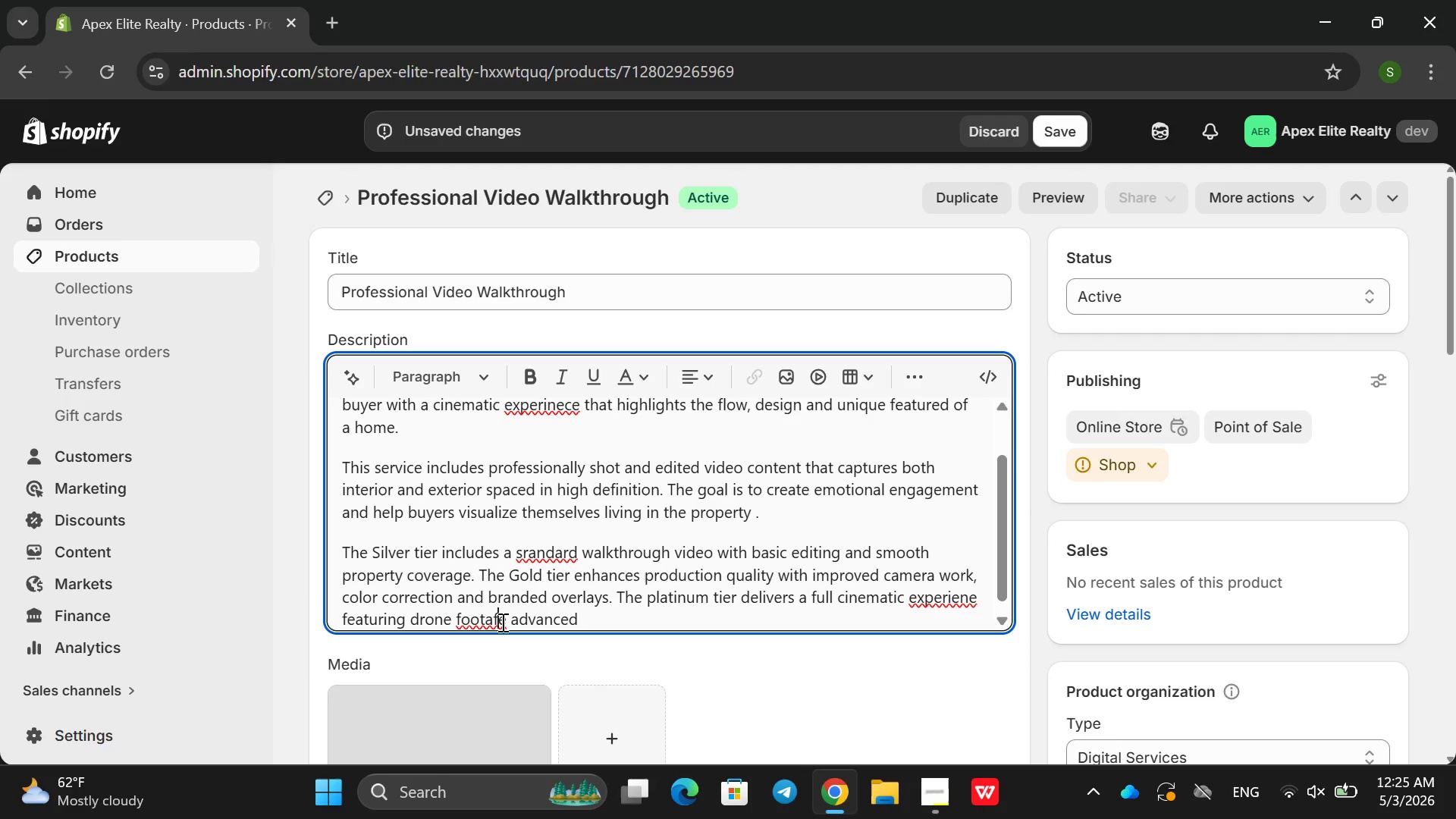 
key(Backslash)
 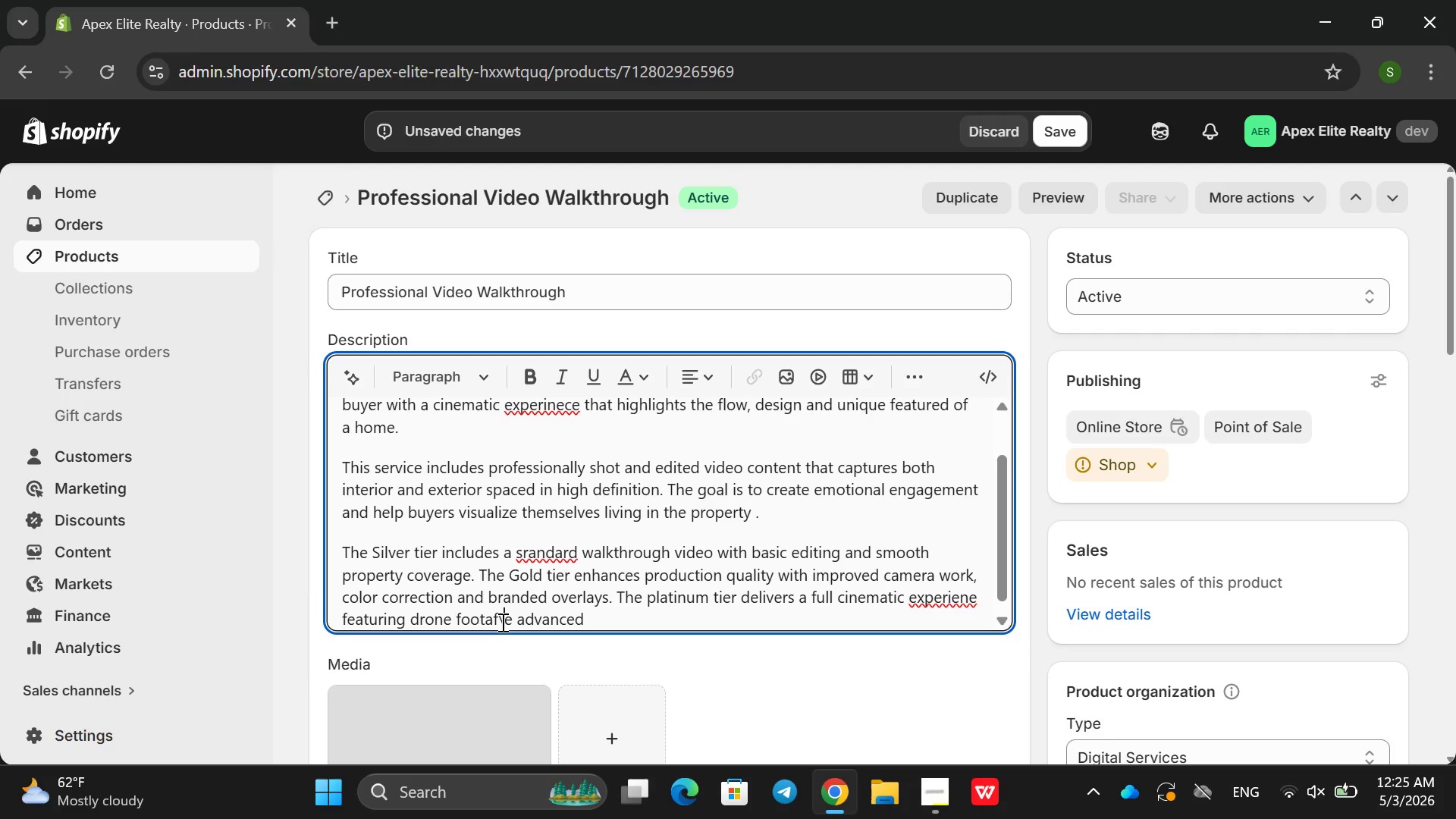 
key(G)
 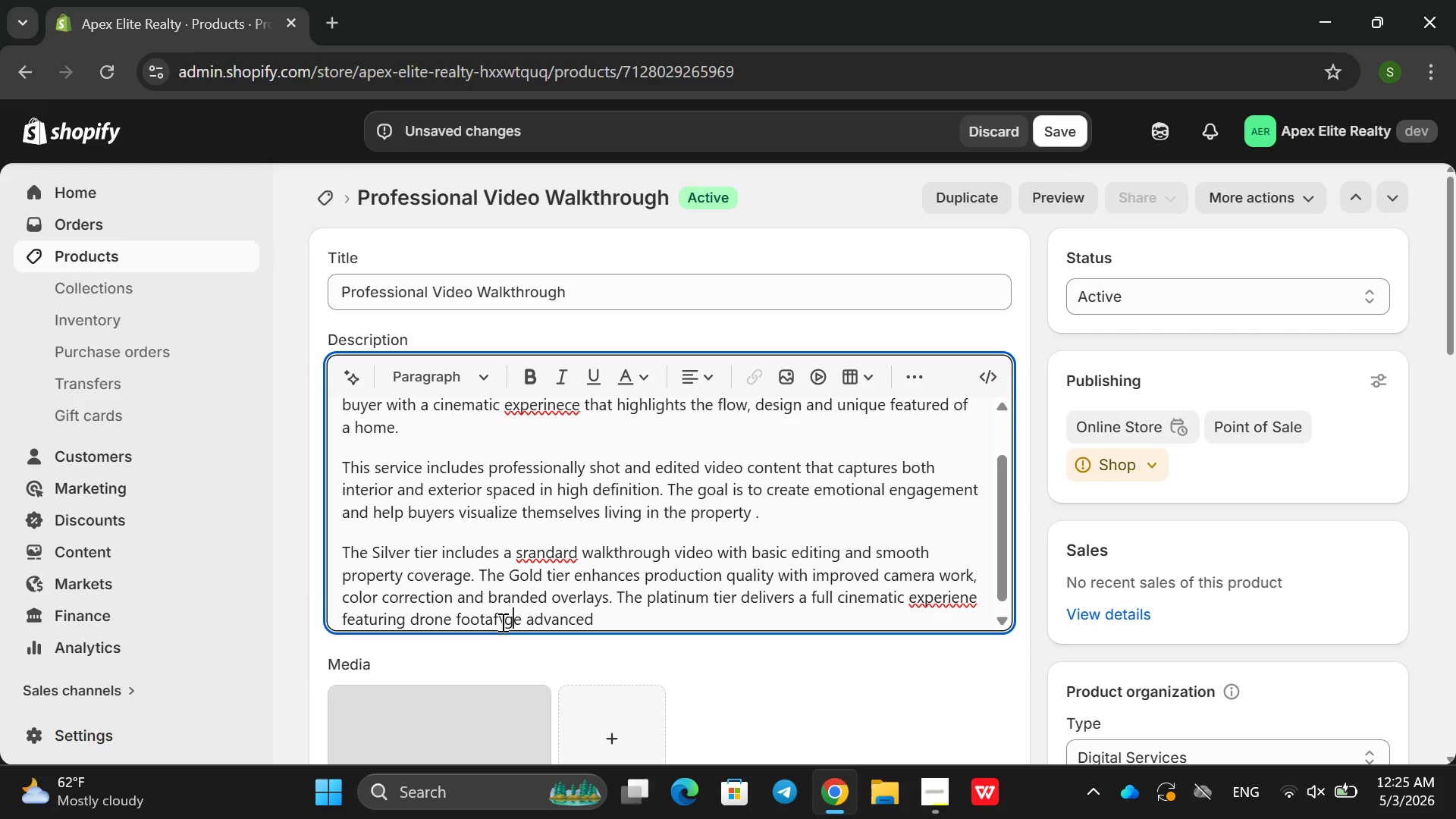 
key(Backspace)
 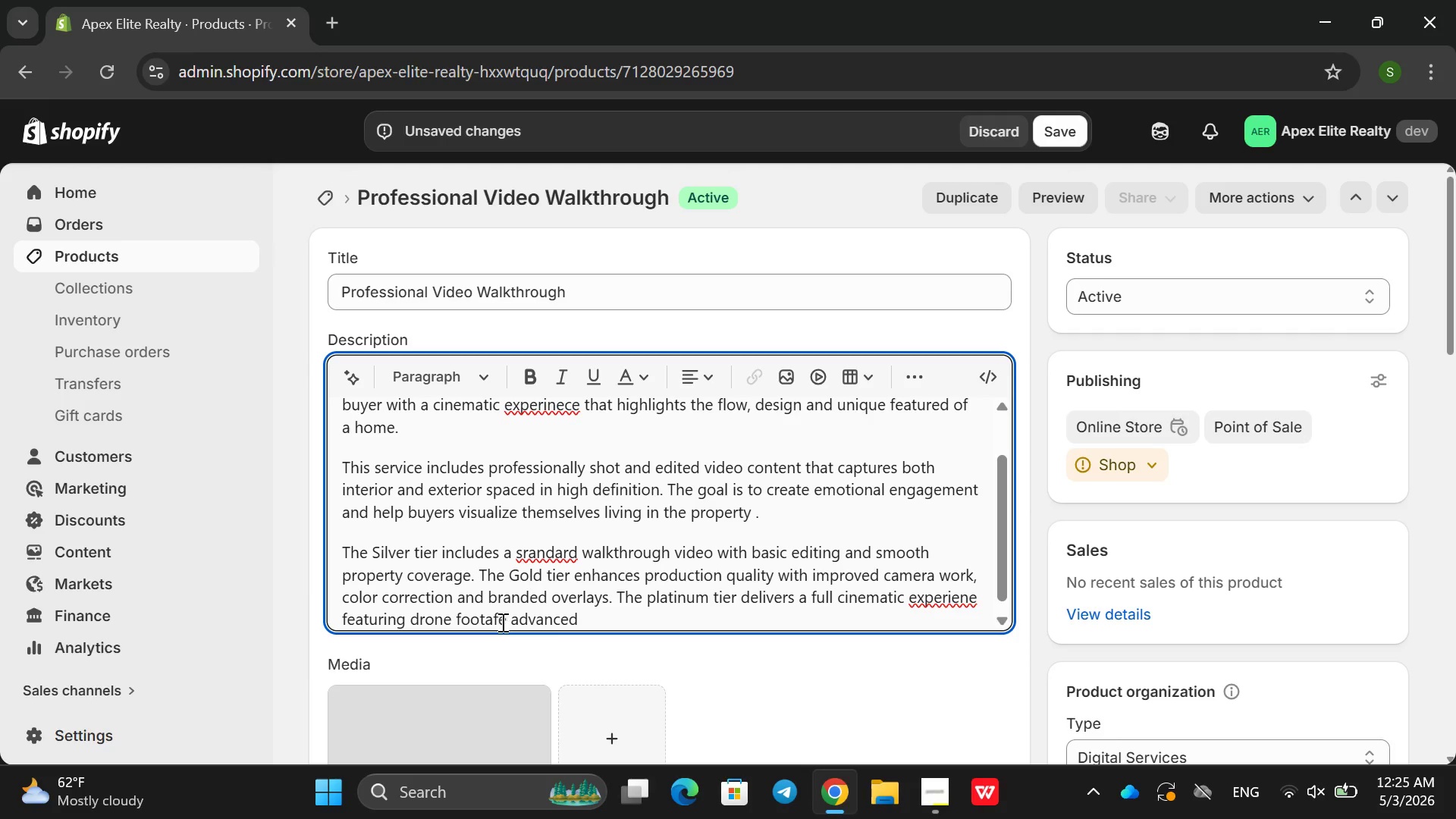 
key(Backspace)
 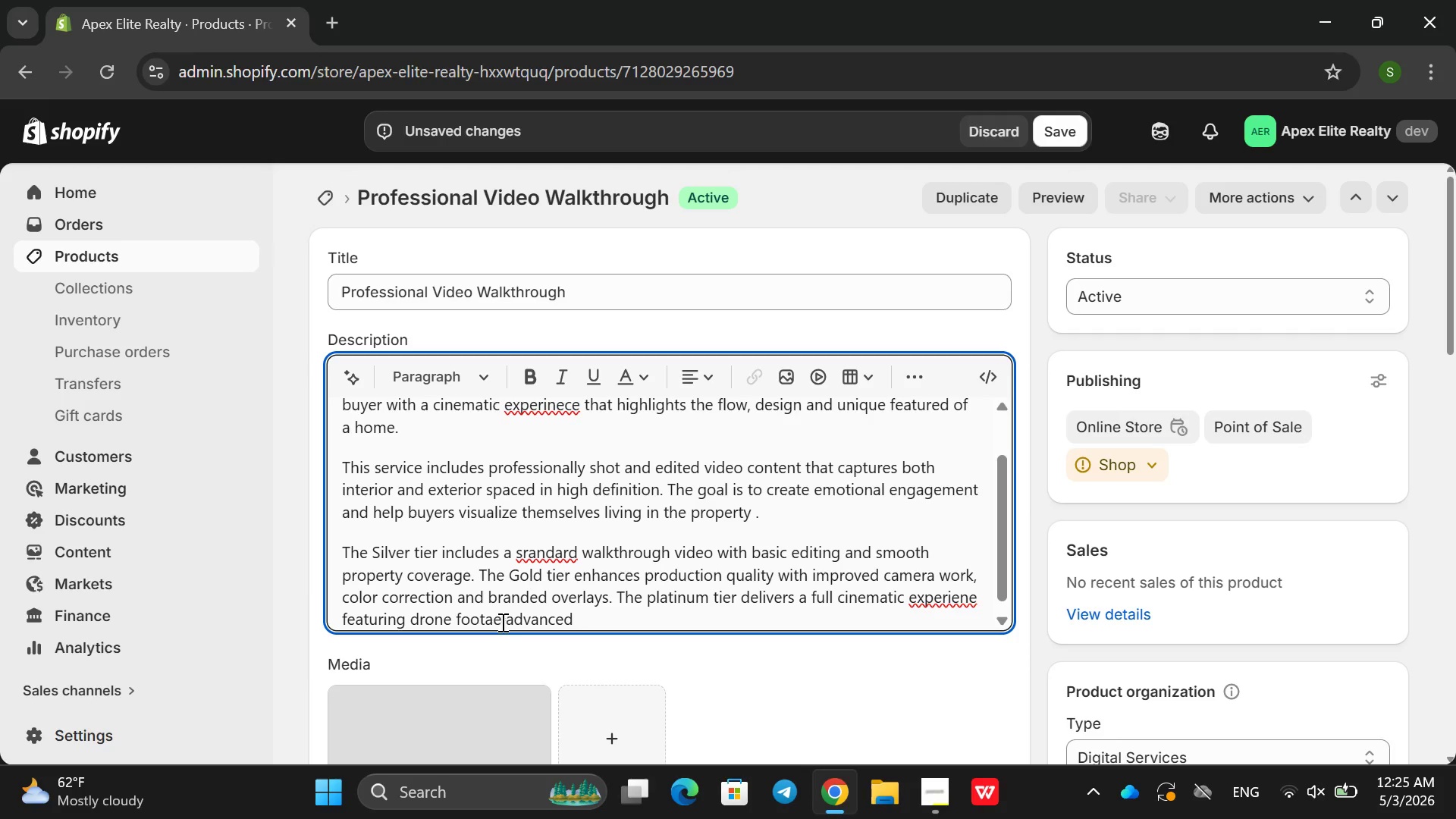 
key(Backspace)
 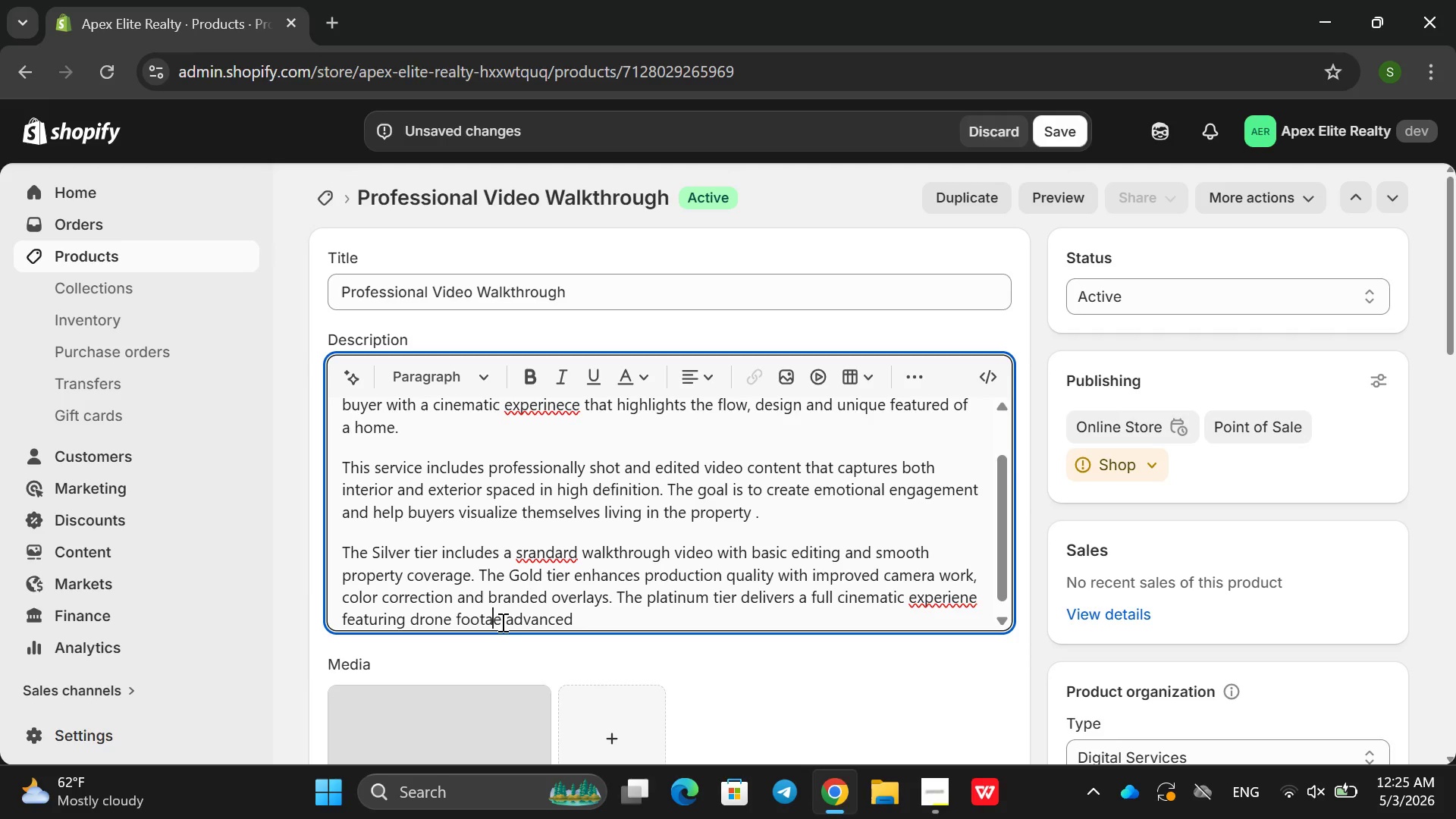 
key(G)
 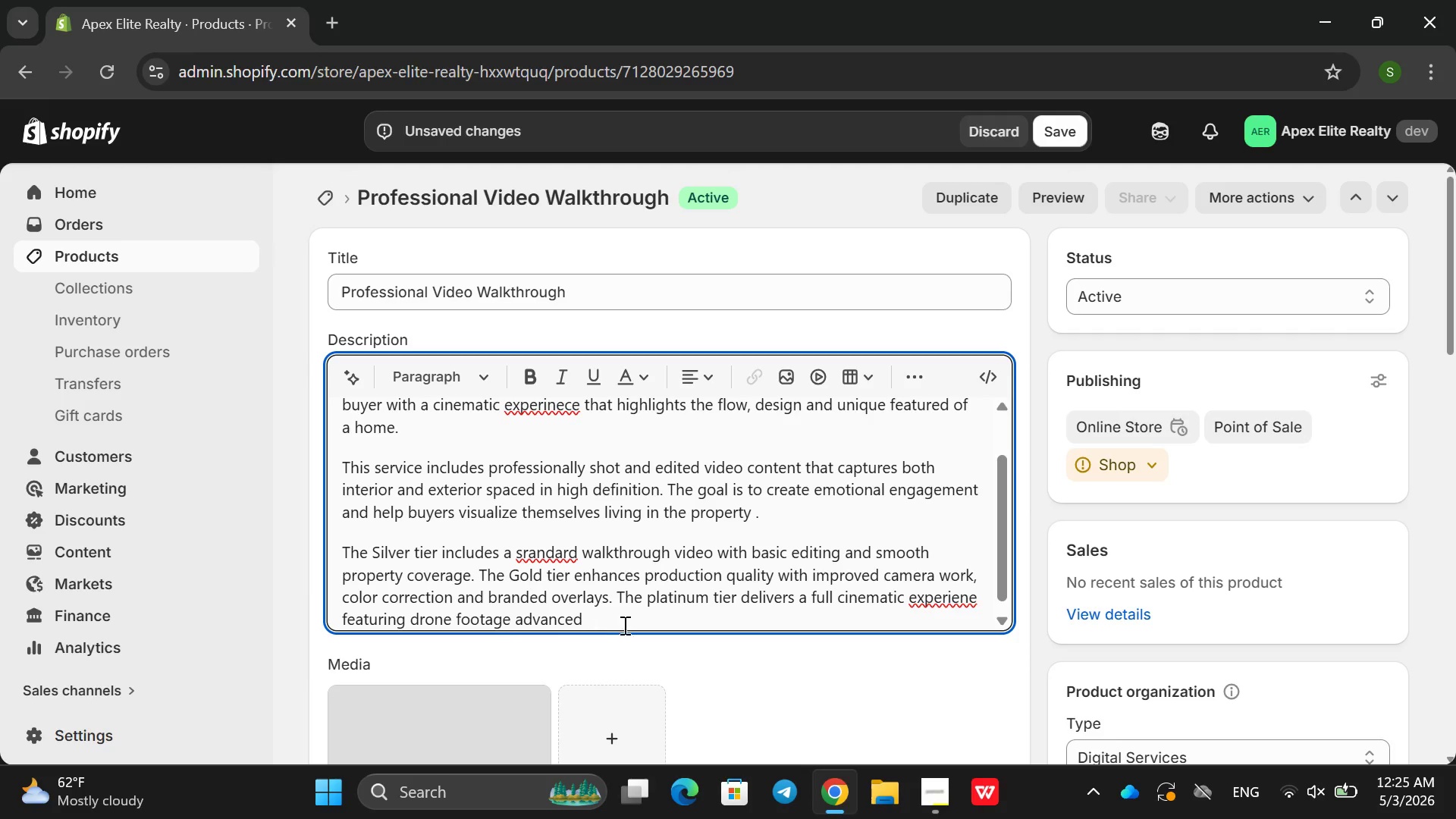 
left_click([629, 625])
 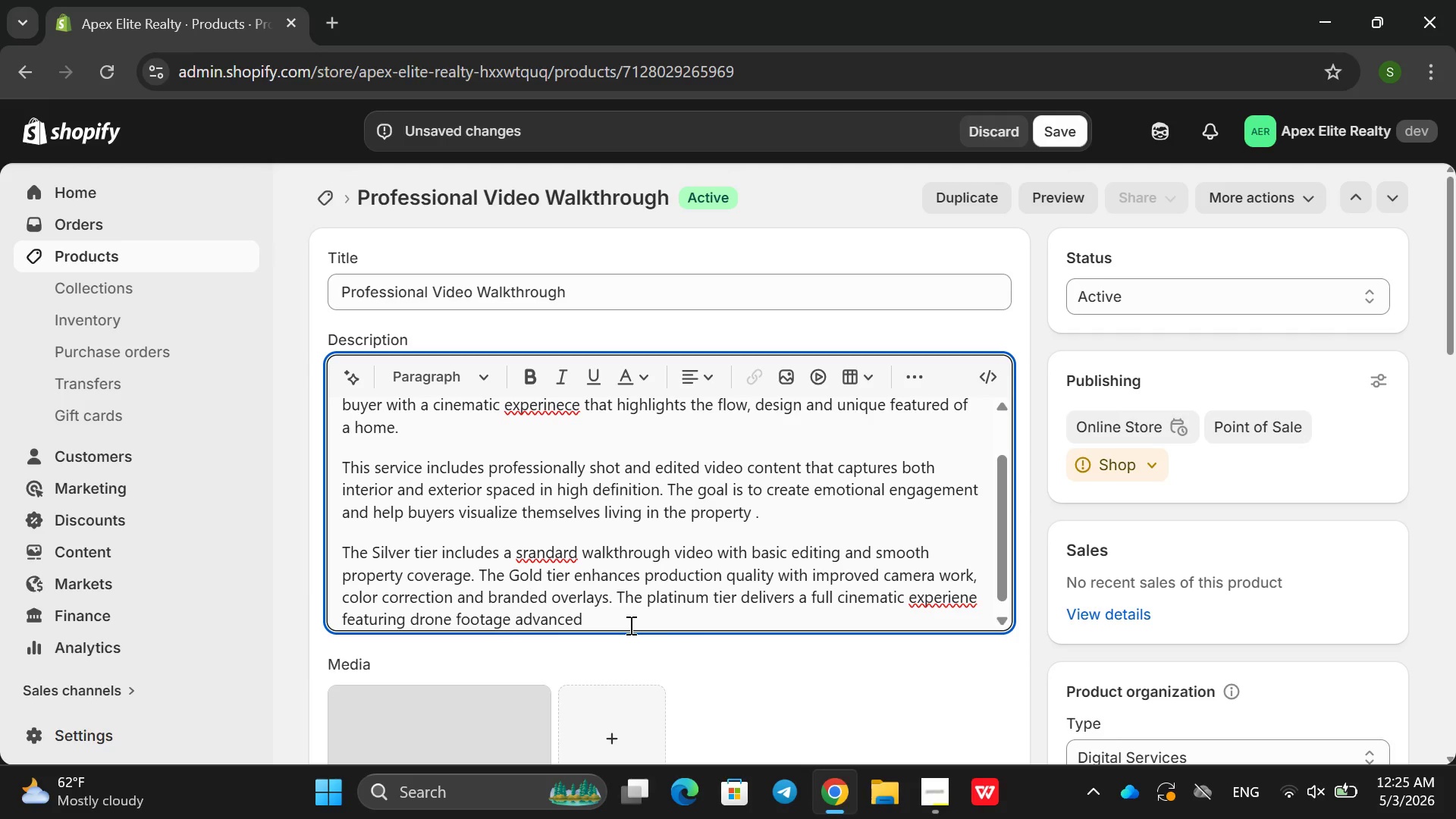 
type(editing, background music intefra)
key(Backspace)
key(Backspace)
key(Backspace)
type(gration, and story)
 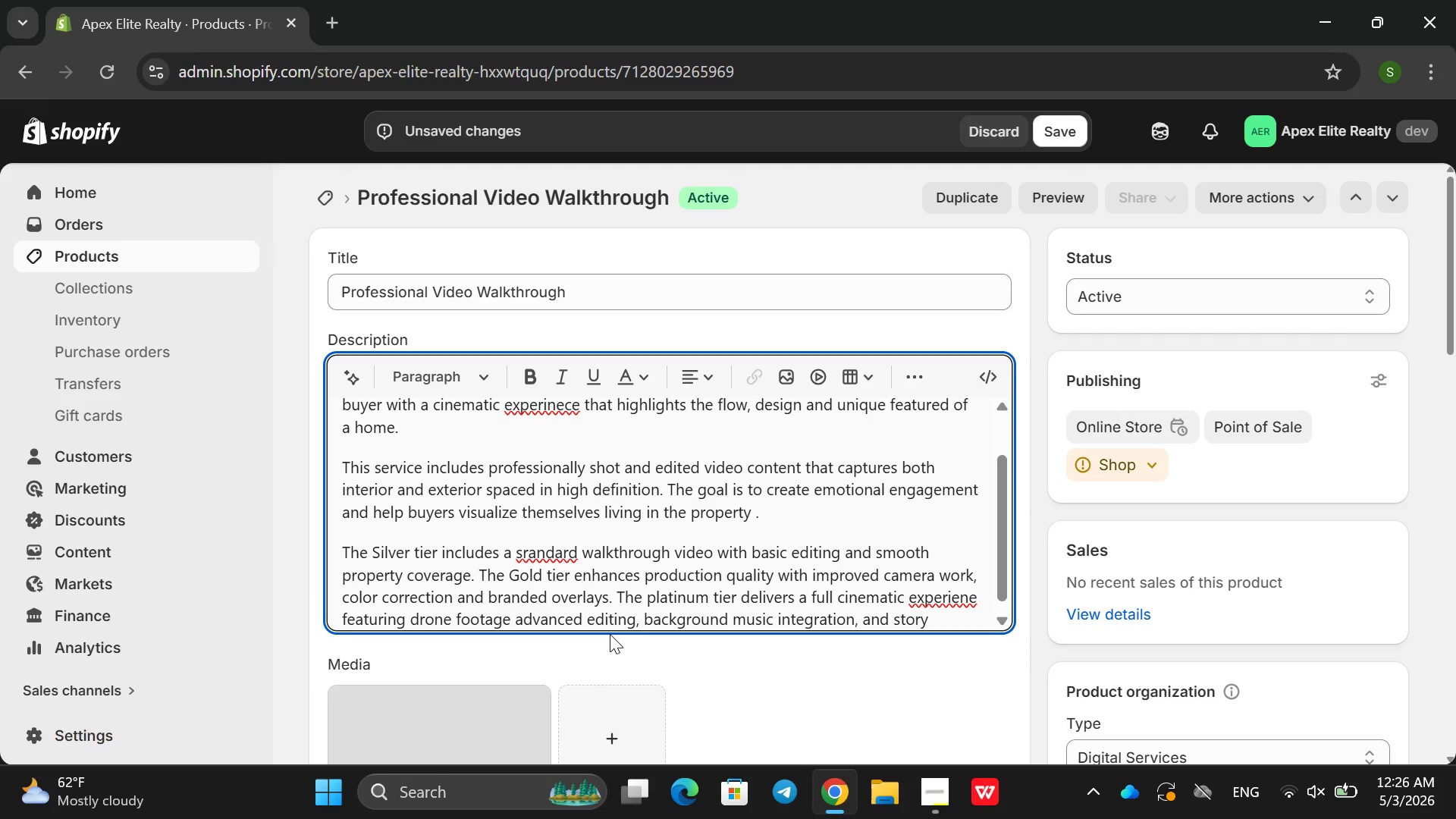 
type(telling )
key(Backspace)
type(-drvi)
key(Backspace)
key(Backspace)
type(ivent)
key(Backspace)
type( presentaion dse)
key(Backspace)
 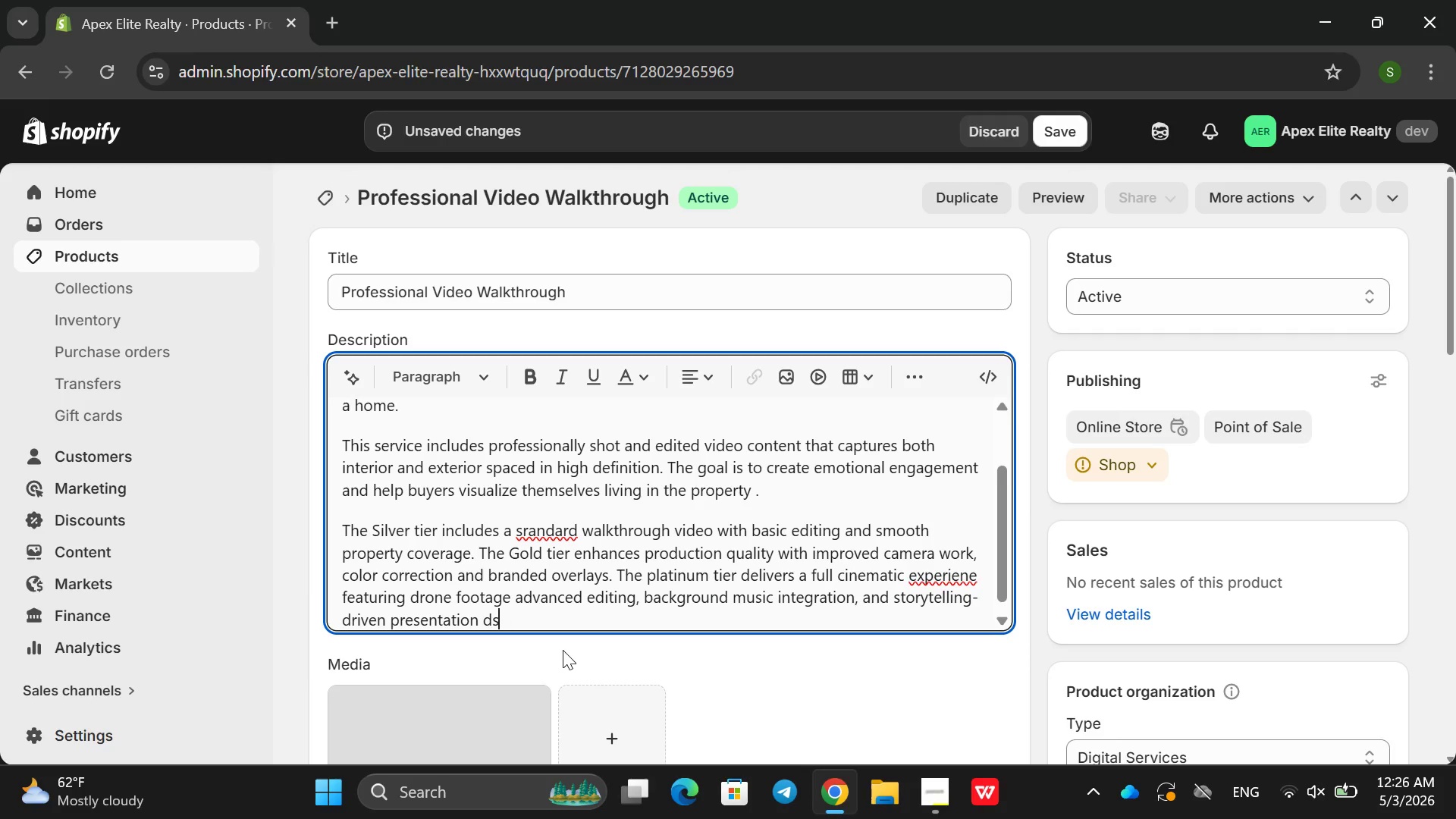 
type(e)
key(Backspace)
key(Backspace)
type(esigned for luxury listing )
key(Backspace)
type(s.)
 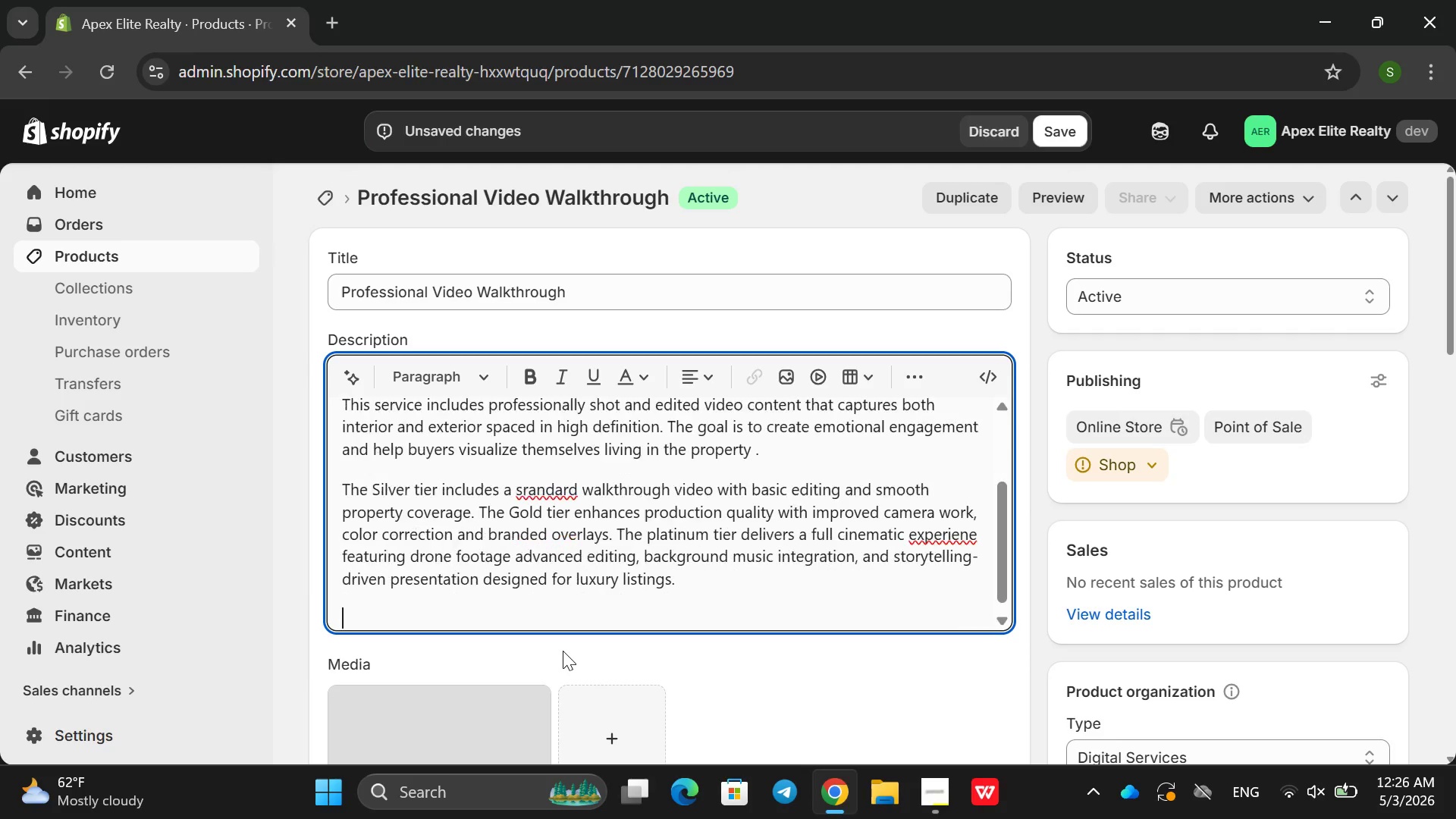 
key(Enter)
 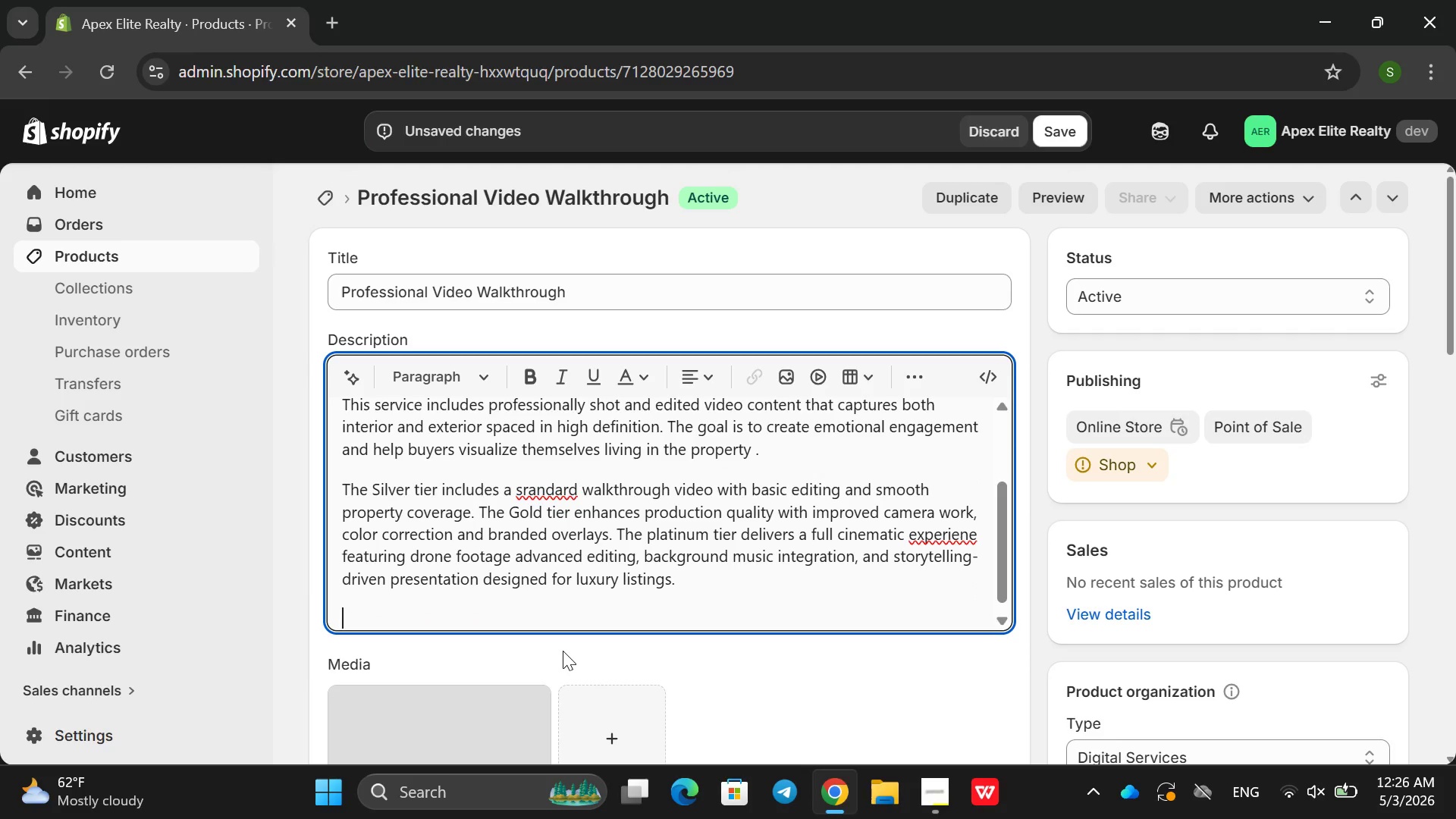 
type(This sercic)
key(Backspace)
key(Backspace)
key(Backspace)
type(vices id )
key(Backspace)
key(Backspace)
type(s ideal d)
key(Backspace)
type(fro)
key(Backspace)
key(Backspace)
type(or high)
 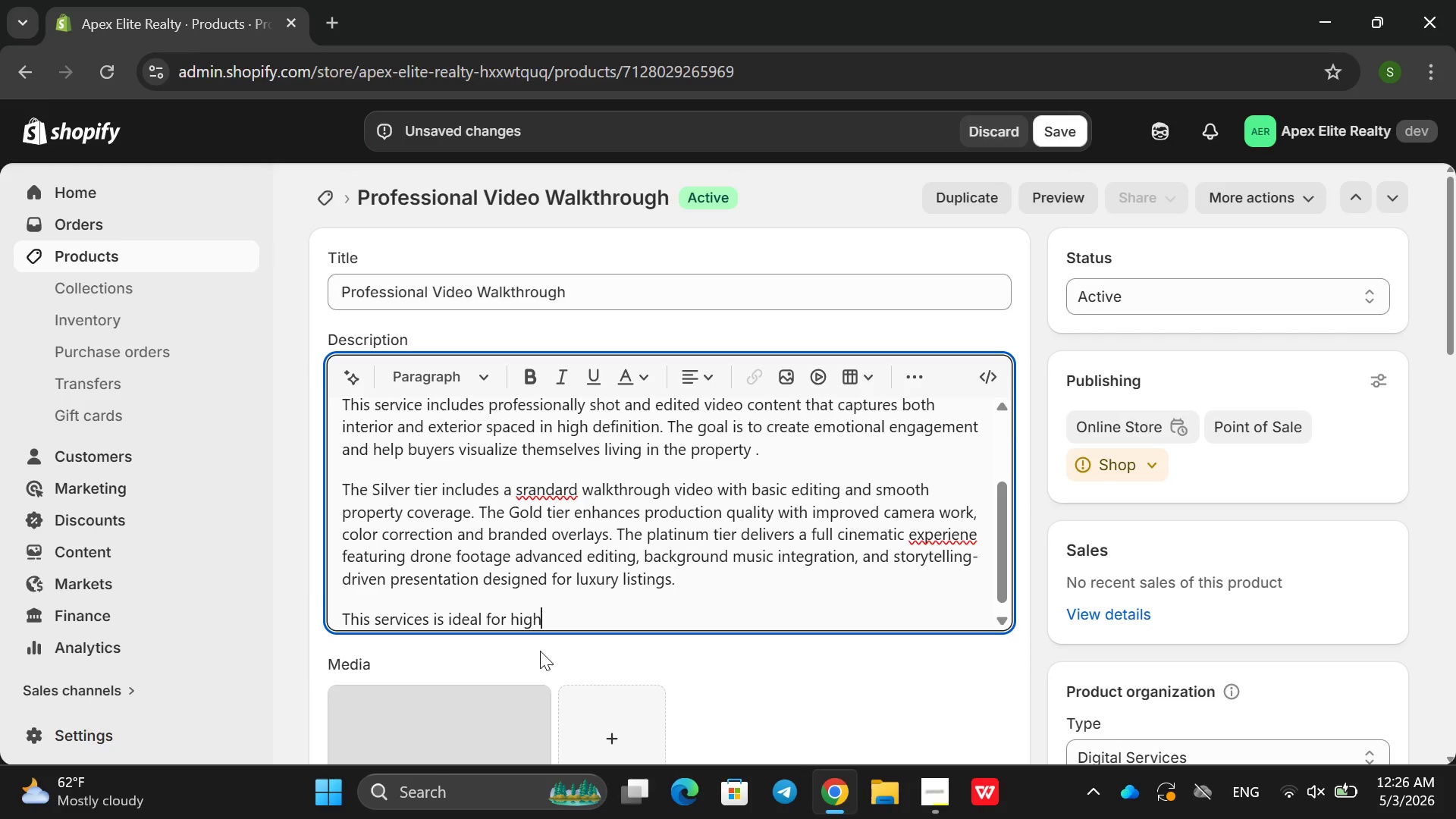 
type(-value properties and coma)
key(Backspace)
type(a)
key(Backspace)
type(parative markets where visual presentaton plays a key k)
key(Backspace)
type(role in buyer de)
key(Backspace)
type(s)
key(Backspace)
type(cision aking . It increase)
 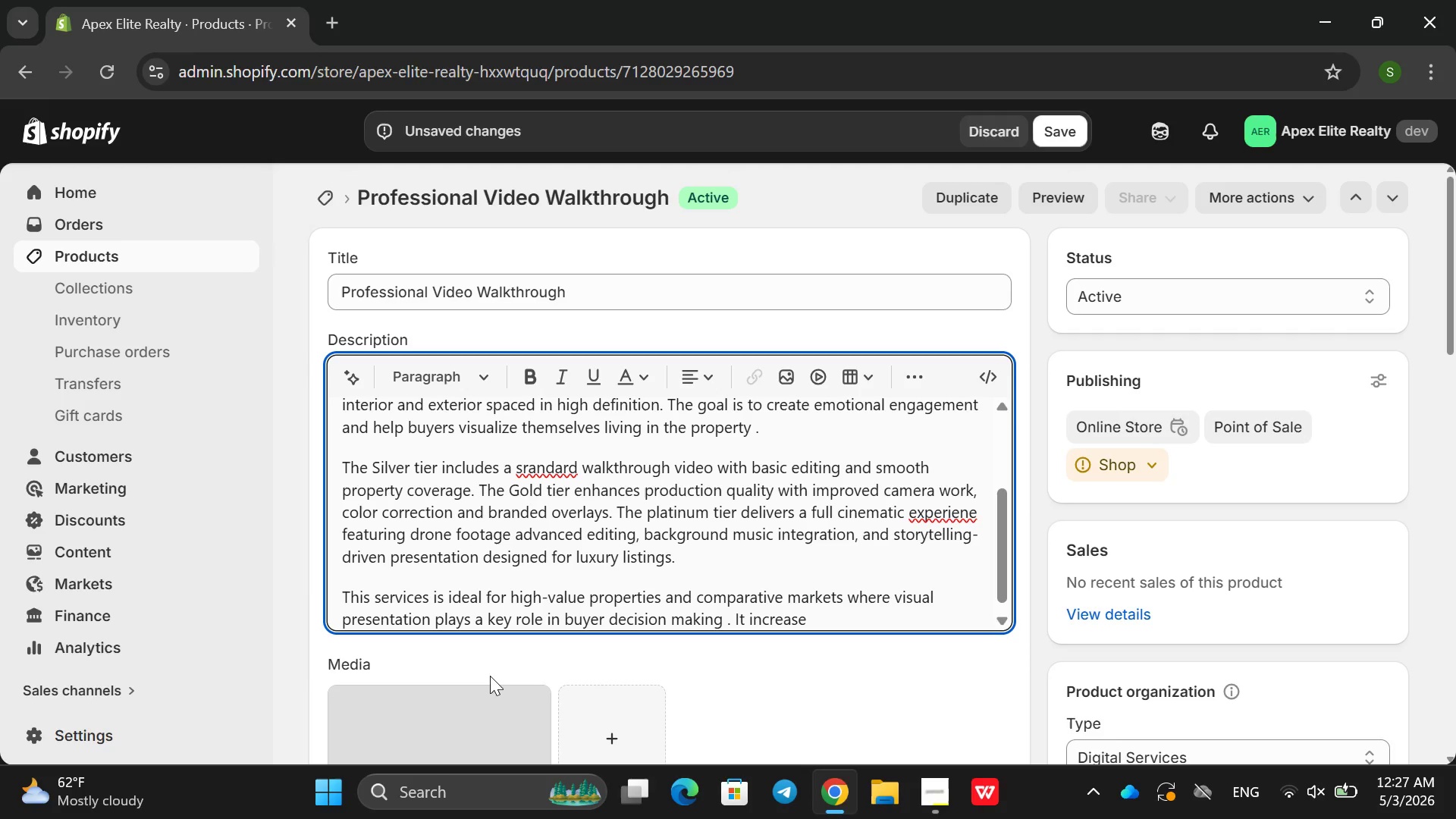 
key(Space)
 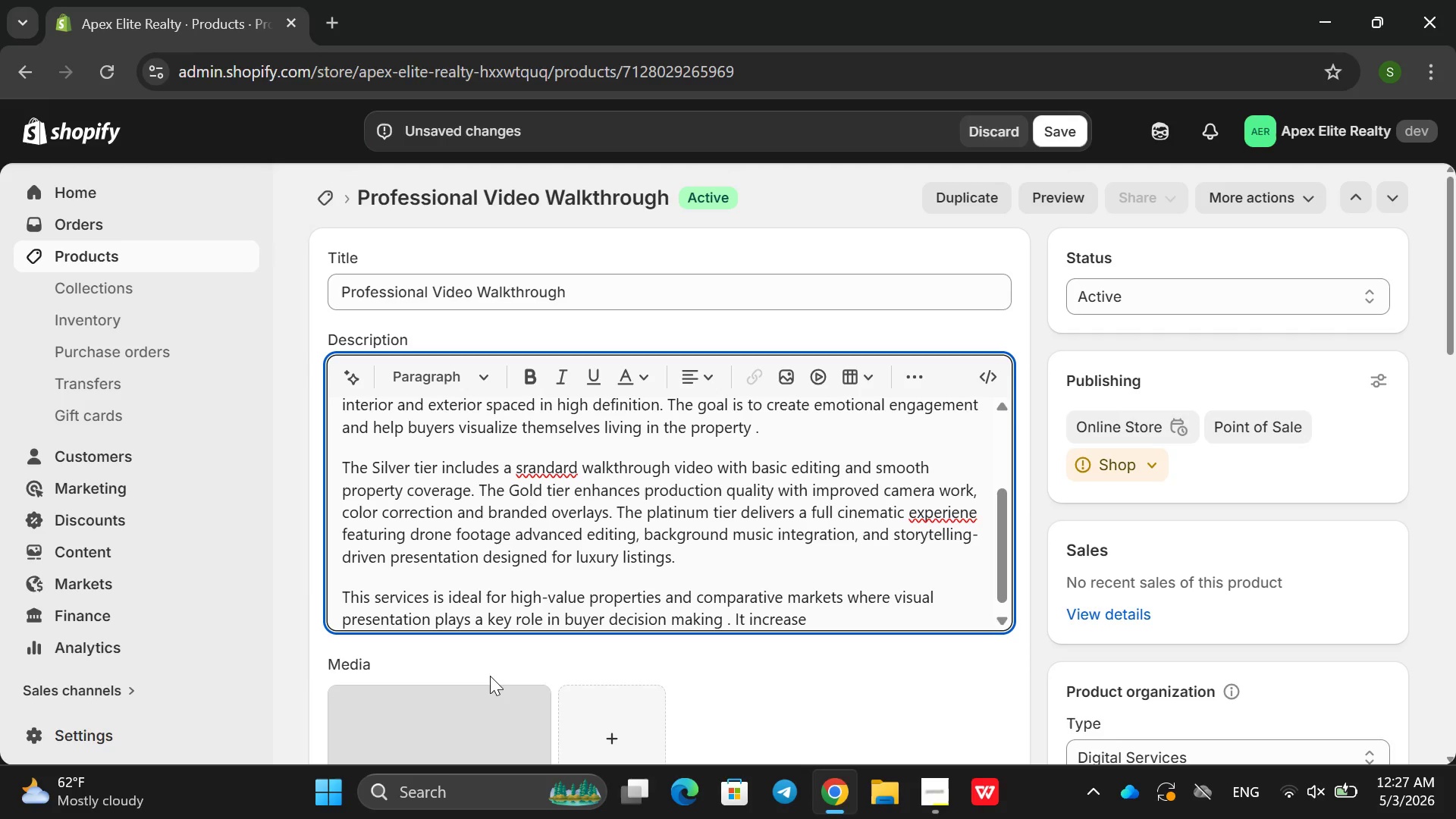 
wait(5.5)
 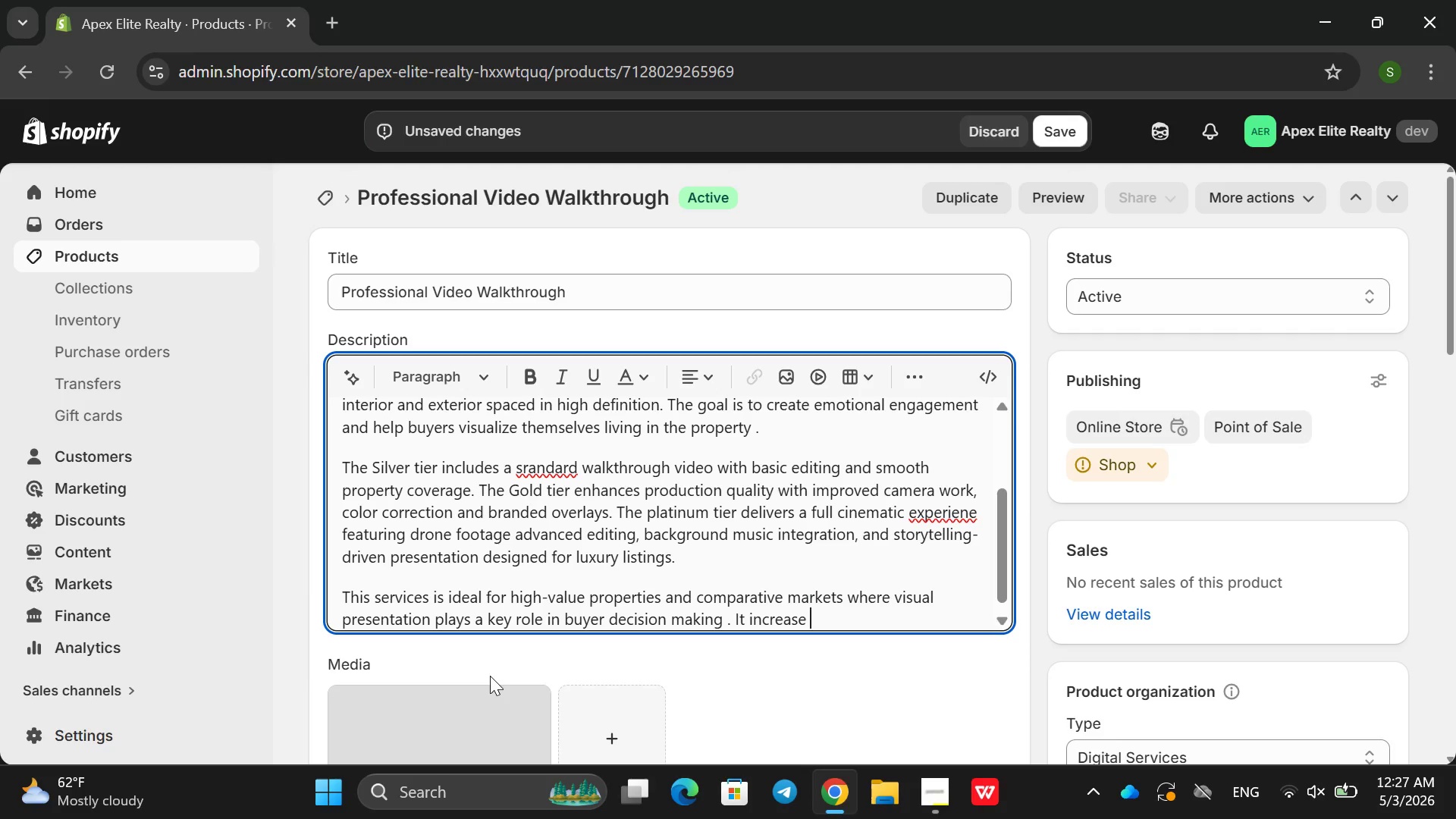 
type(listing engagem)
key(Backspace)
key(Backspace)
type(emtn ax)
key(Backspace)
key(Backspace)
key(Backspace)
key(Backspace)
key(Backspace)
key(Backspace)
type(ment a)
key(Backspace)
type(across MLS platform )
key(Backspace)
type(,,)
key(Backspace)
type( social media and g)
key(Backspace)
type(fi)
key(Backspace)
key(Backspace)
type(digital afv)
key(Backspace)
key(Backspace)
type(dverising chane)
key(Backspace)
type(nels)
 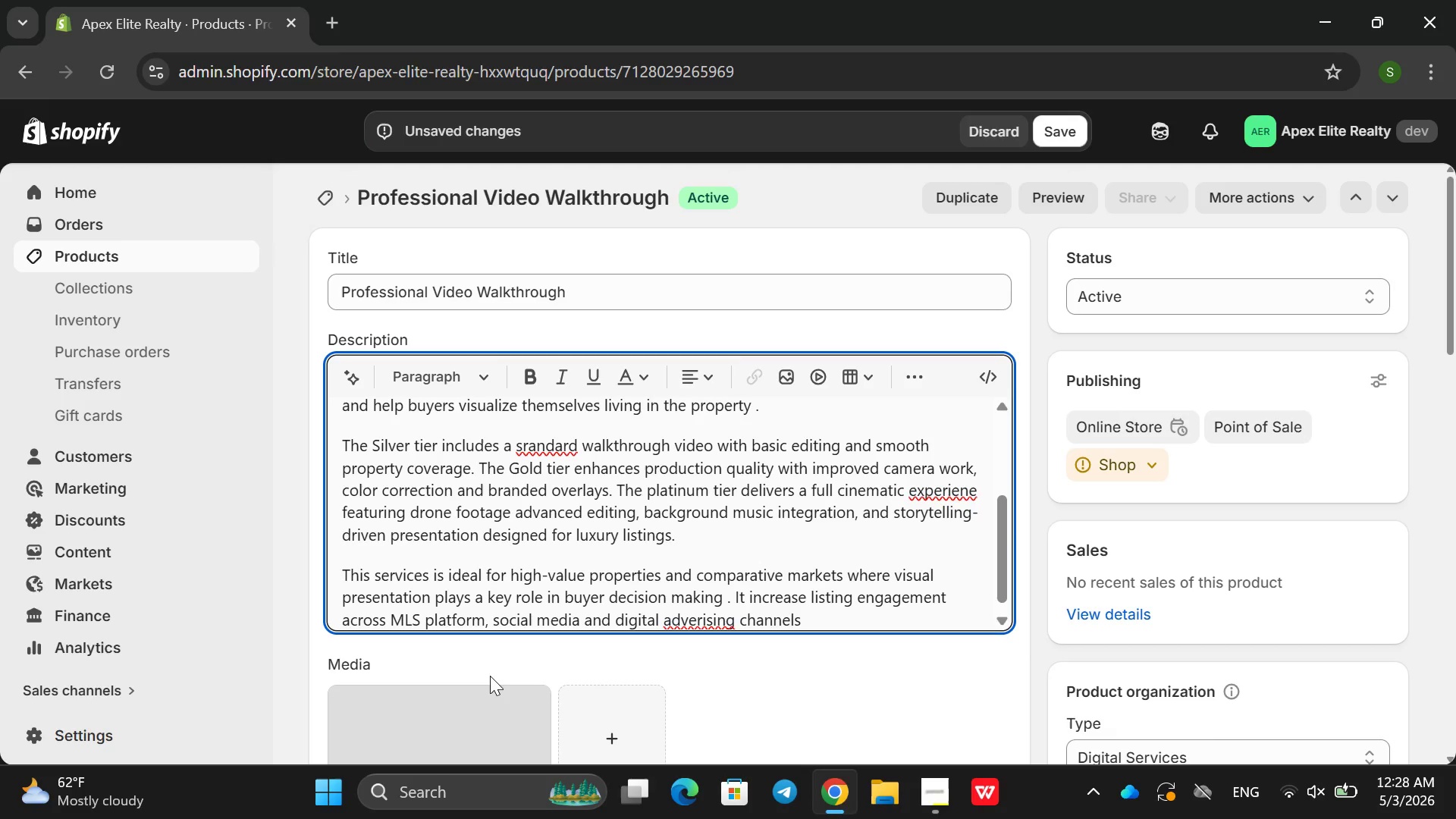 
key(Alt+AltRight)
 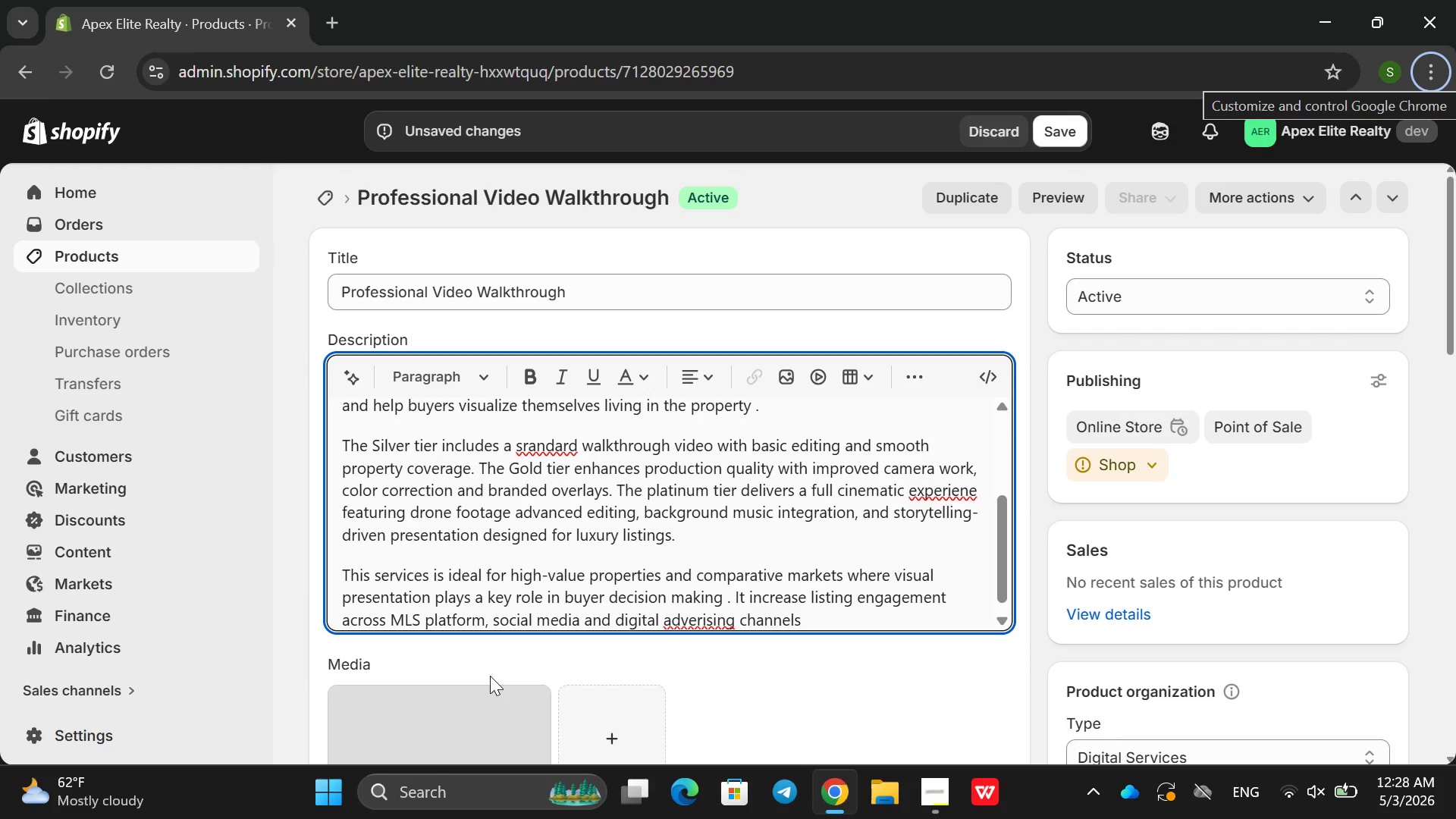 
key(Period)
 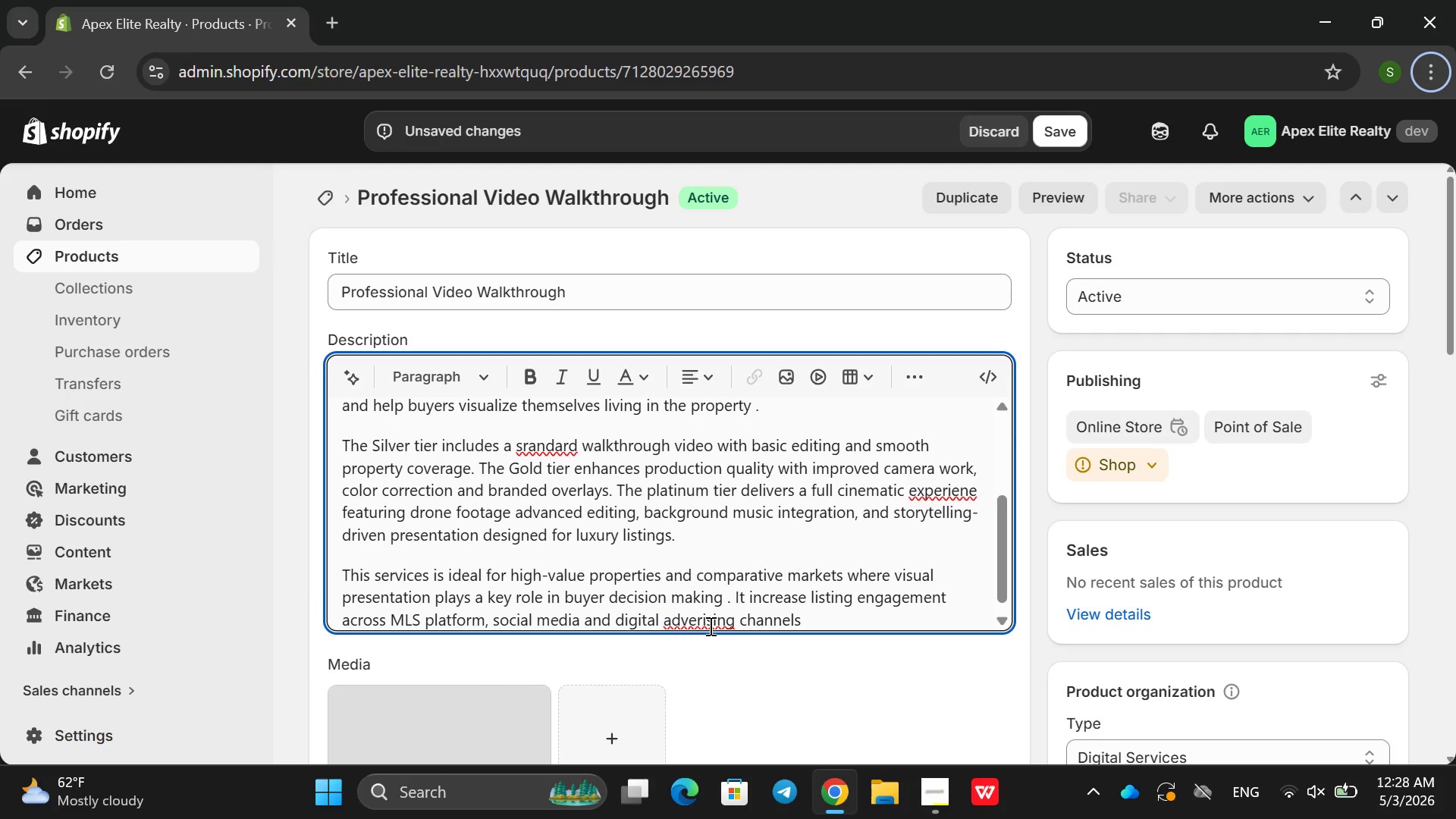 
left_click([709, 626])
 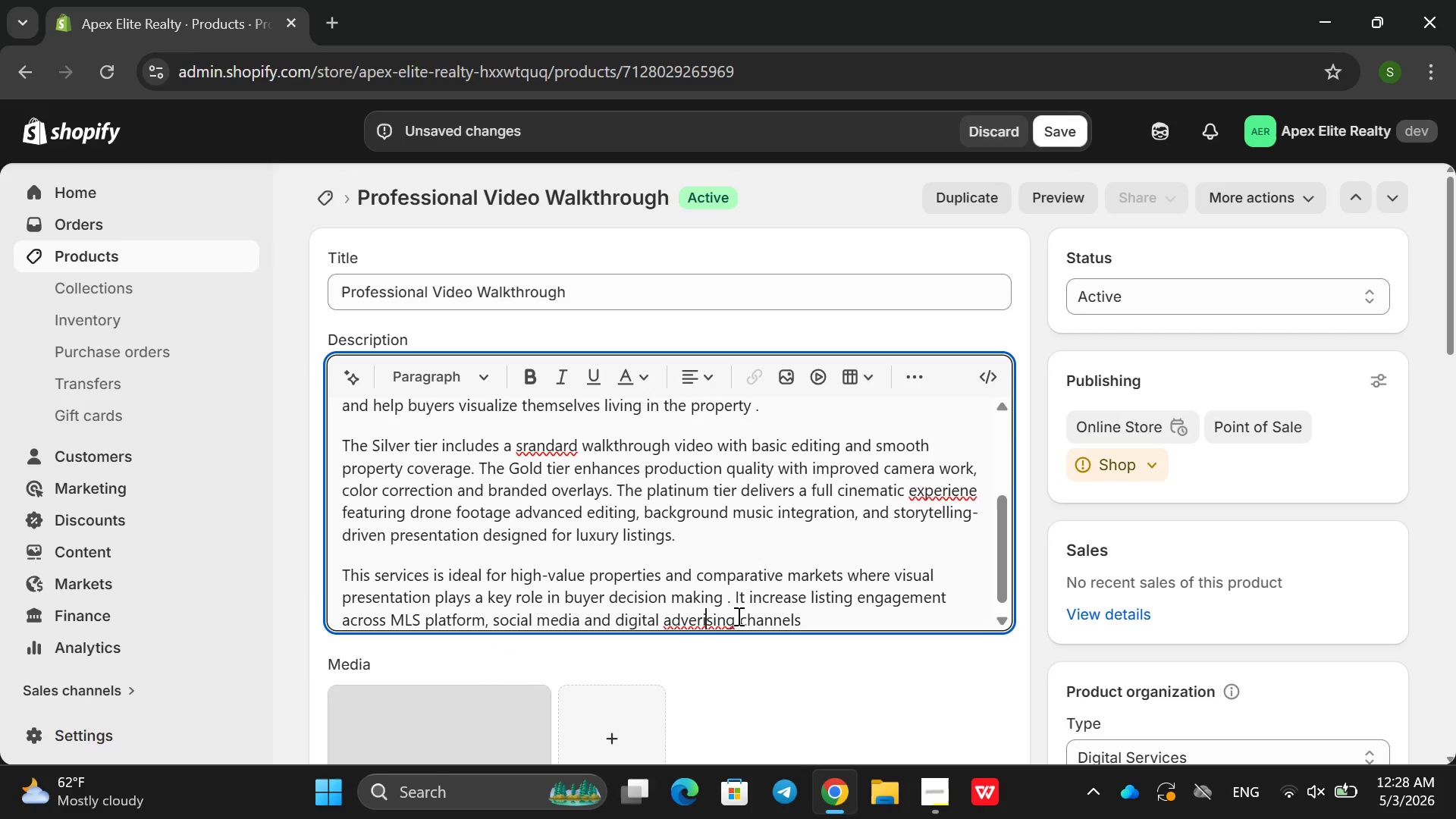 
type(t)
key(Backspace)
key(Backspace)
type(ti)
 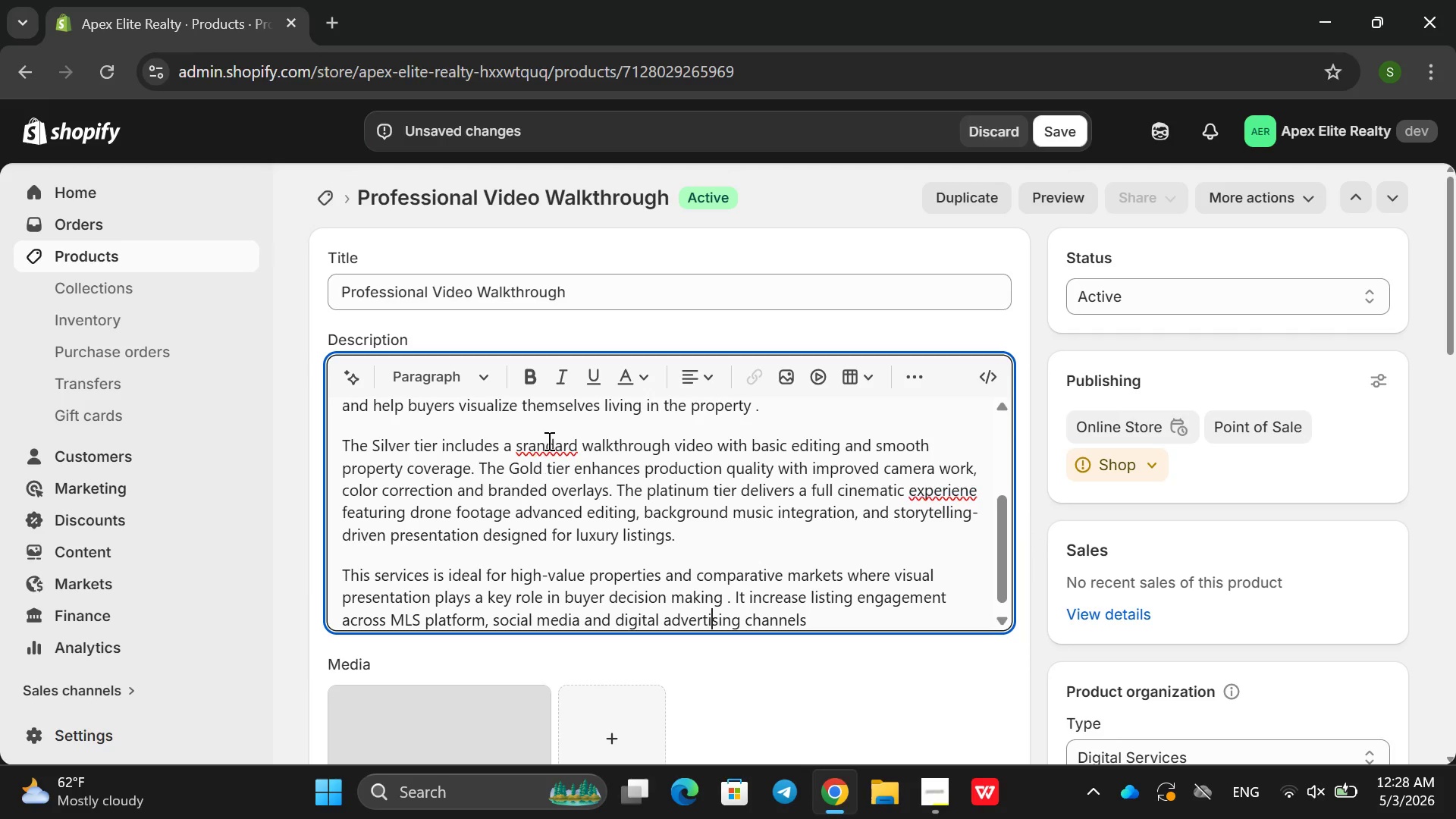 
left_click([548, 438])
 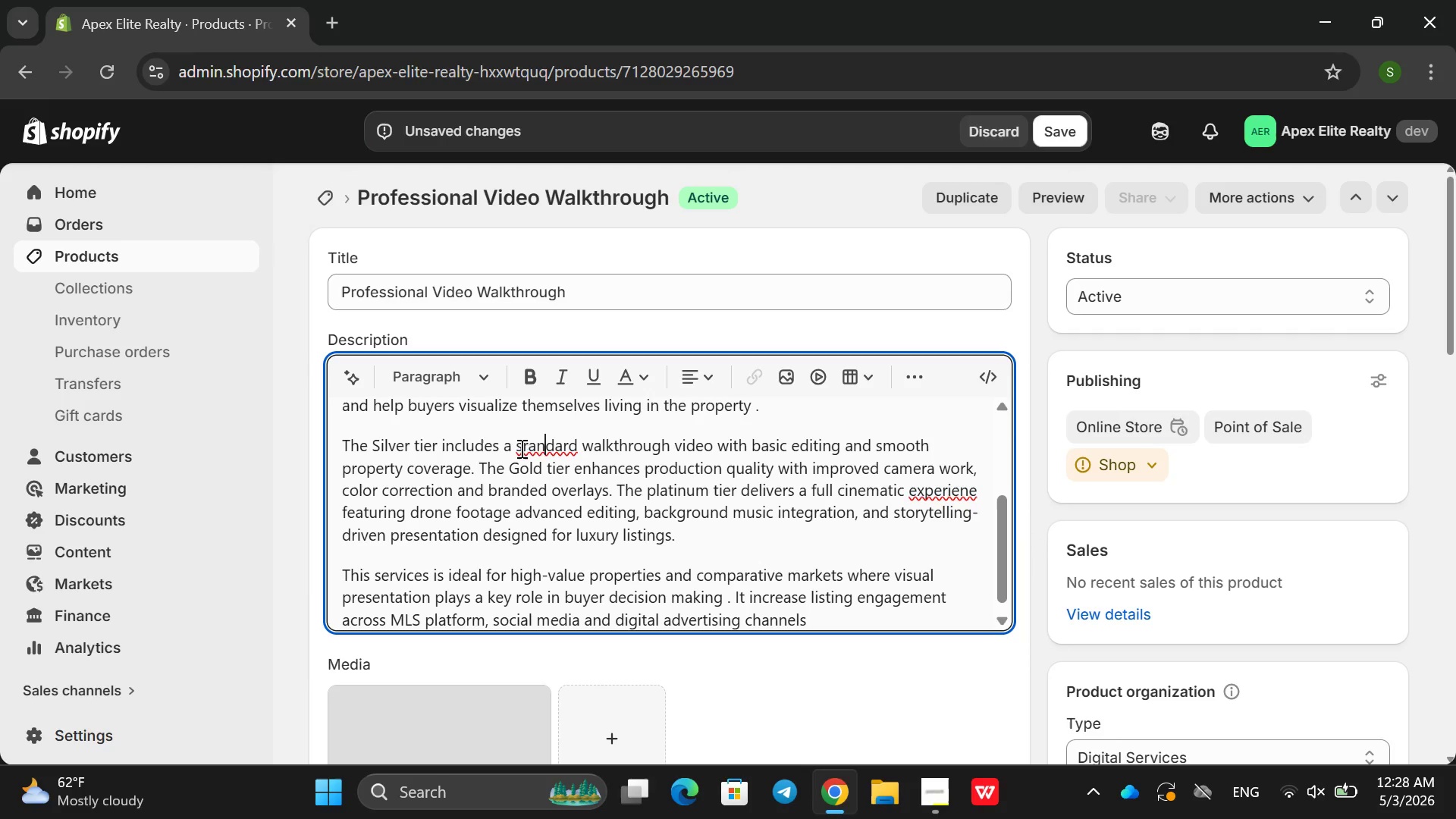 
left_click([534, 441])
 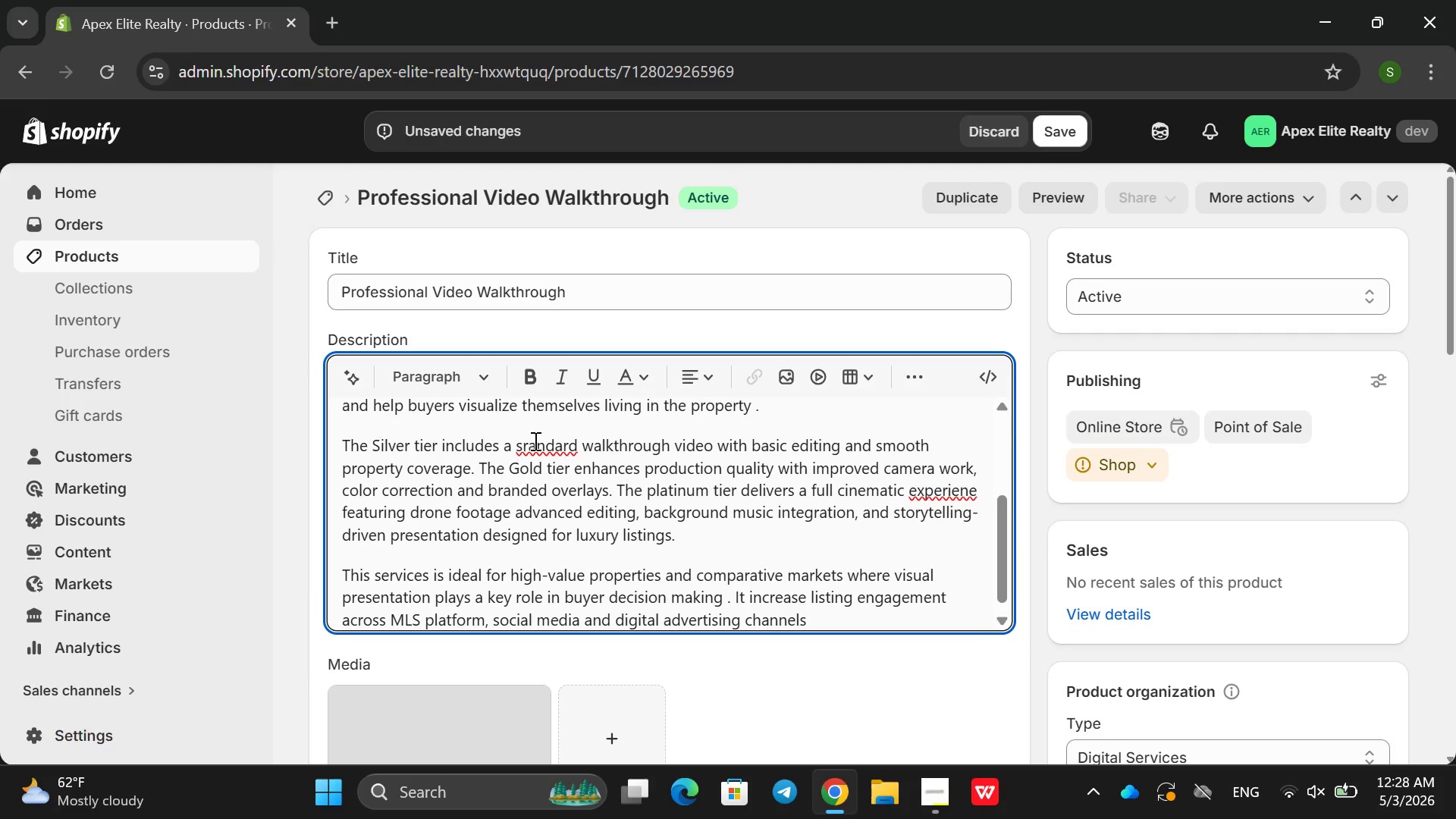 
key(Backspace)
key(Backspace)
type(tan)
key(Backspace)
 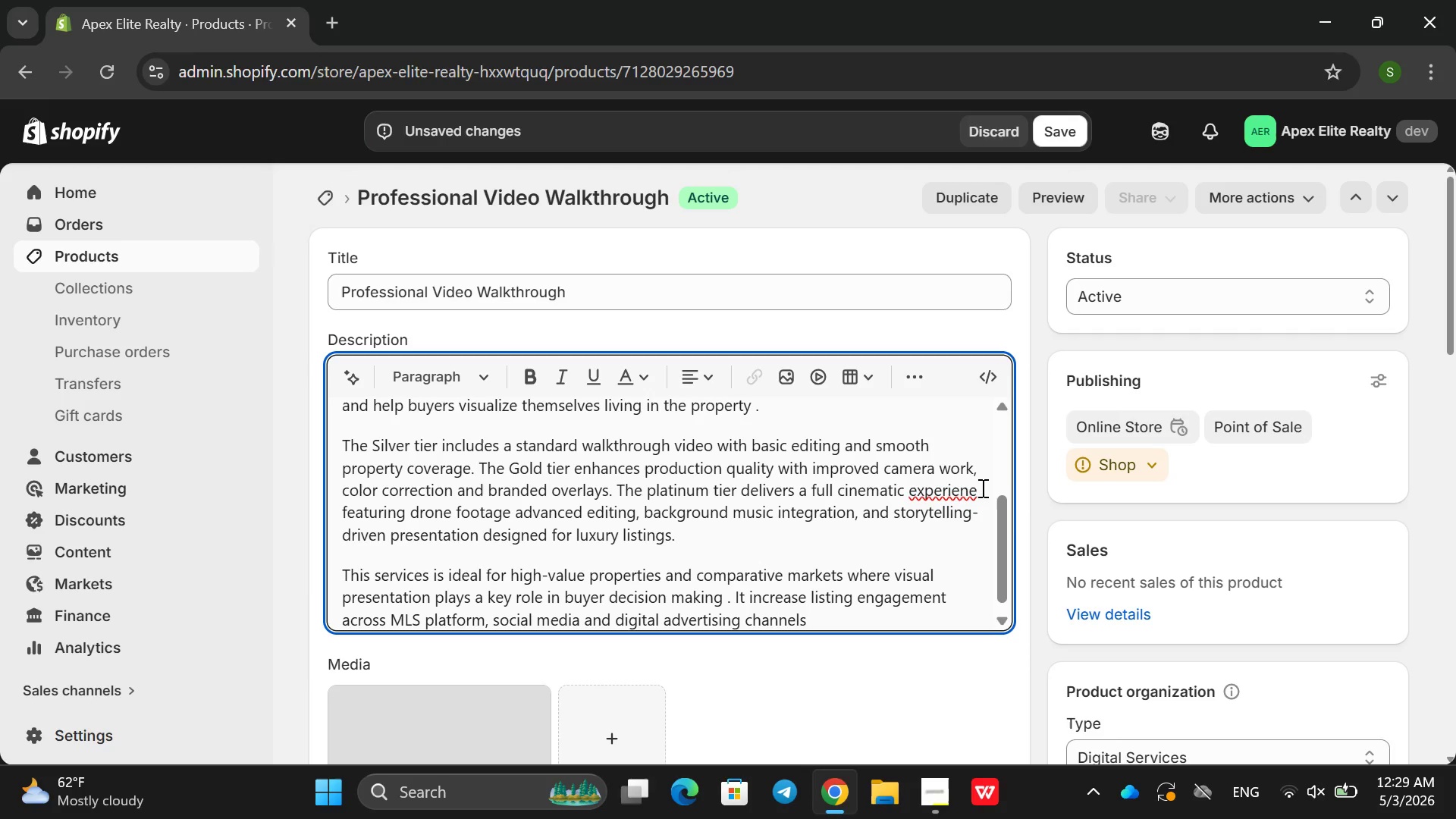 
left_click([974, 490])
 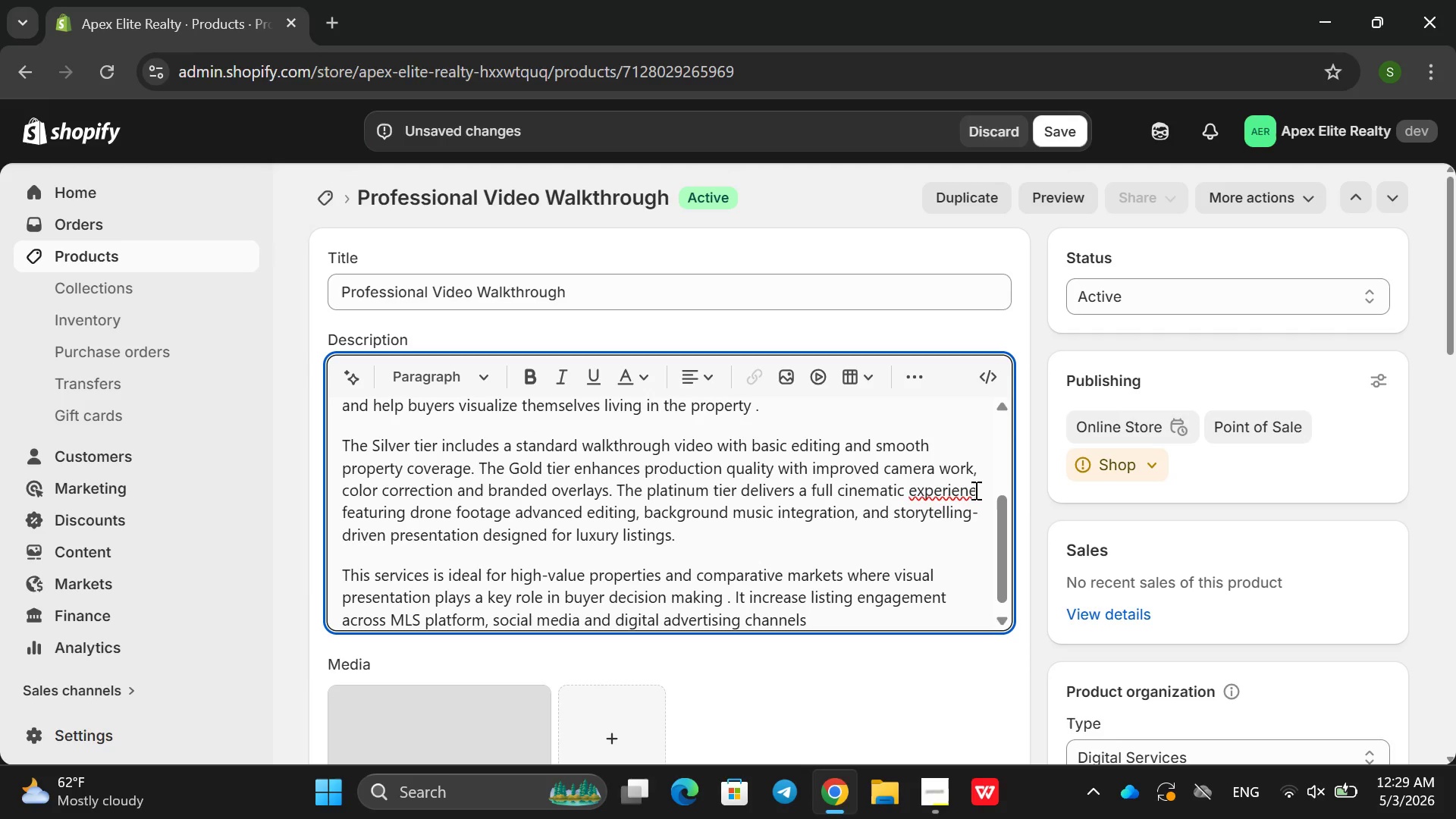 
key(Backspace)
type(ce )
 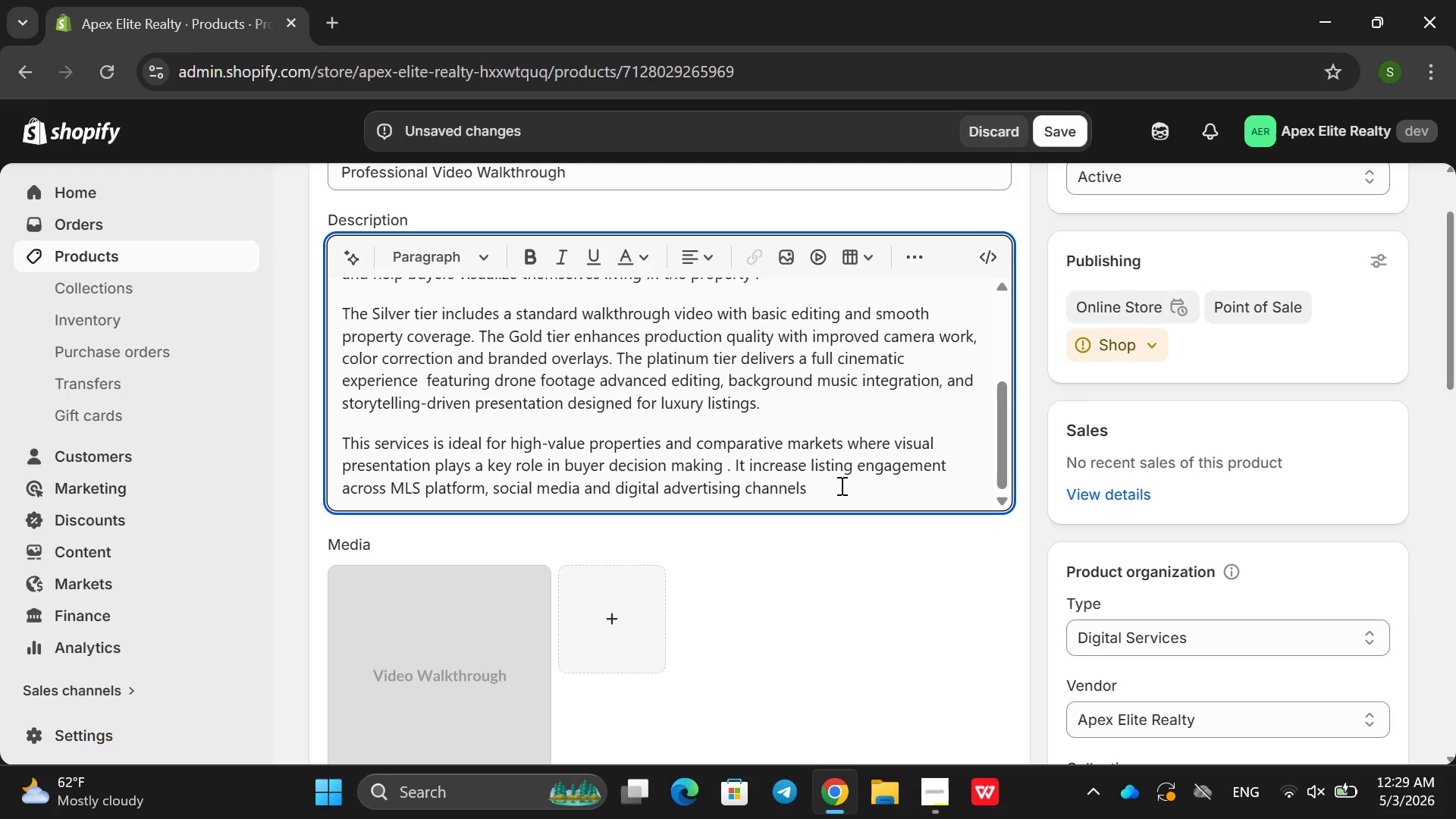 
wait(6.41)
 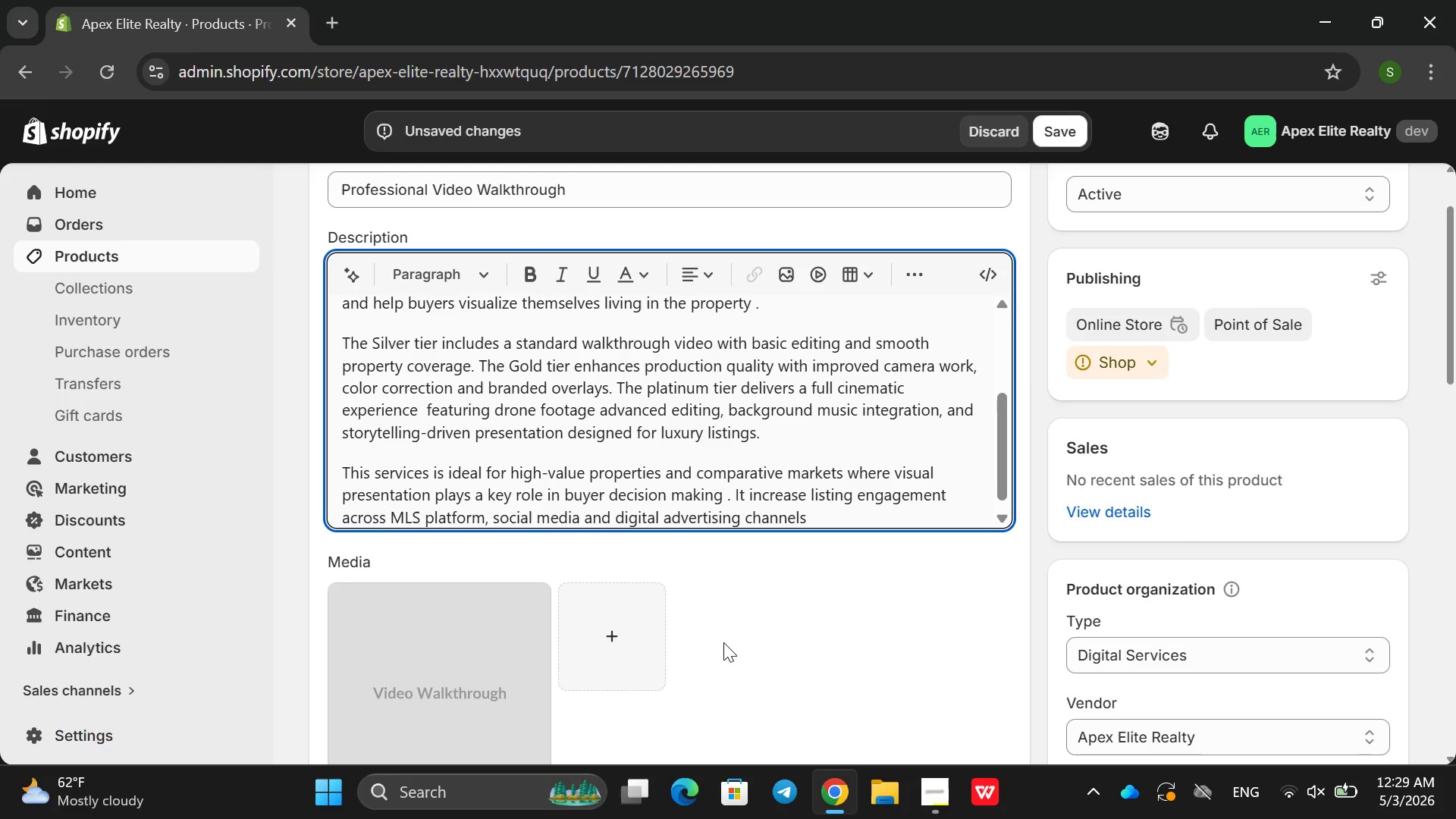 
left_click([827, 491])
 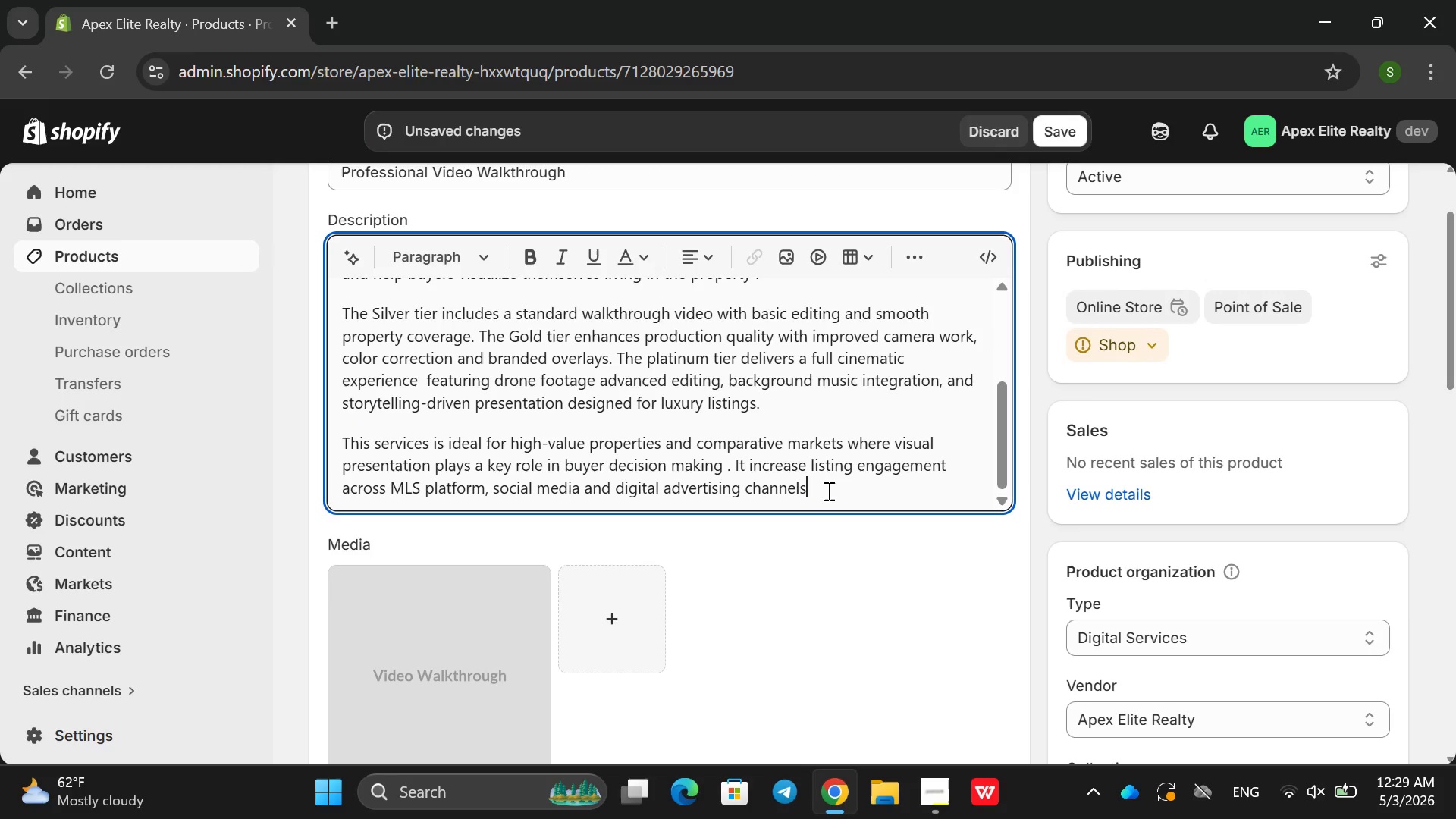 
key(Enter)
 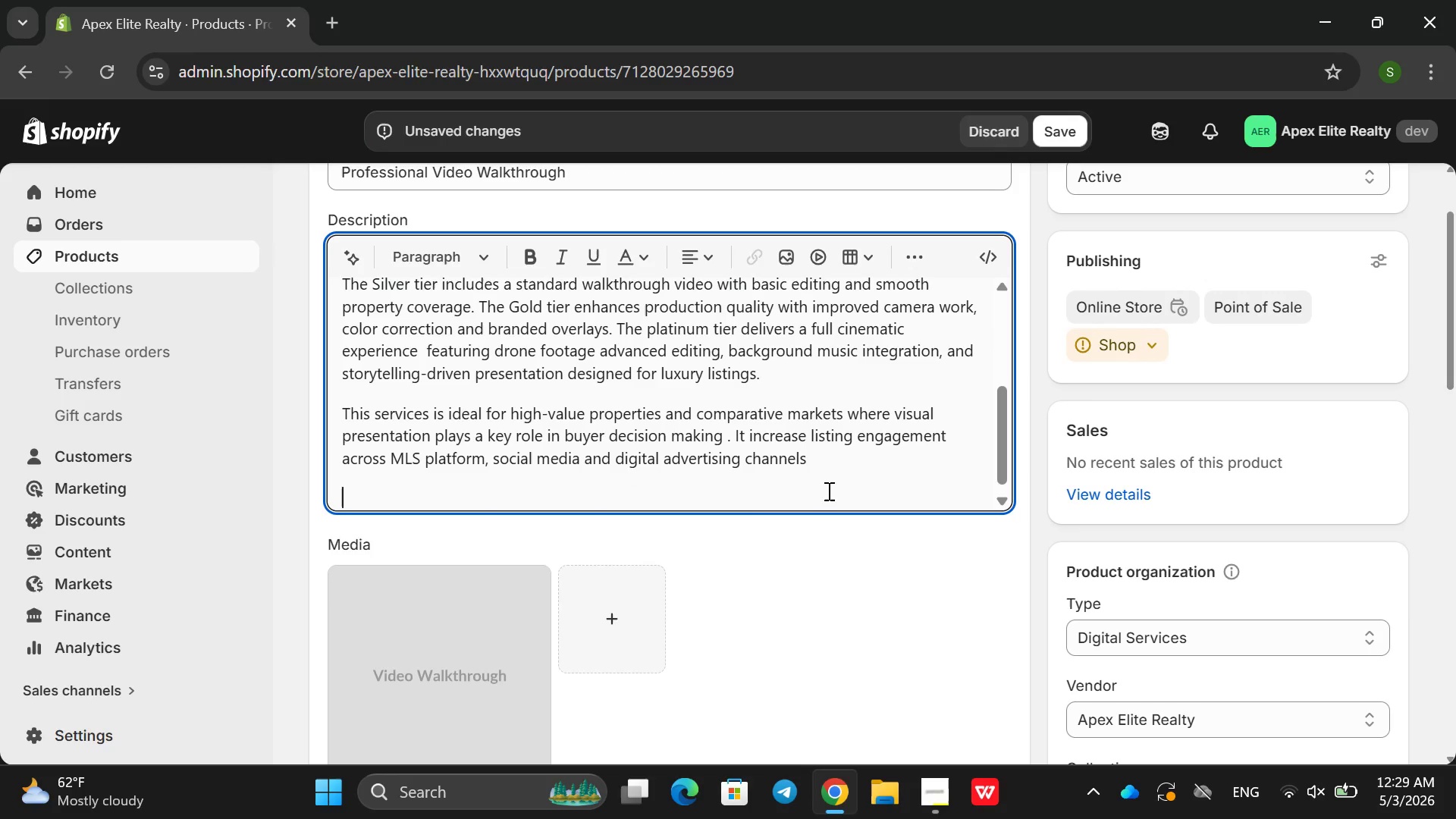 
type(A sot)
key(Backspace)
key(Backspace)
type(trong )
 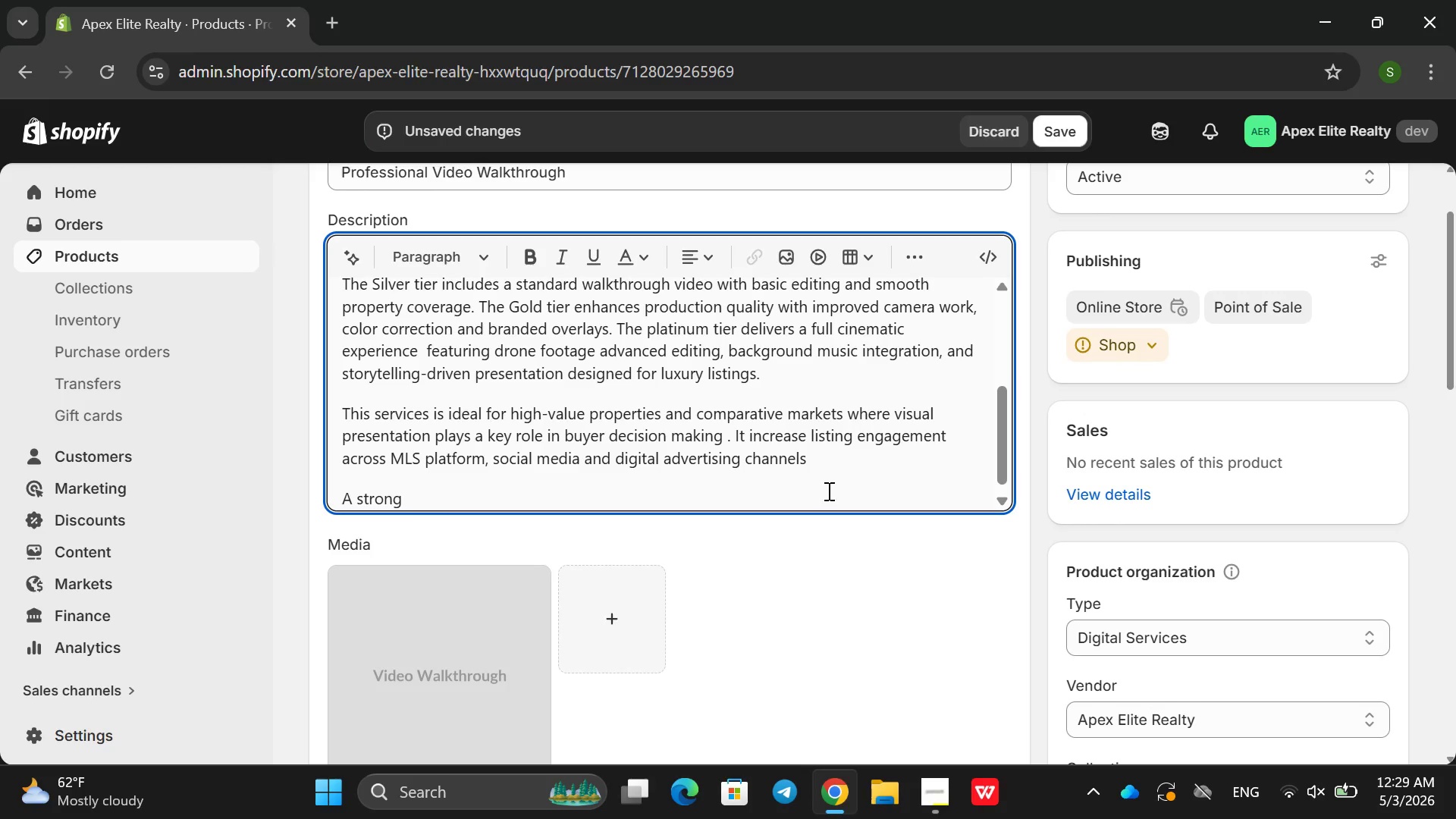 
type(video wallkthor)
key(Backspace)
key(Backspace)
type(rough si)
key(Backspace)
key(Backspace)
key(Backspace)
key(Backspace)
 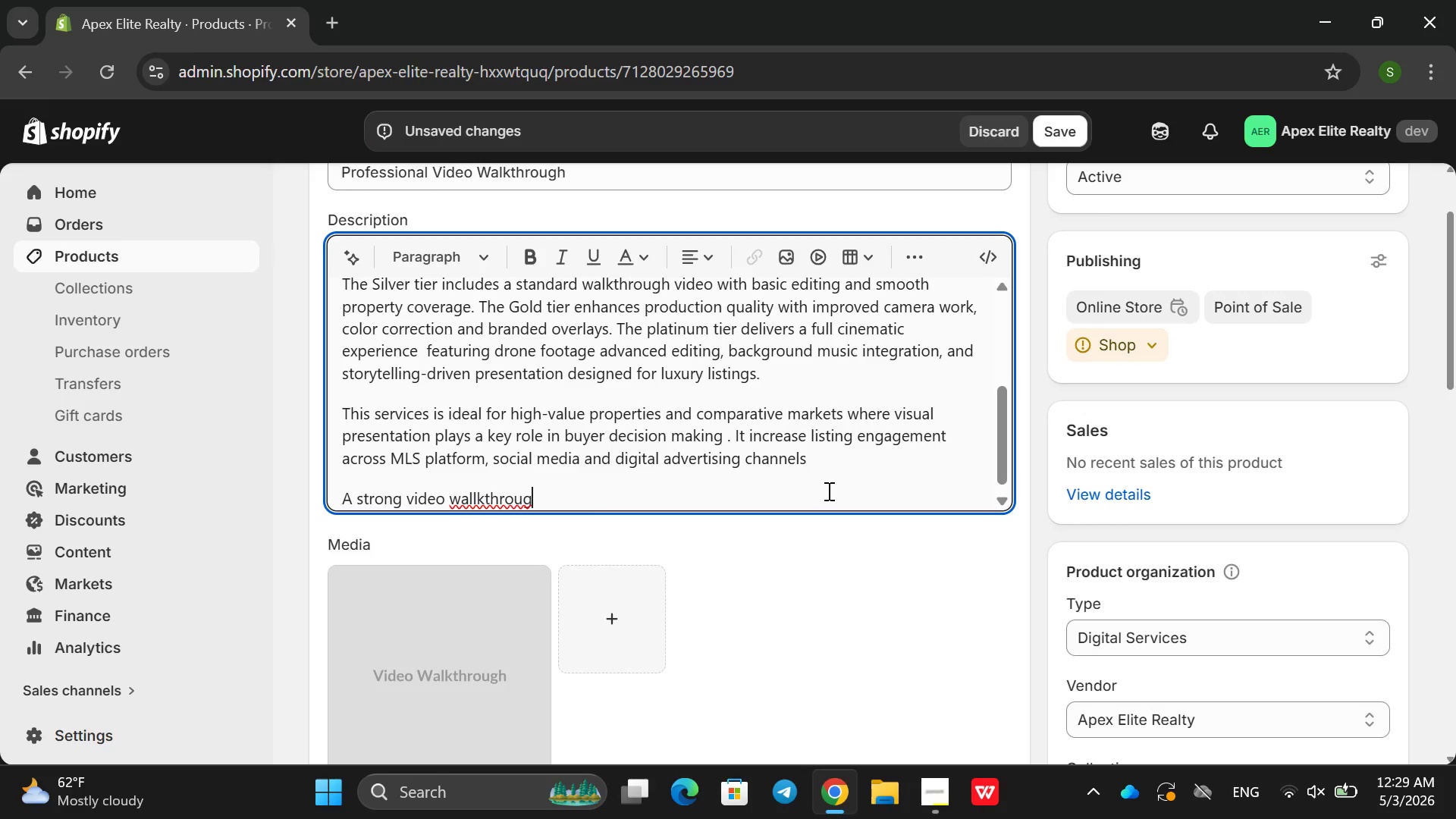 
hold_key(key=ArrowLeft, duration=0.69)
 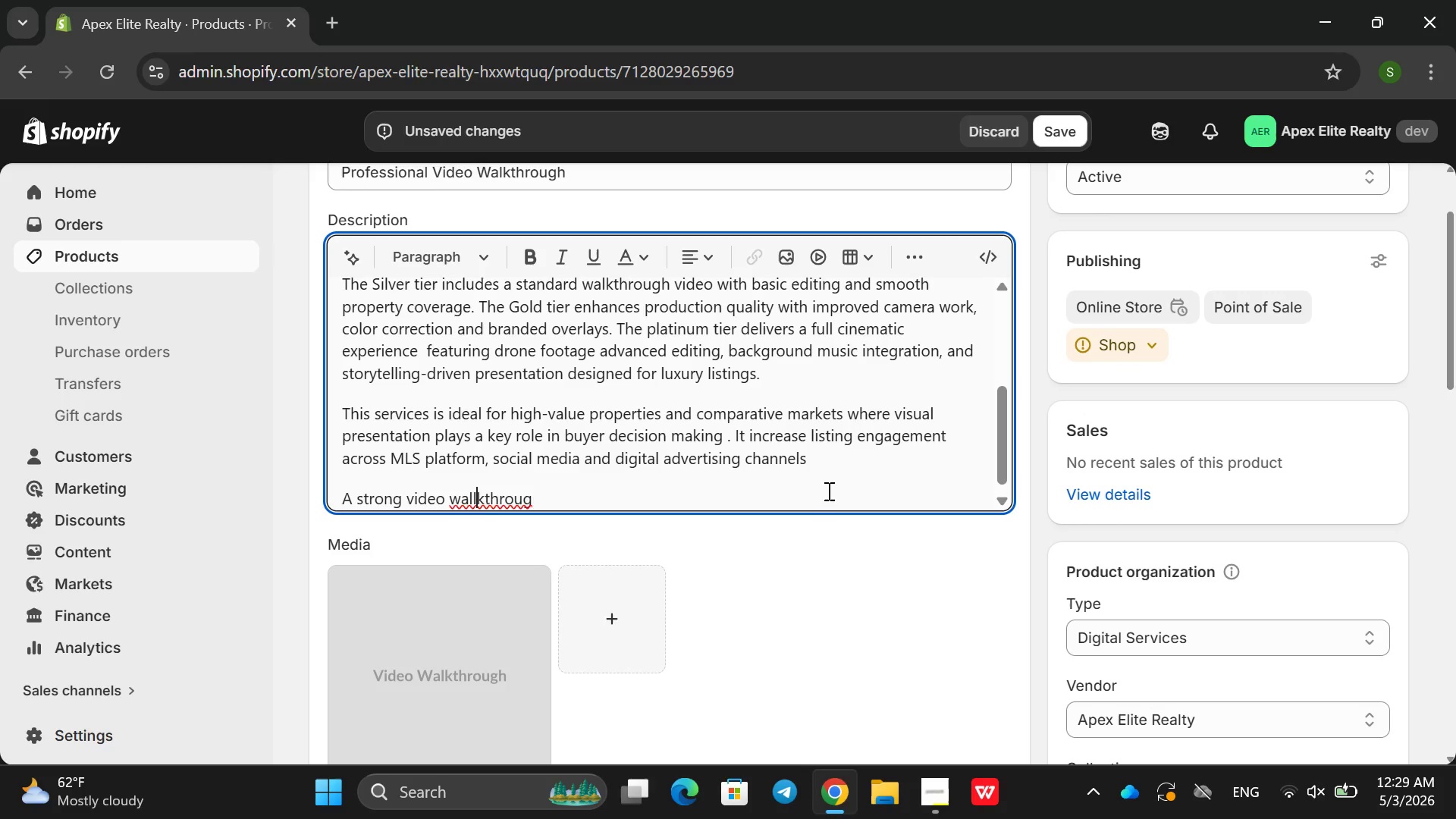 
key(Backspace)
 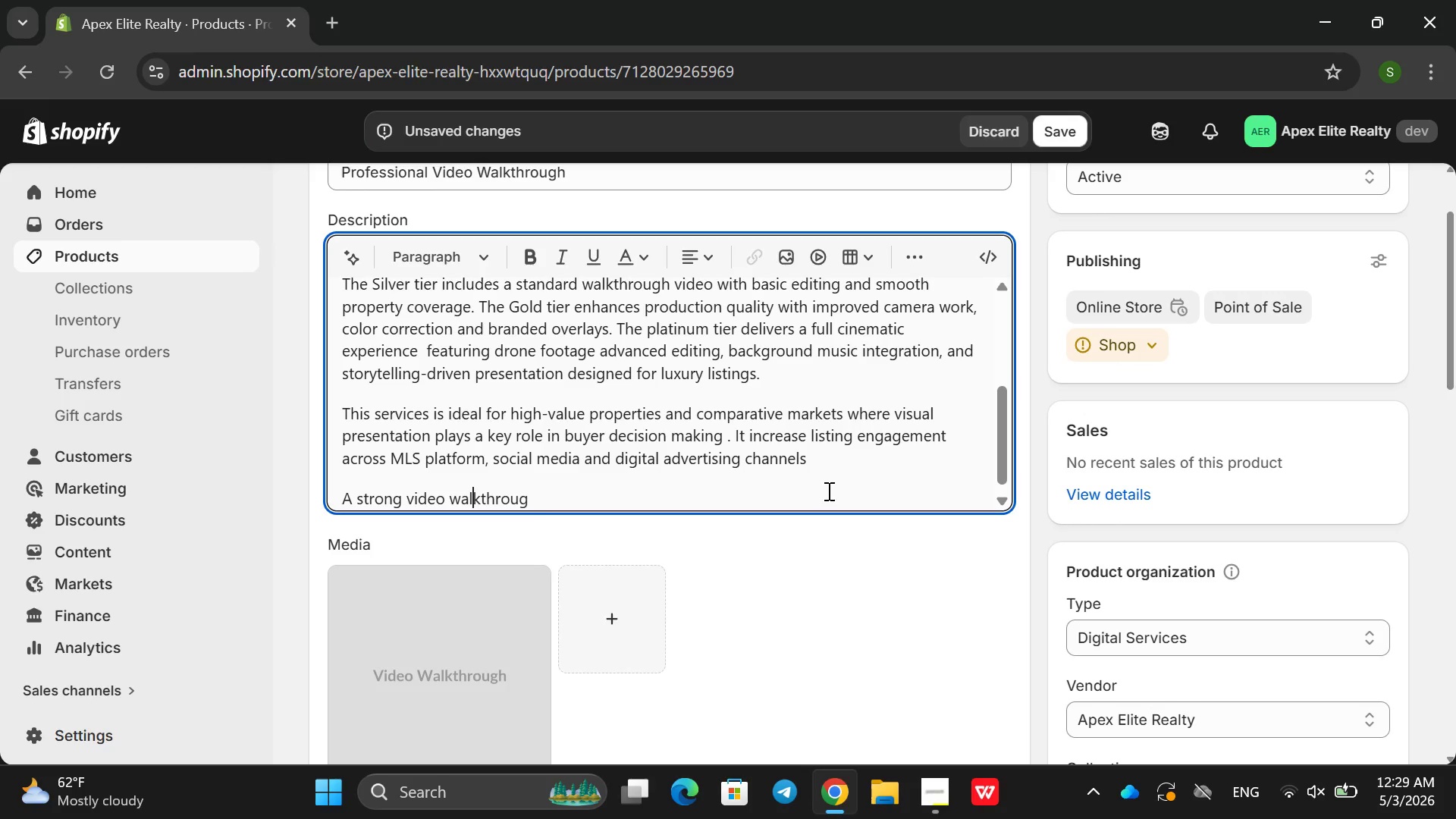 
hold_key(key=ArrowRight, duration=0.86)
 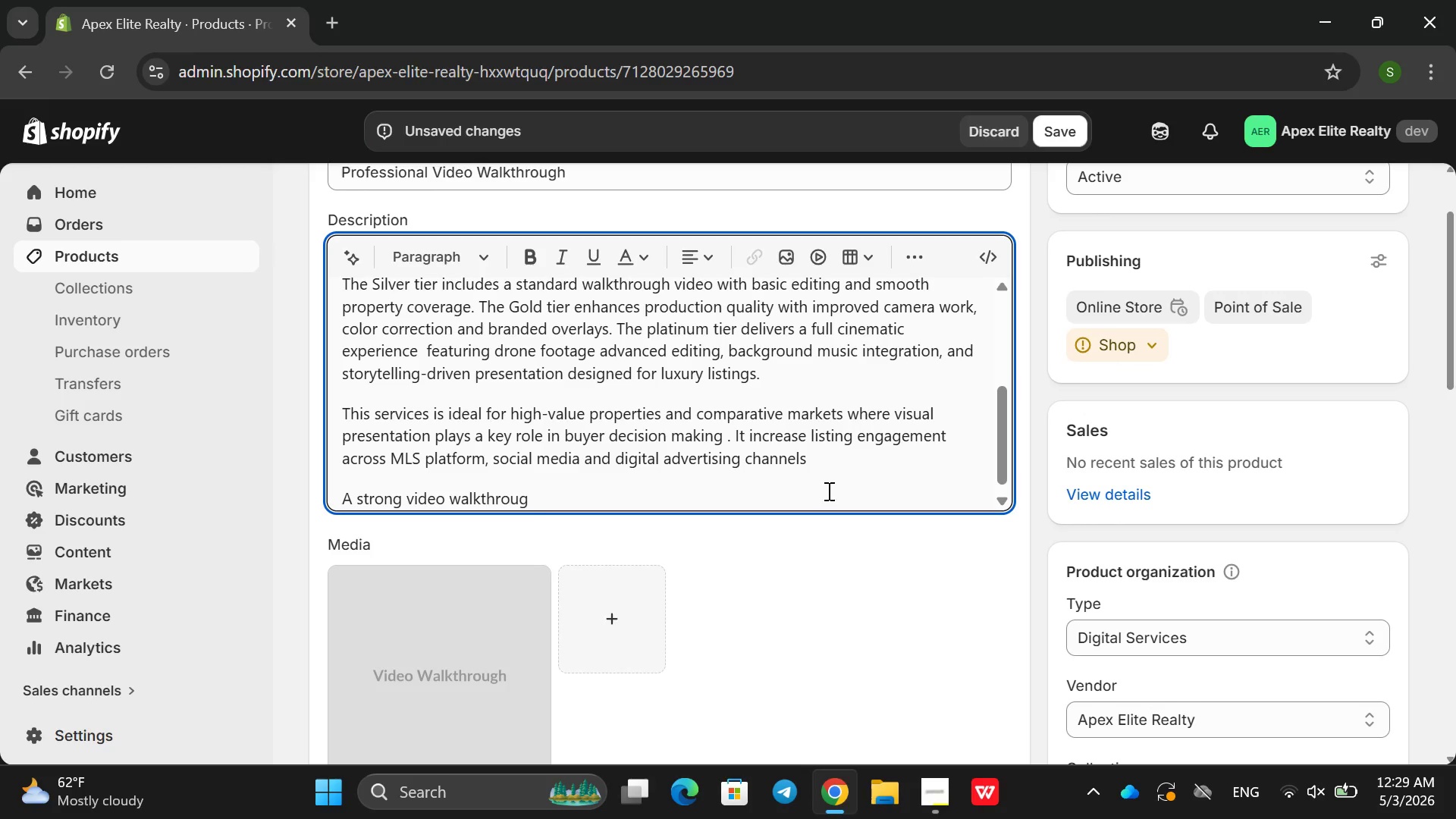 
key(ArrowRight)
 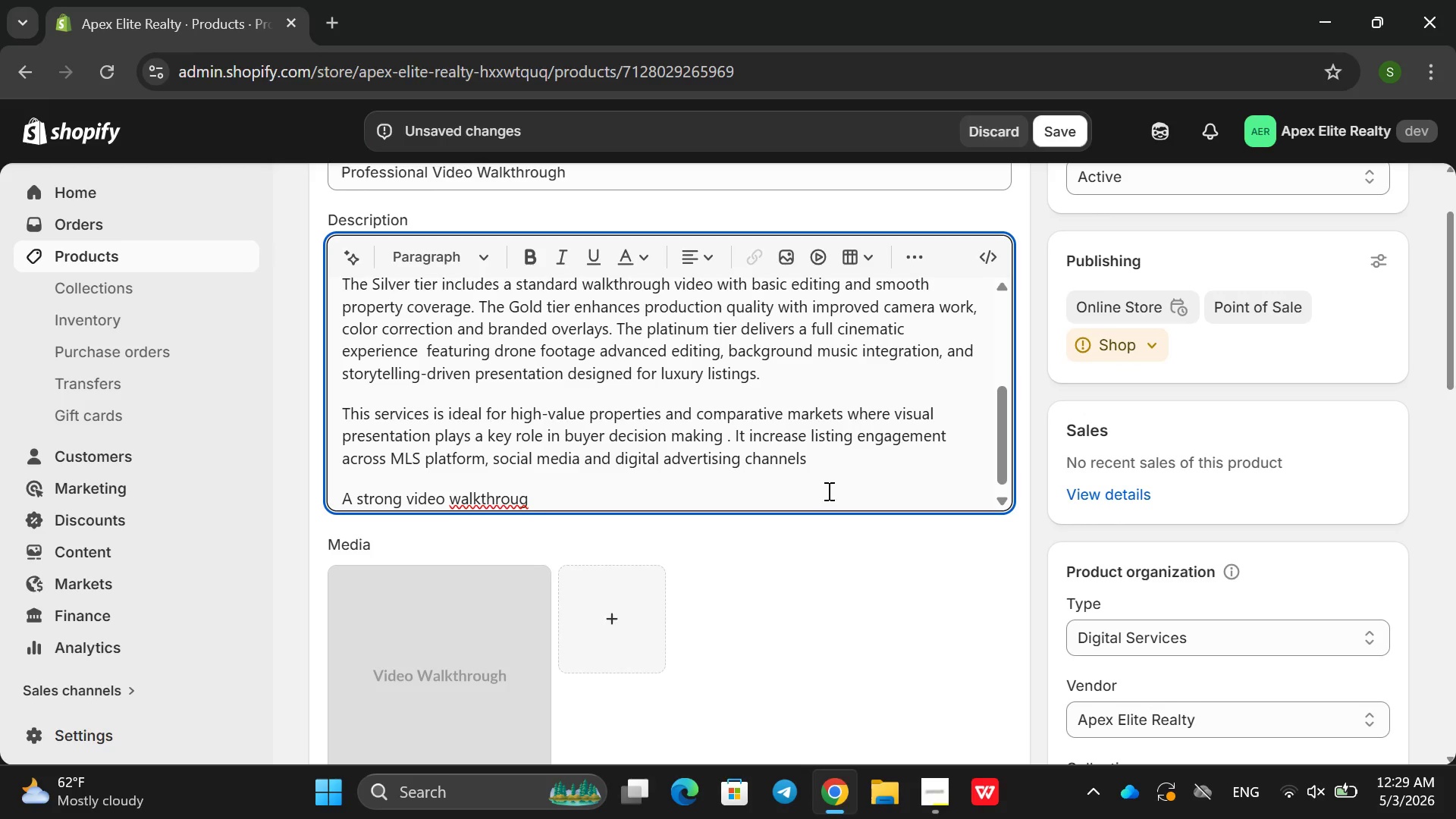 
type(h significantly improced in)
key(Backspace)
key(Backspace)
key(Backspace)
key(Backspace)
key(Backspace)
key(Backspace)
type(ves inquiry rted a)
key(Backspace)
type(by offering a more realis)
 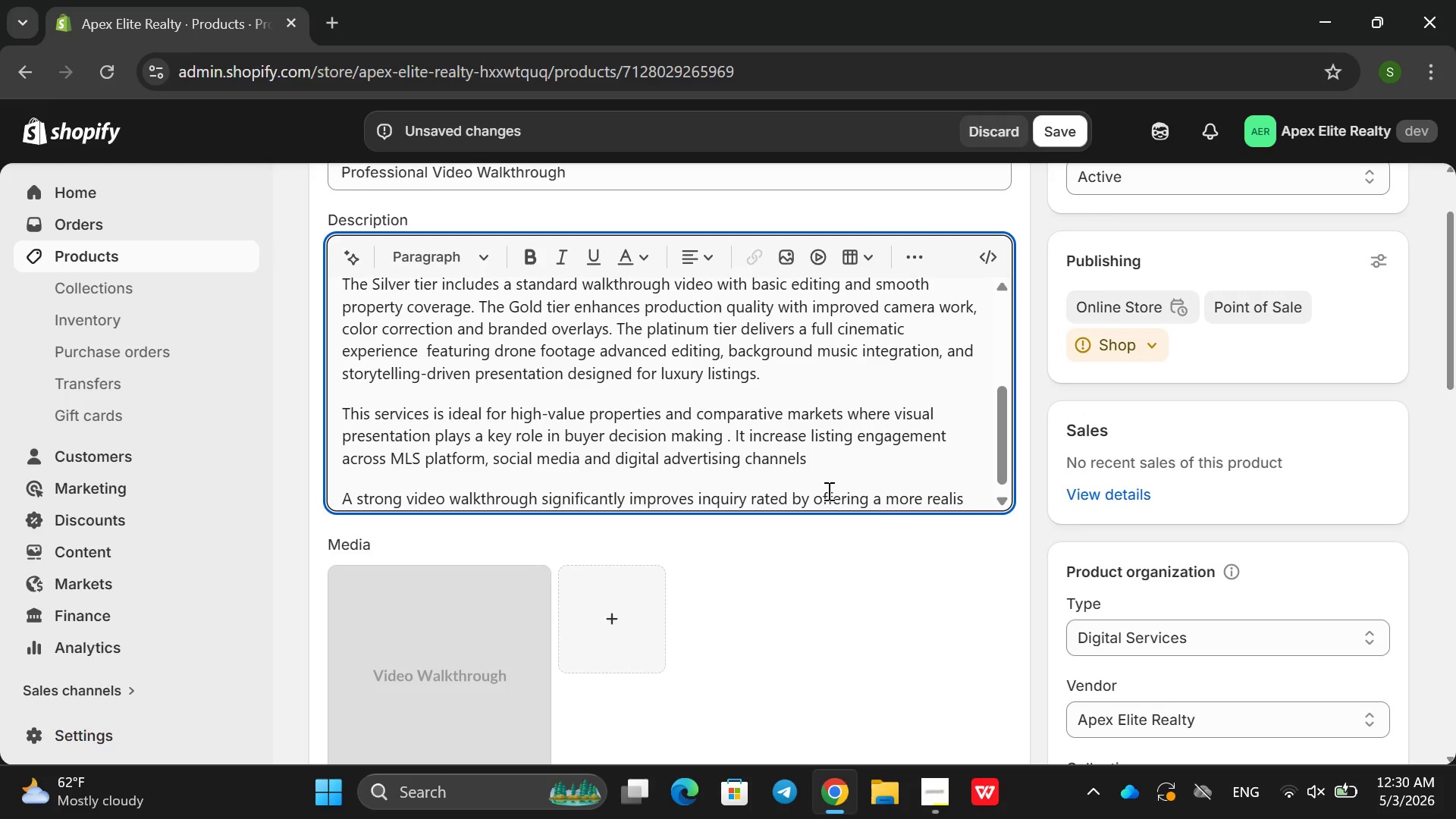 
type(tic and emotional property experine)
key(Backspace)
 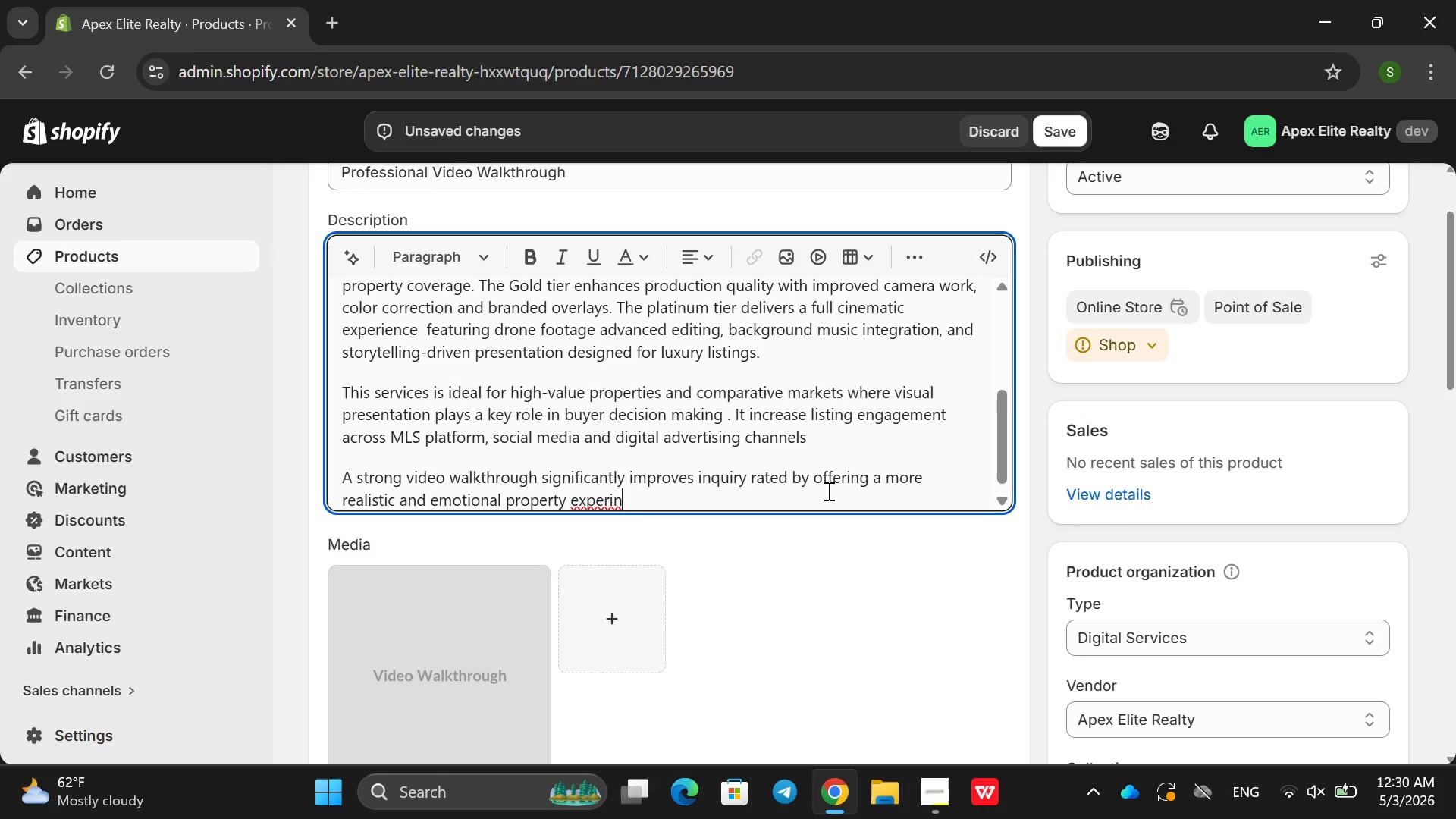 
type(ces)
 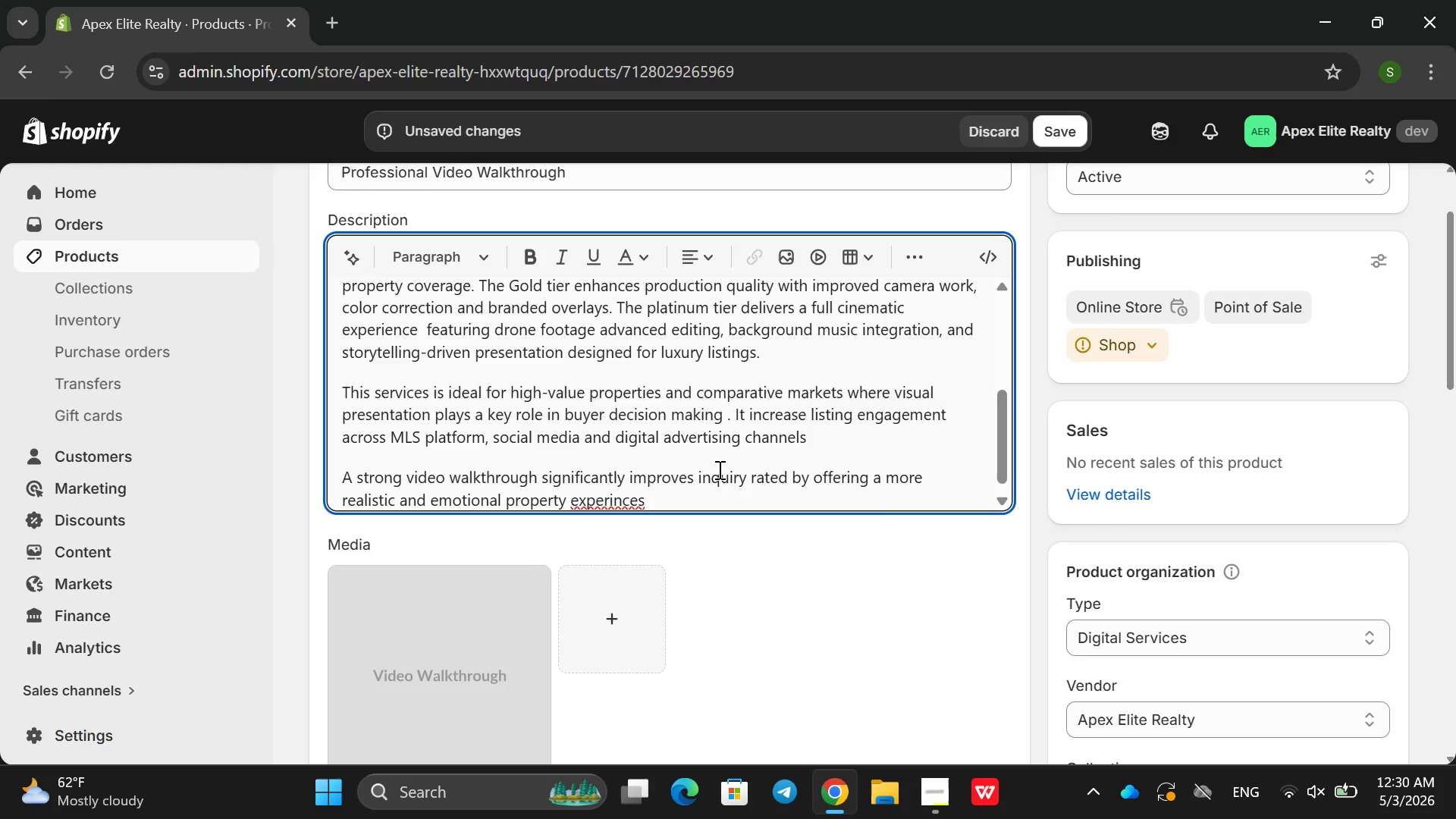 
wait(5.47)
 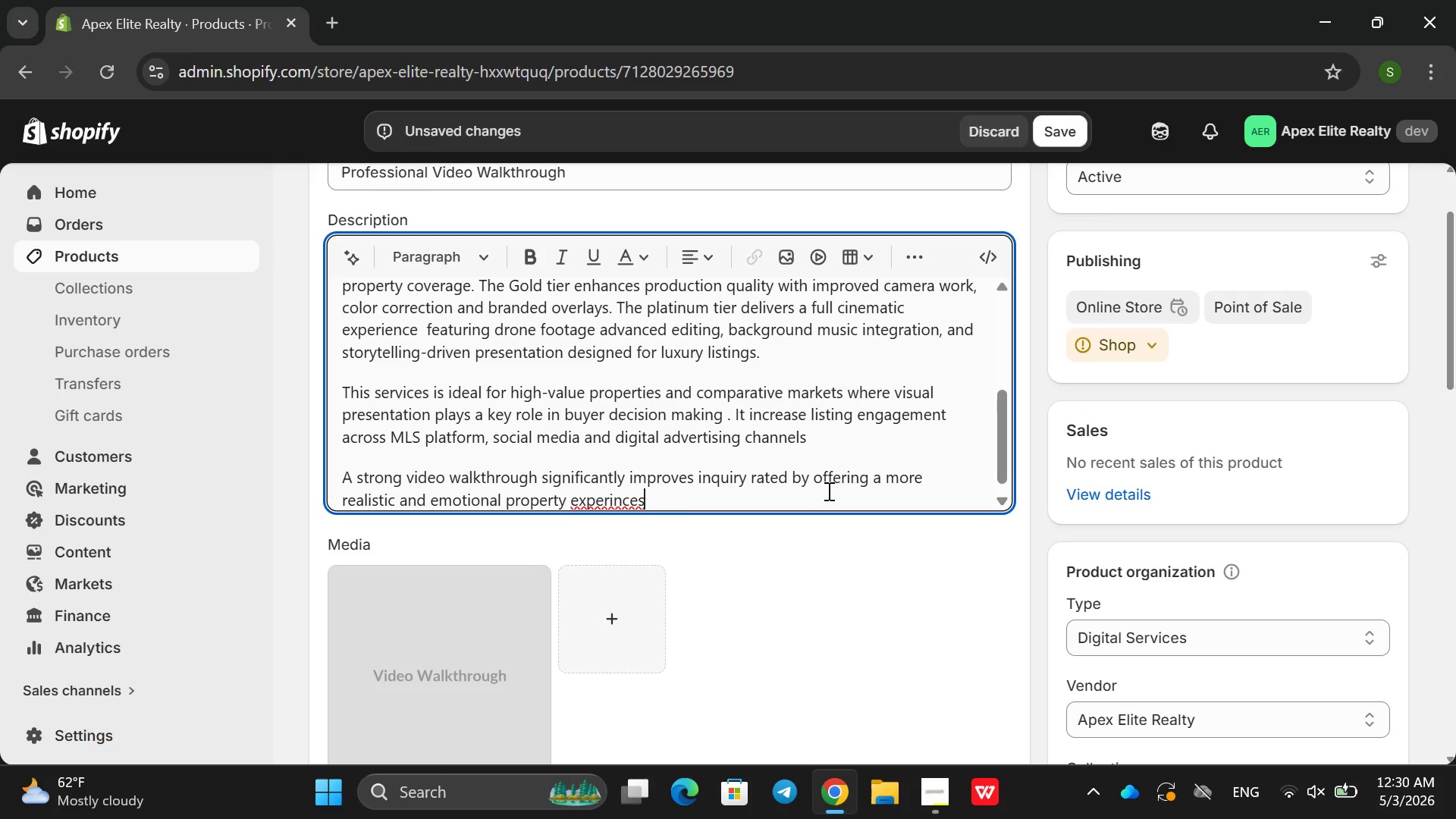 
left_click([612, 617])
 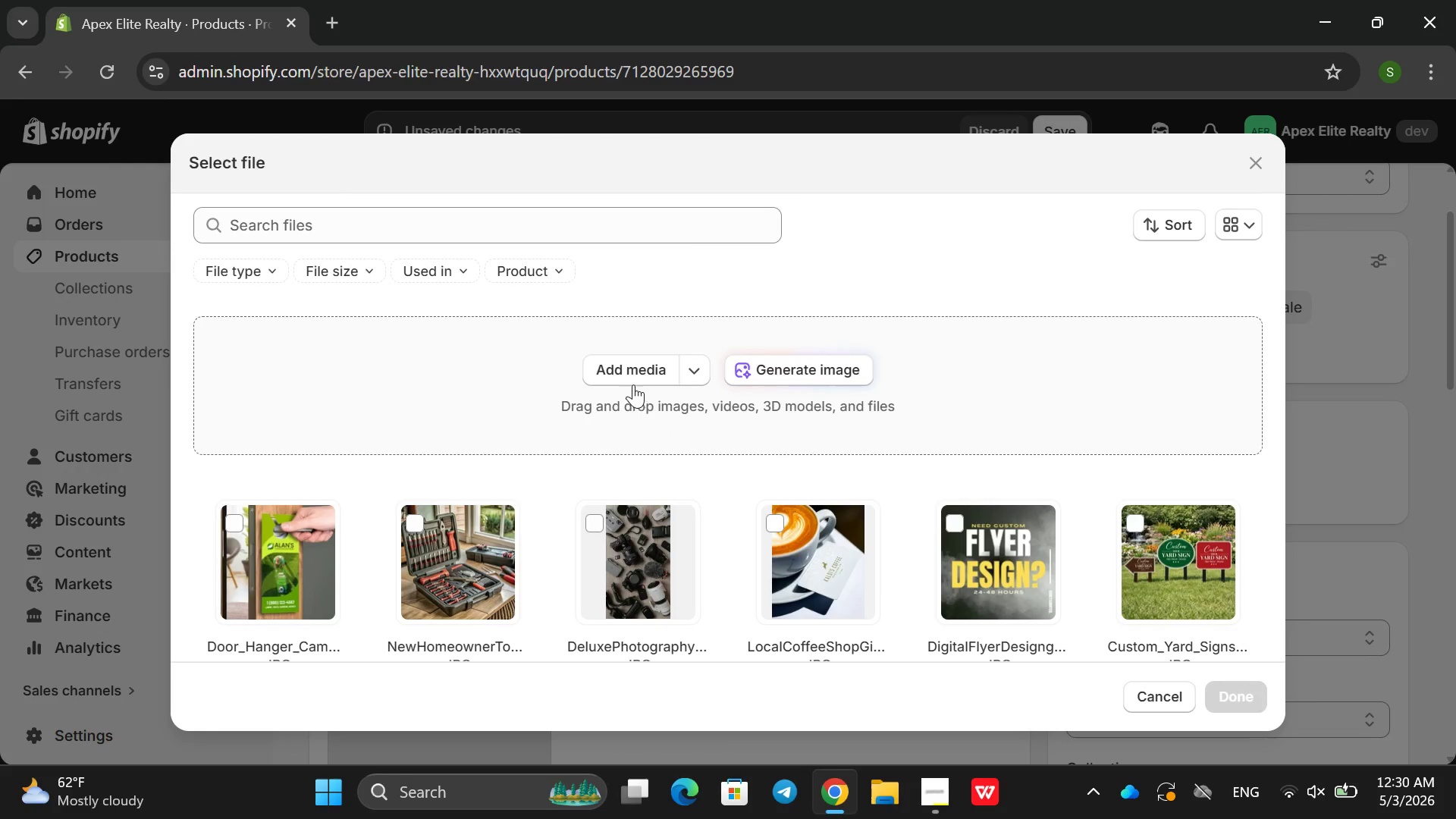 
left_click([641, 369])
 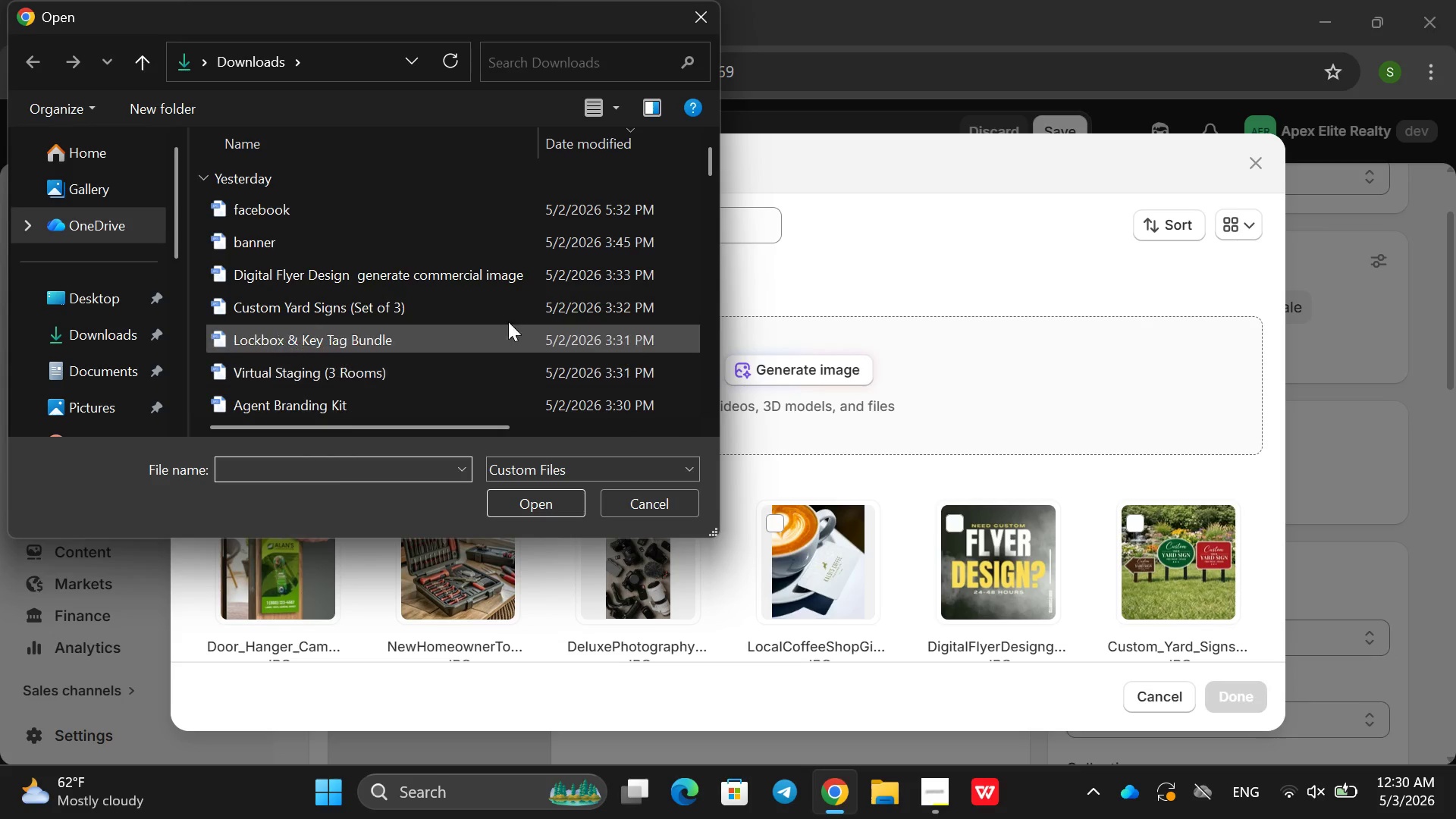 
left_click_drag(start_coordinate=[191, 209], to_coordinate=[334, 265])
 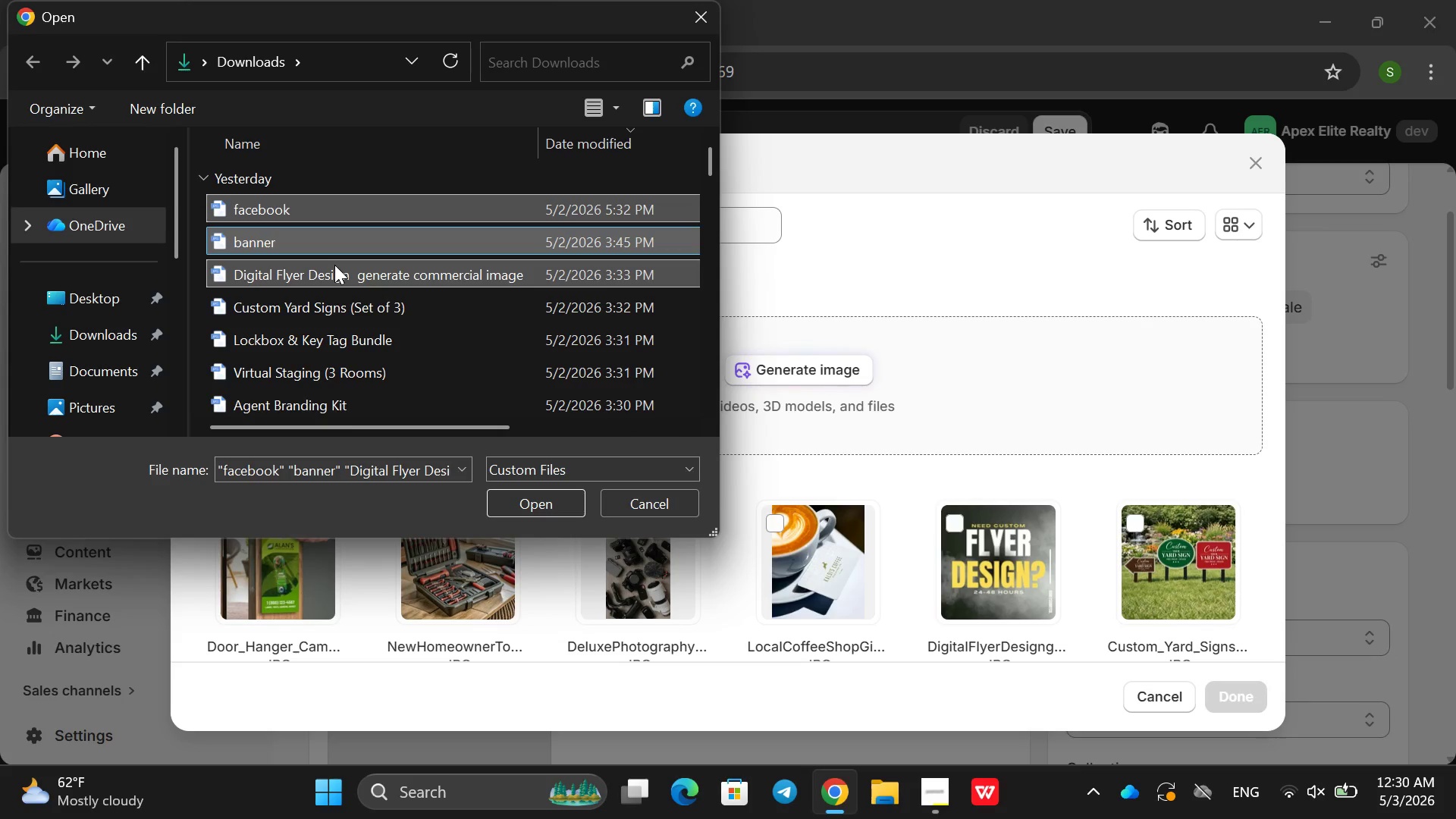 
wait(6.89)
 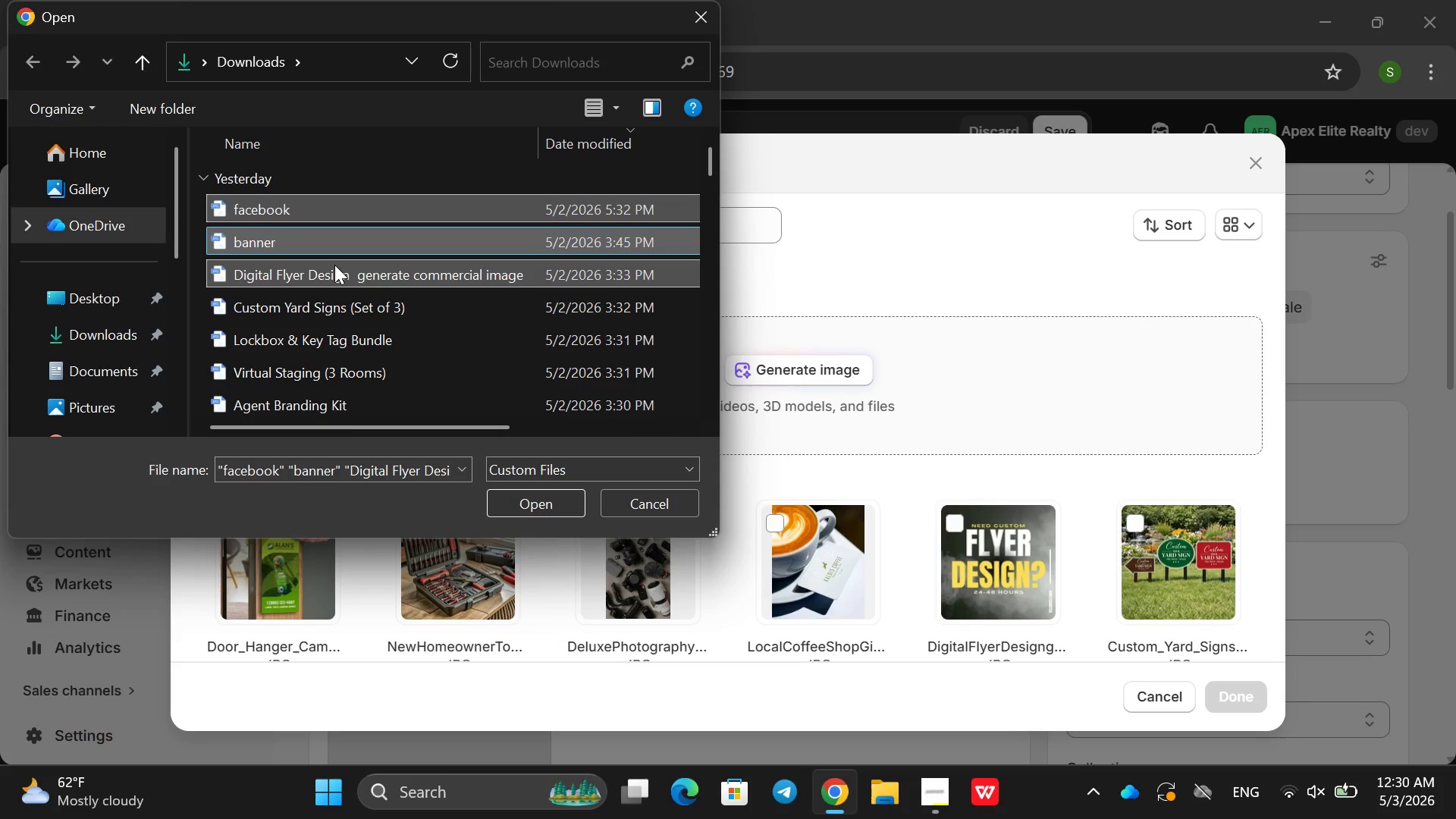 
scroll: coordinate [334, 265], scroll_direction: down, amount: 6.0
 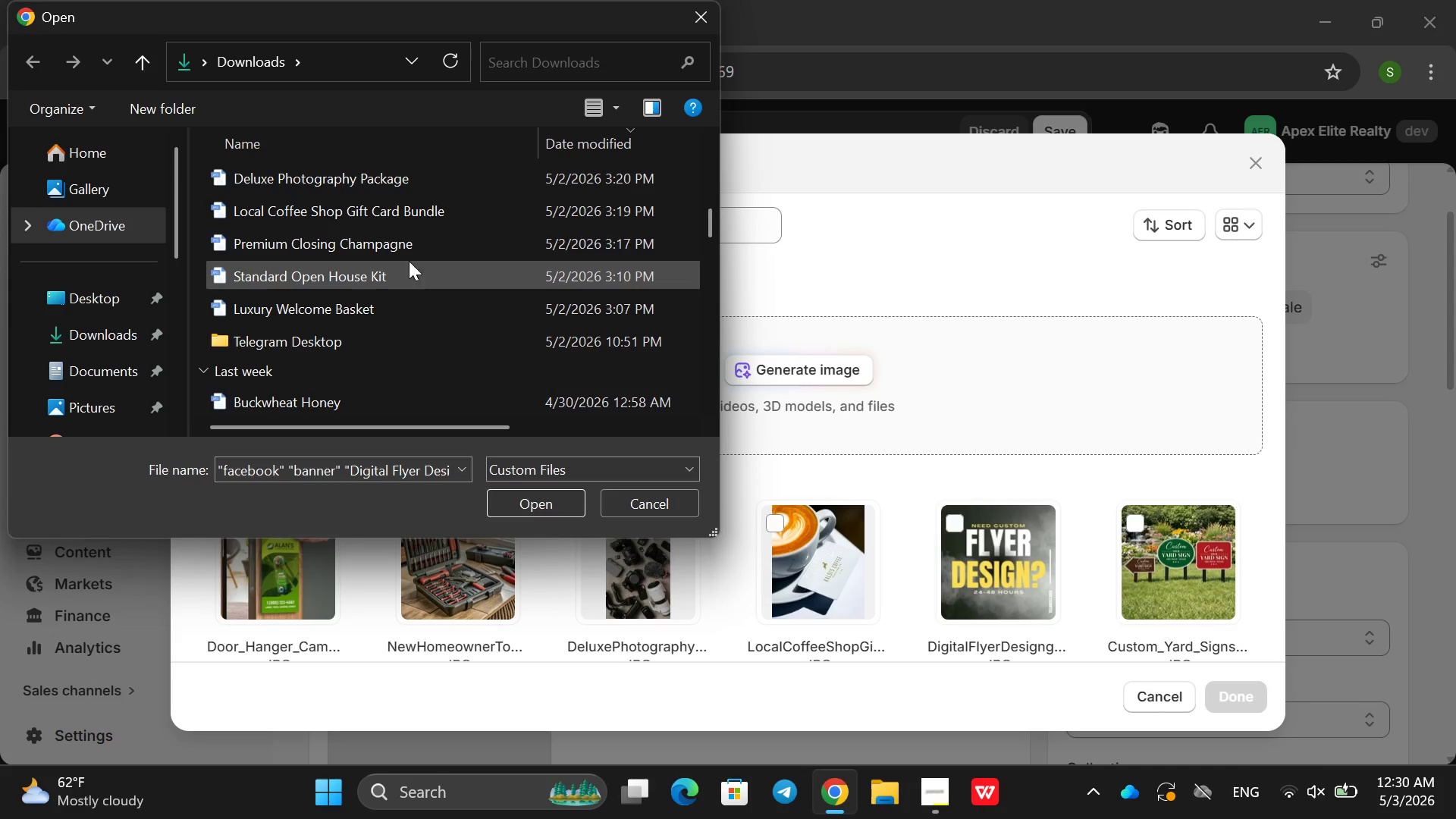 
scroll: coordinate [383, 242], scroll_direction: up, amount: 2.0
 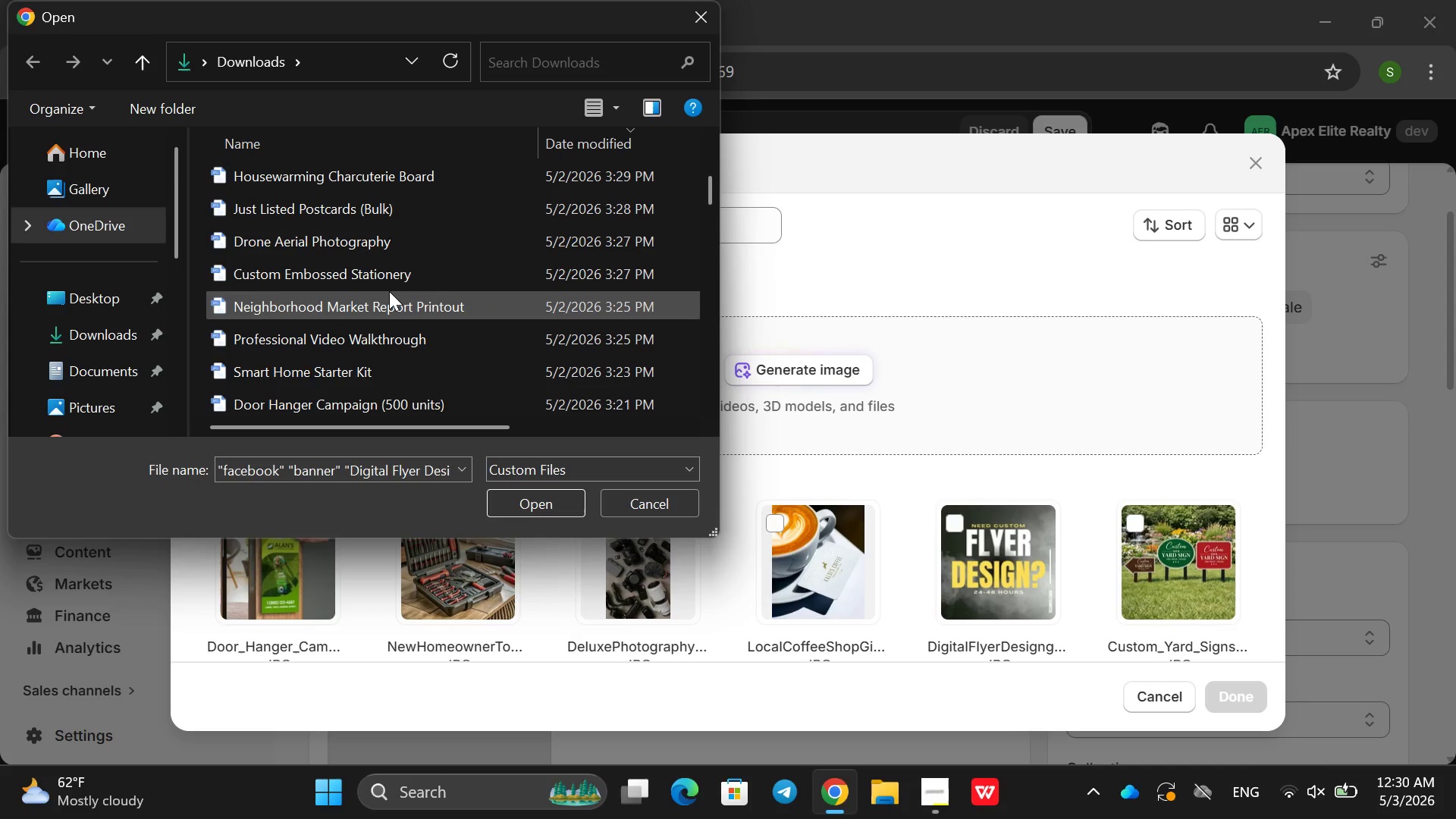 
left_click([448, 334])
 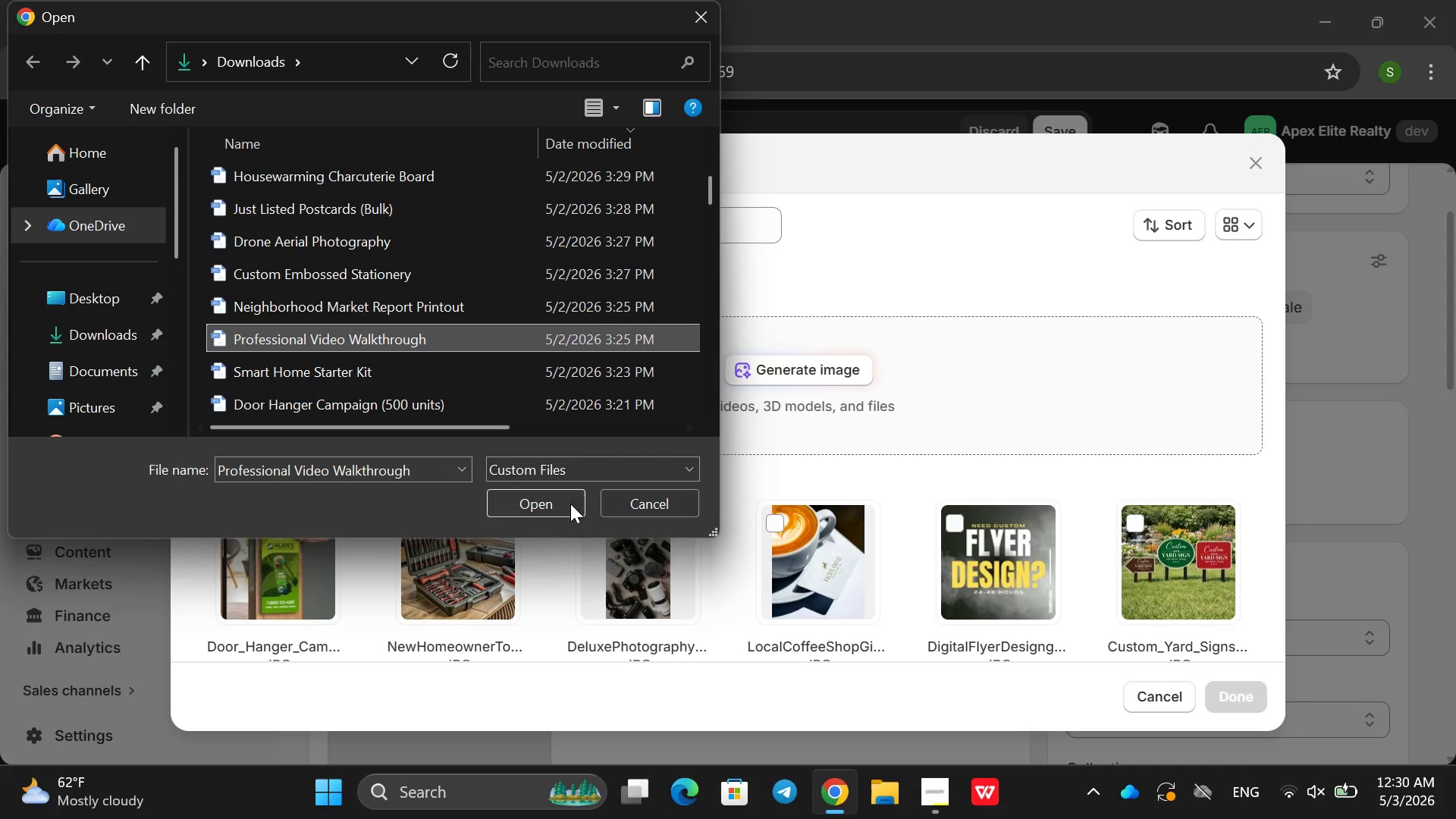 
left_click([570, 504])
 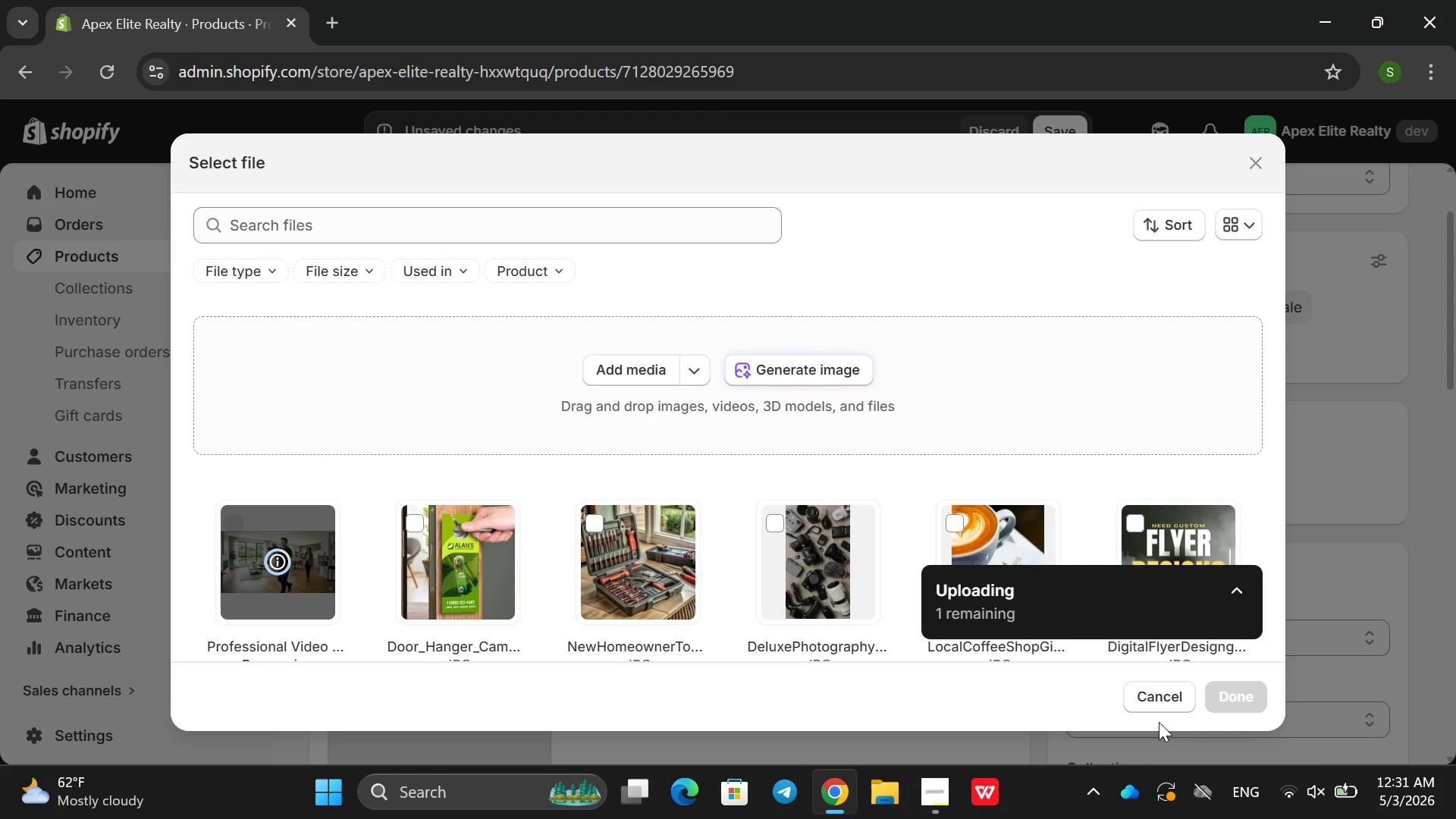 
wait(7.94)
 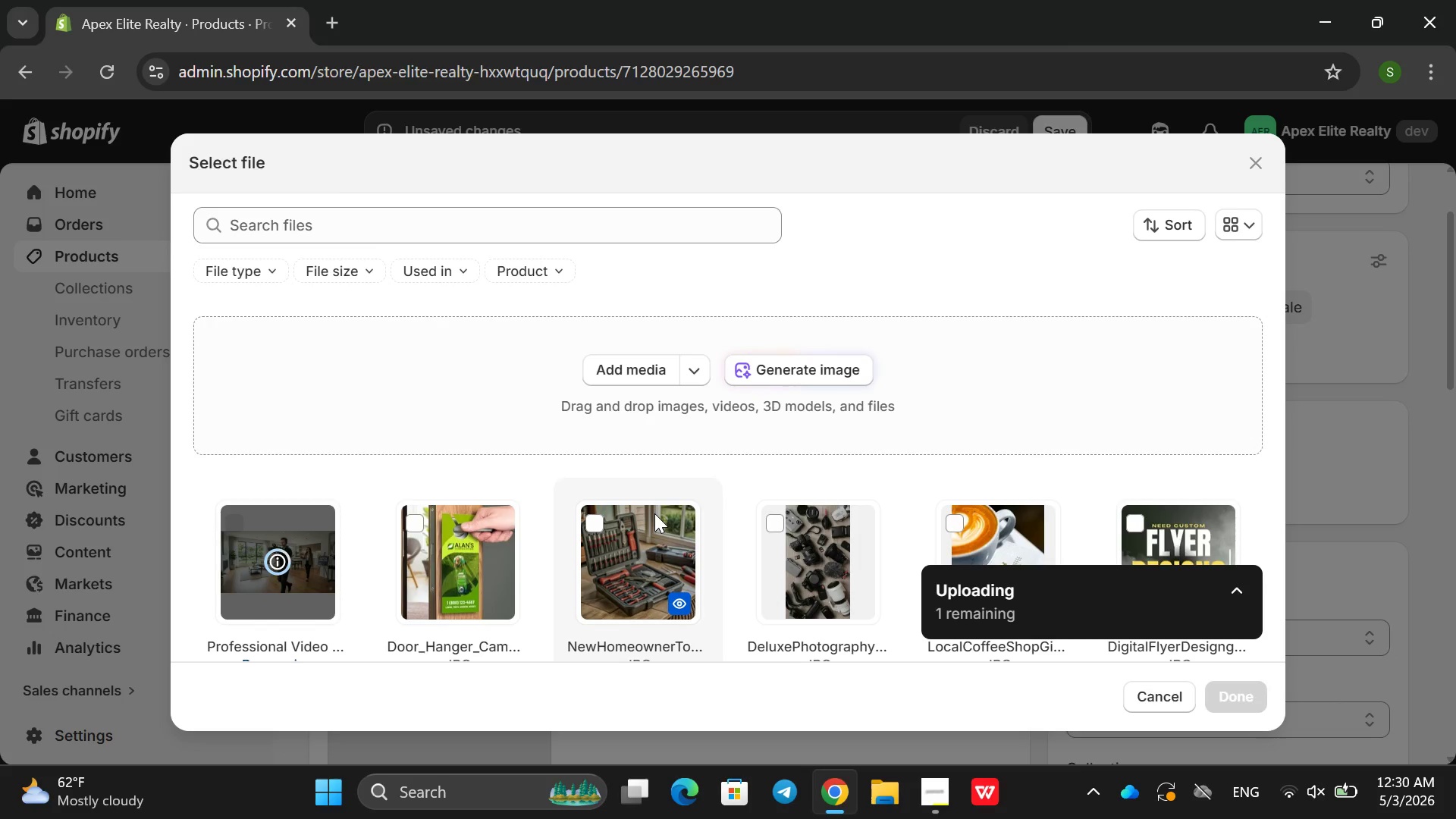 
left_click([1241, 687])
 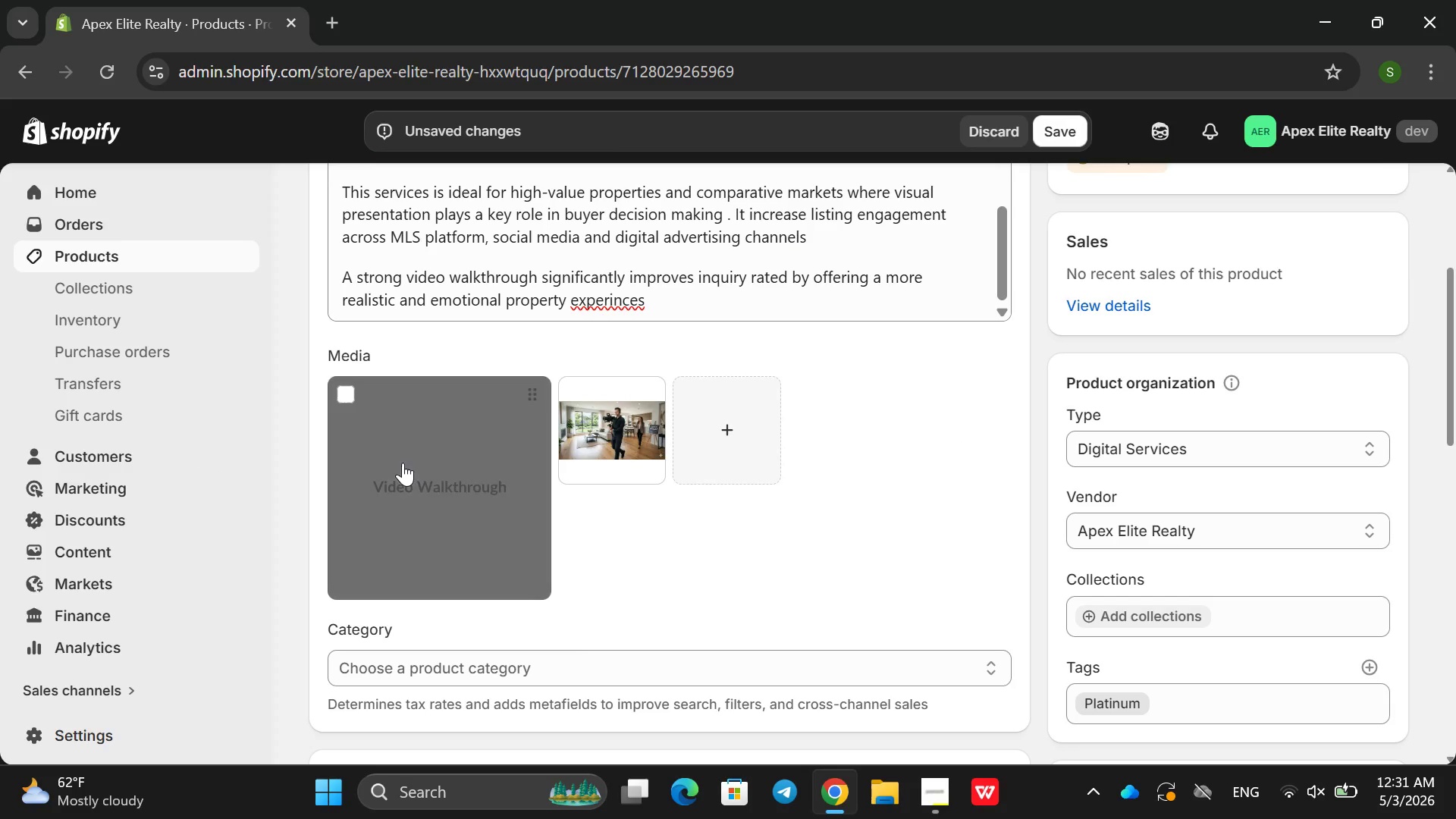 
left_click([348, 388])
 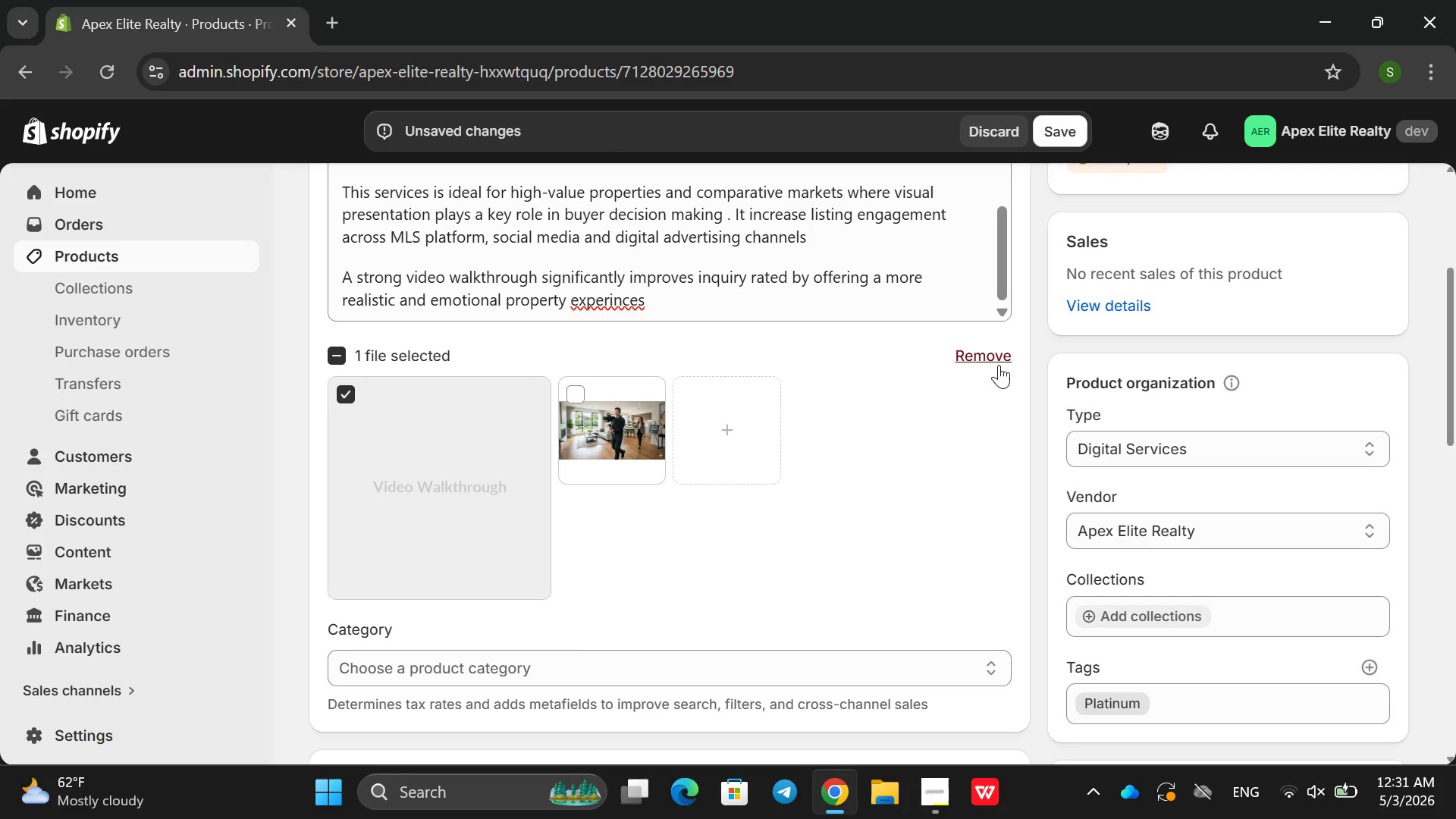 
left_click([996, 365])
 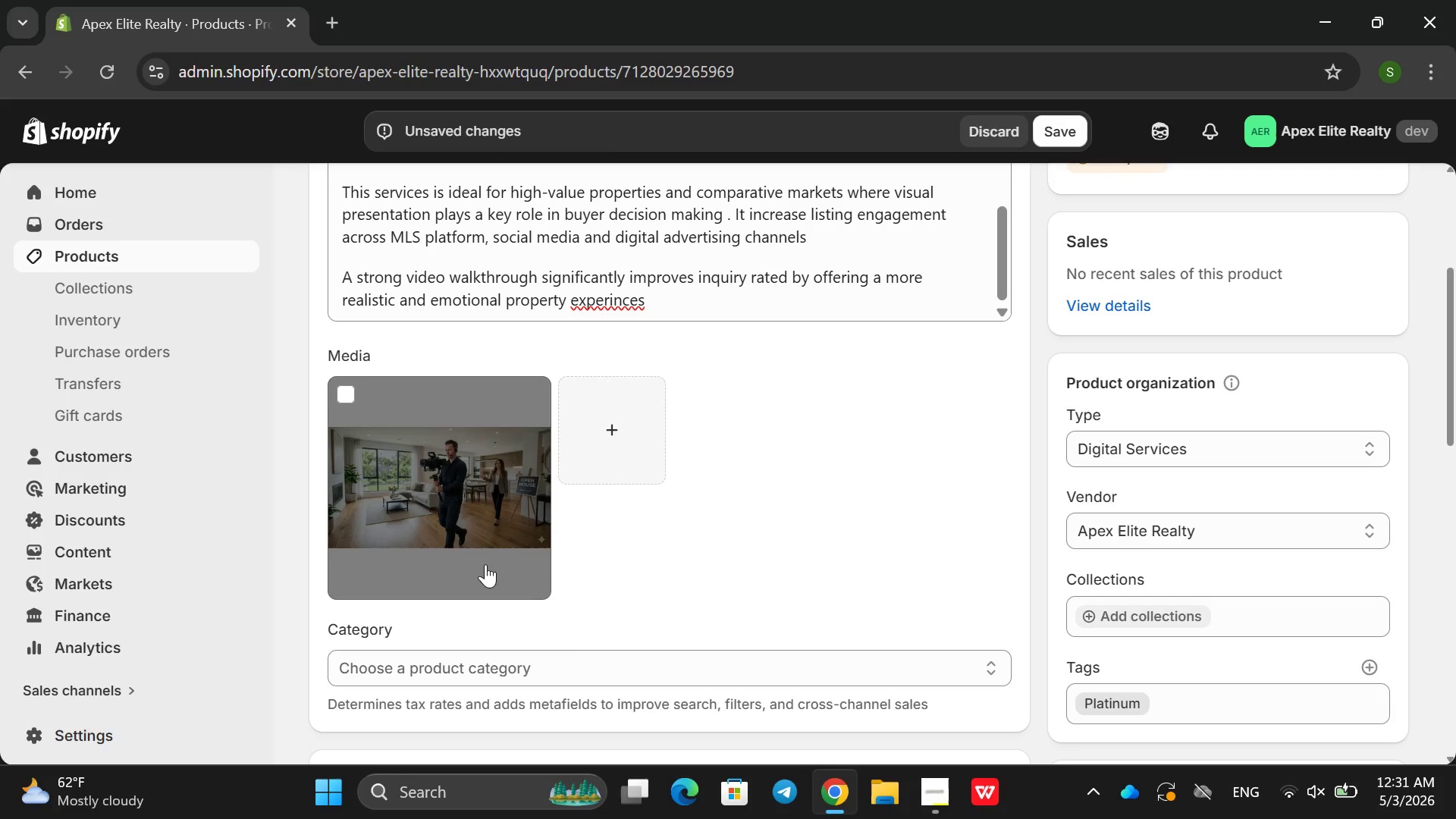 
left_click([432, 493])
 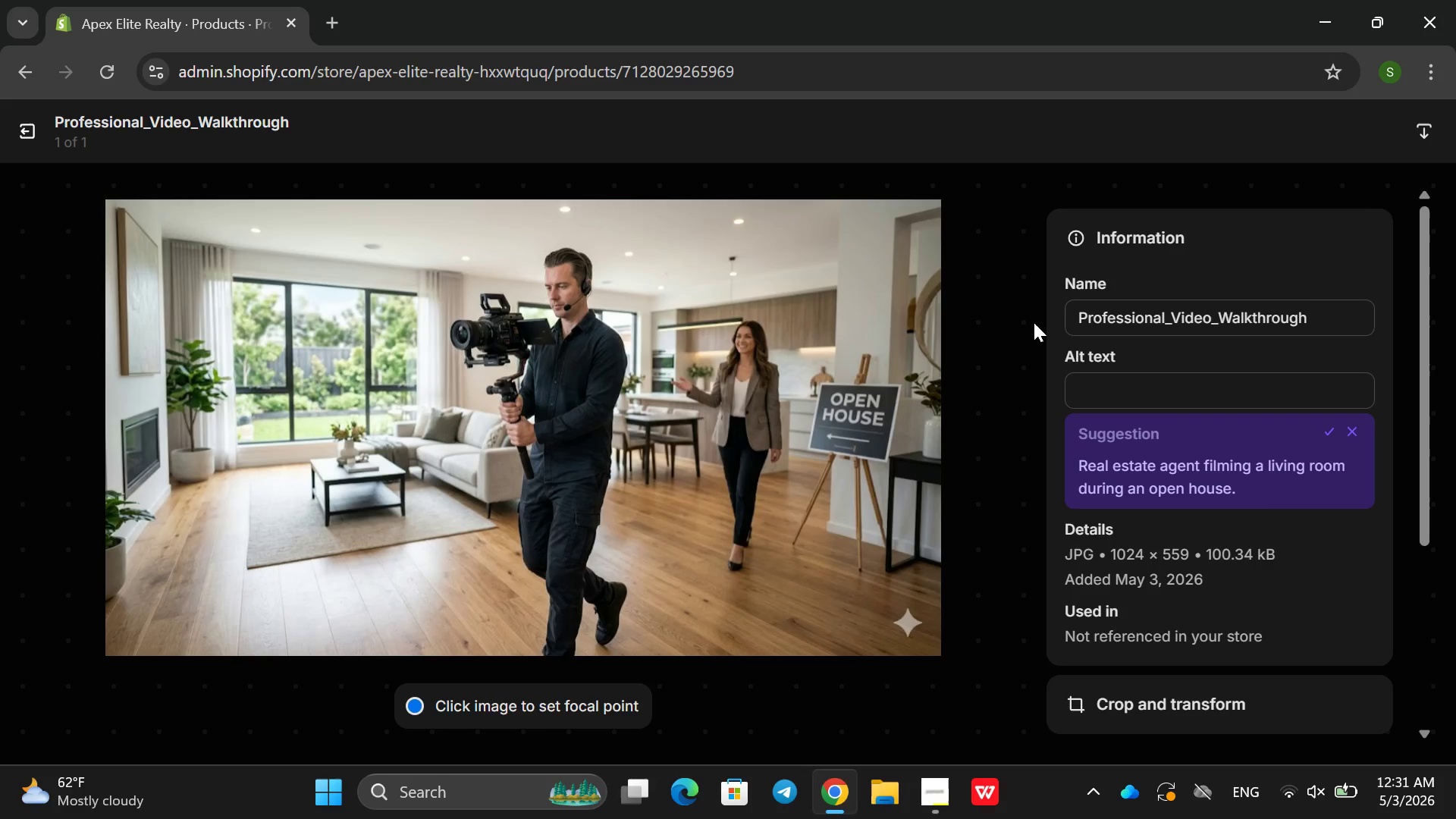 
left_click([1119, 377])
 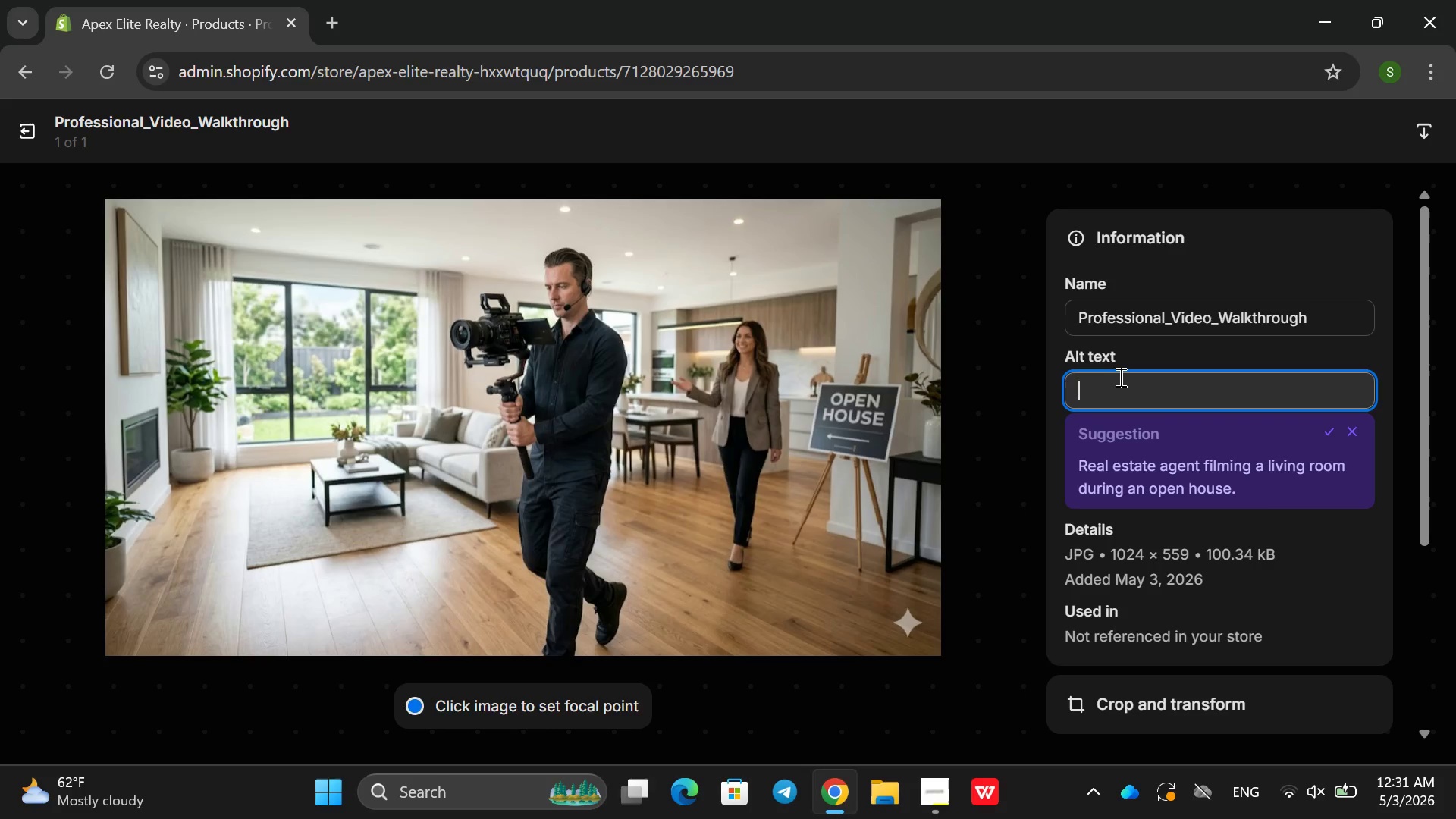 
wait(6.02)
 